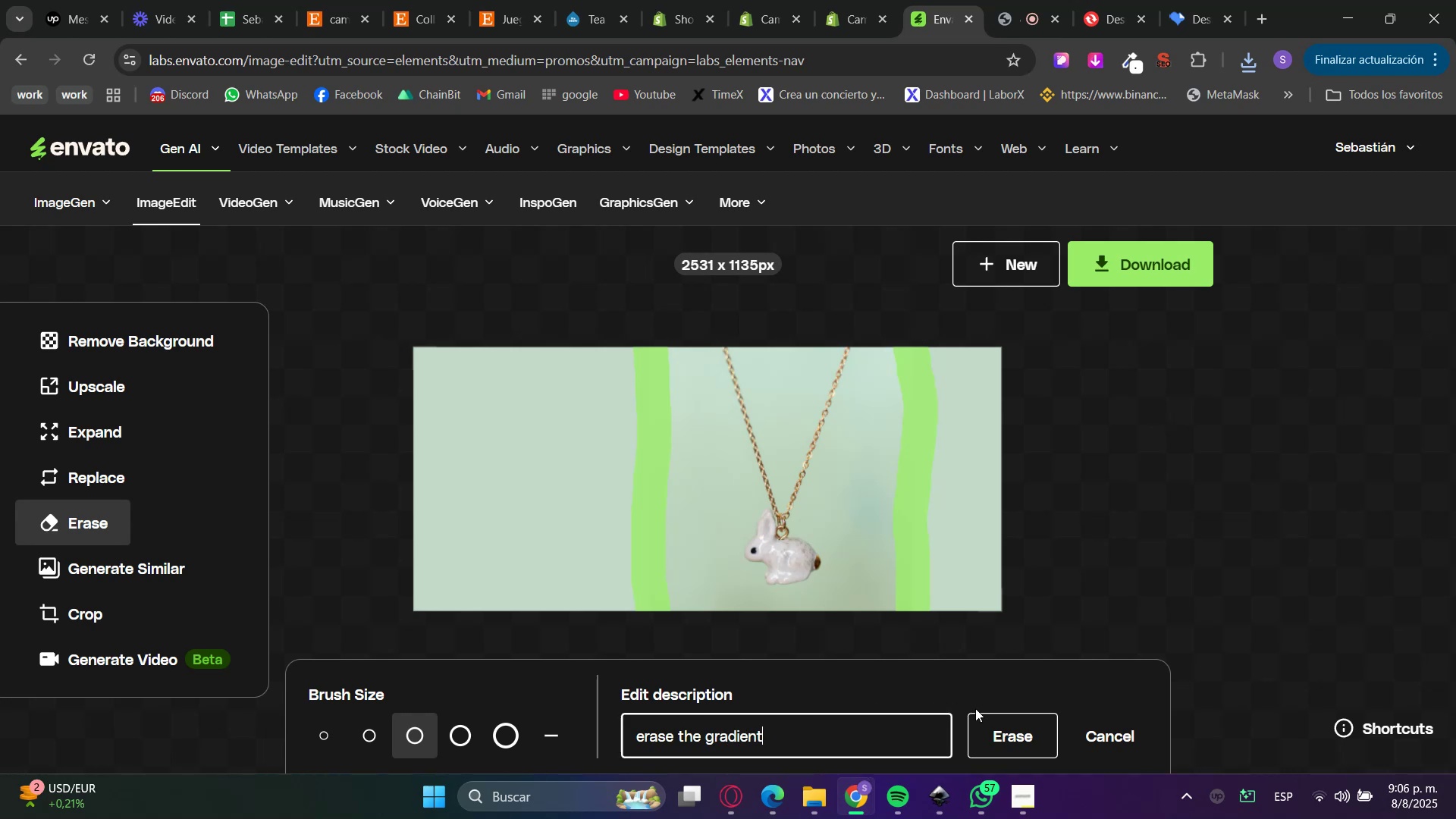 
left_click([1027, 729])
 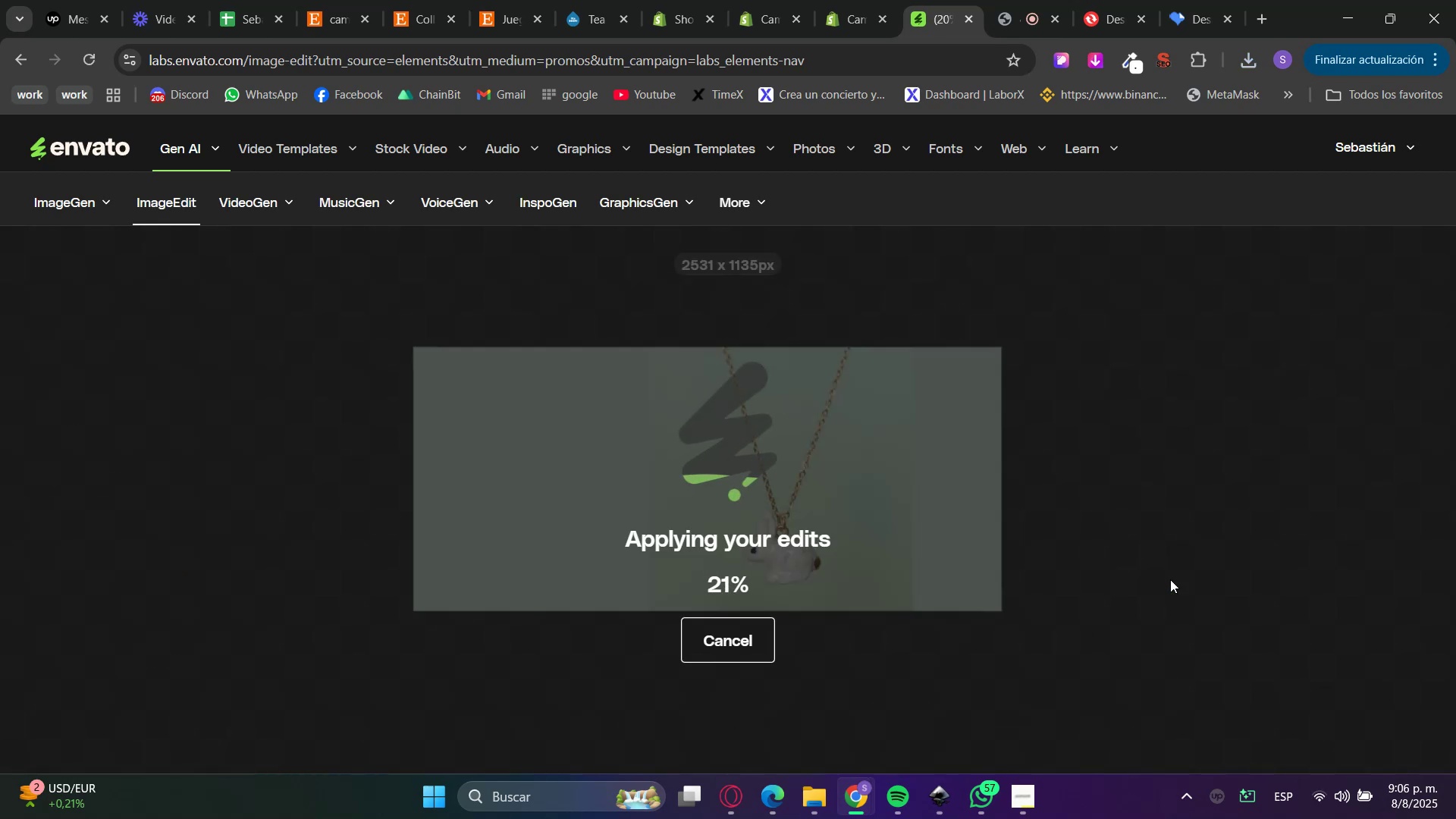 
wait(10.91)
 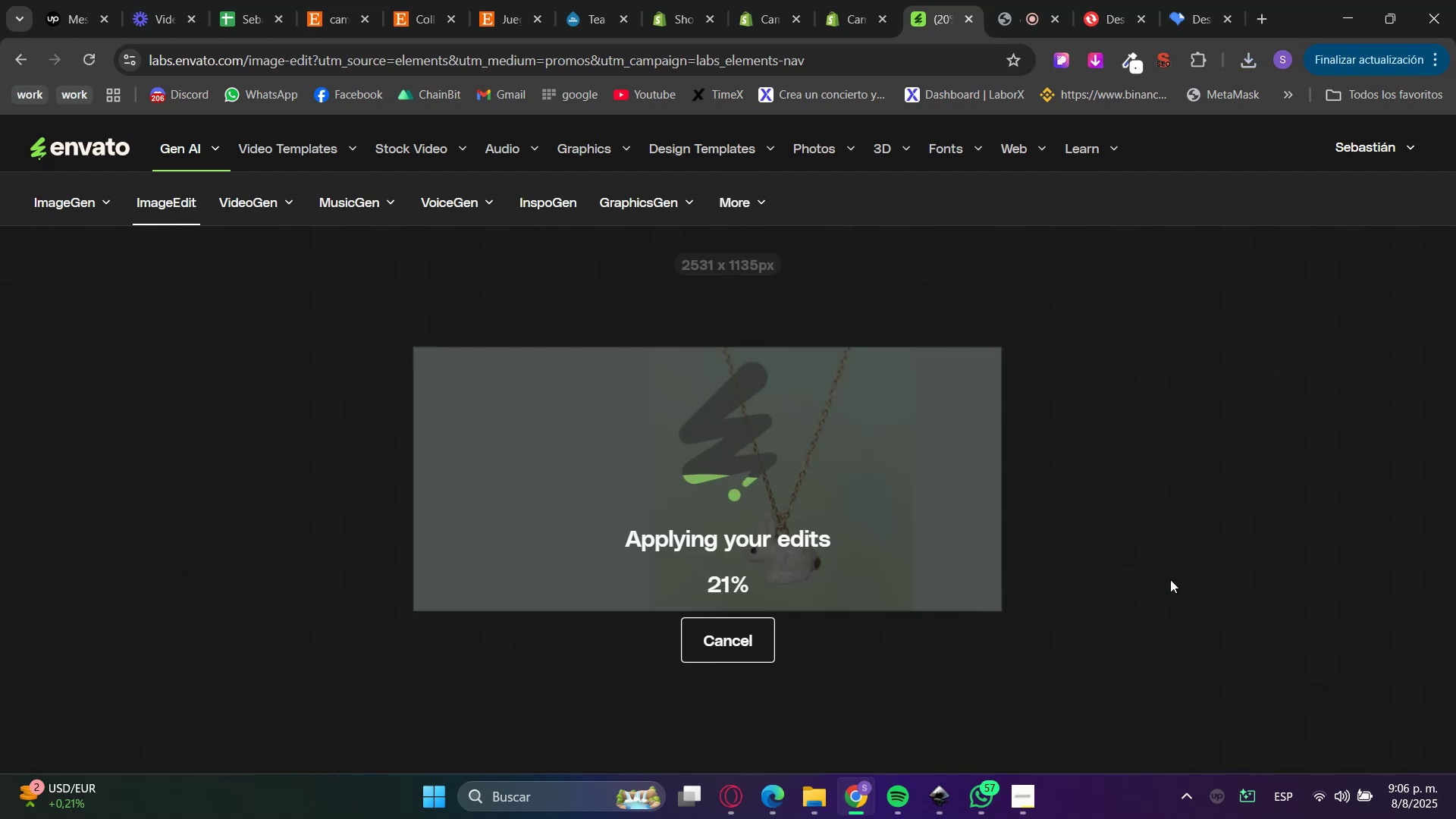 
left_click([723, 718])
 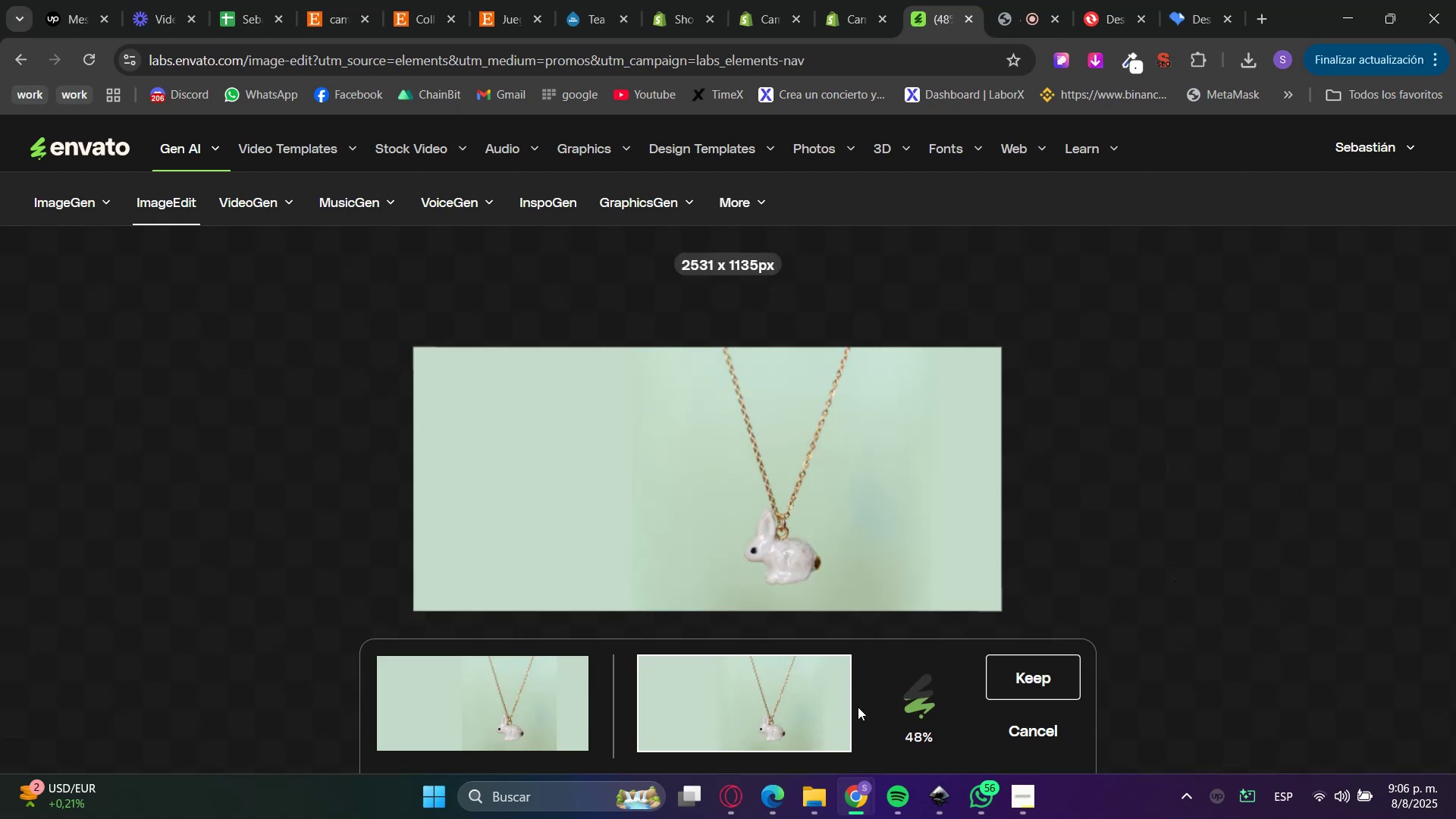 
scroll: coordinate [1198, 583], scroll_direction: down, amount: 1.0
 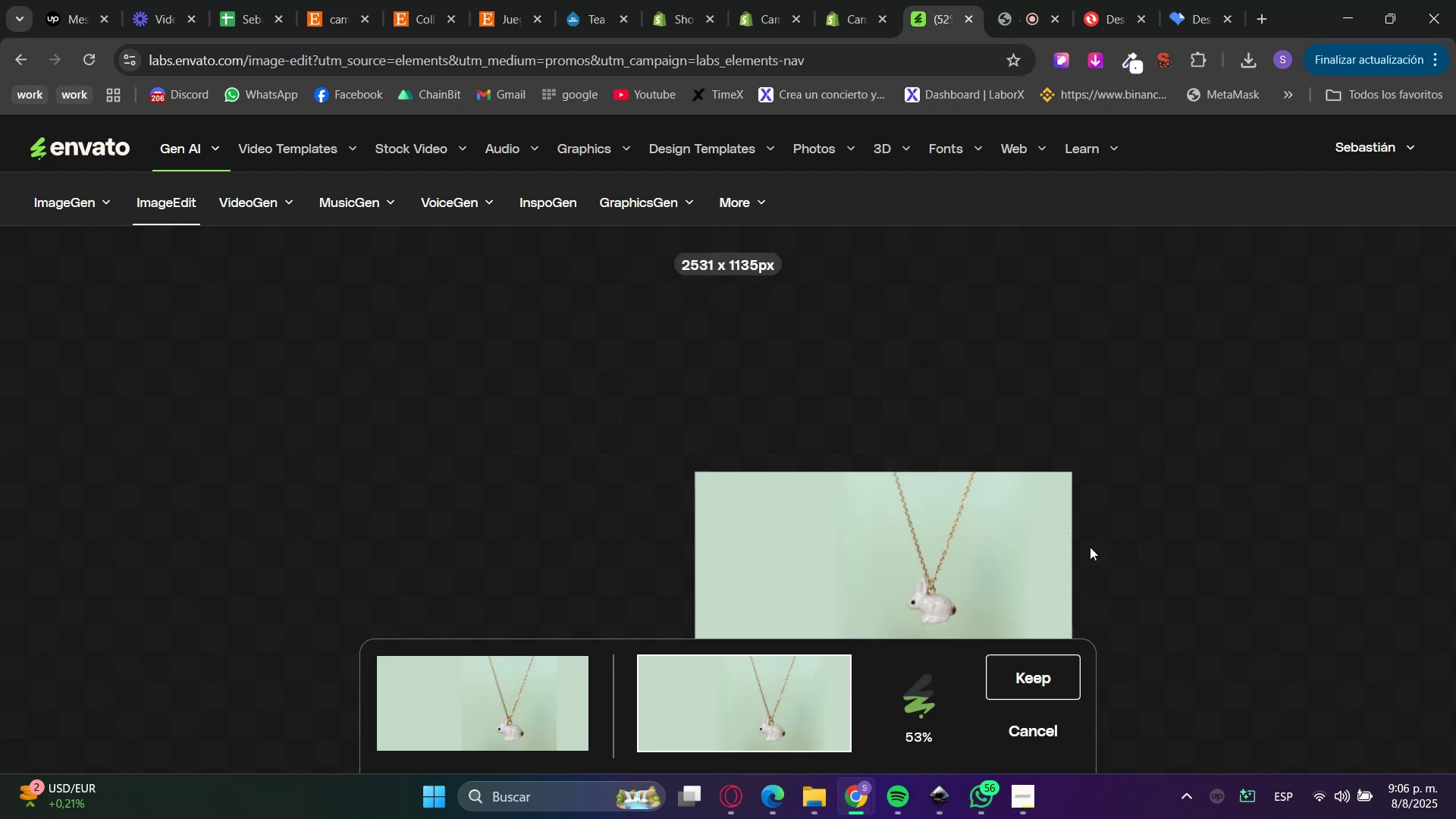 
scroll: coordinate [1075, 489], scroll_direction: up, amount: 1.0
 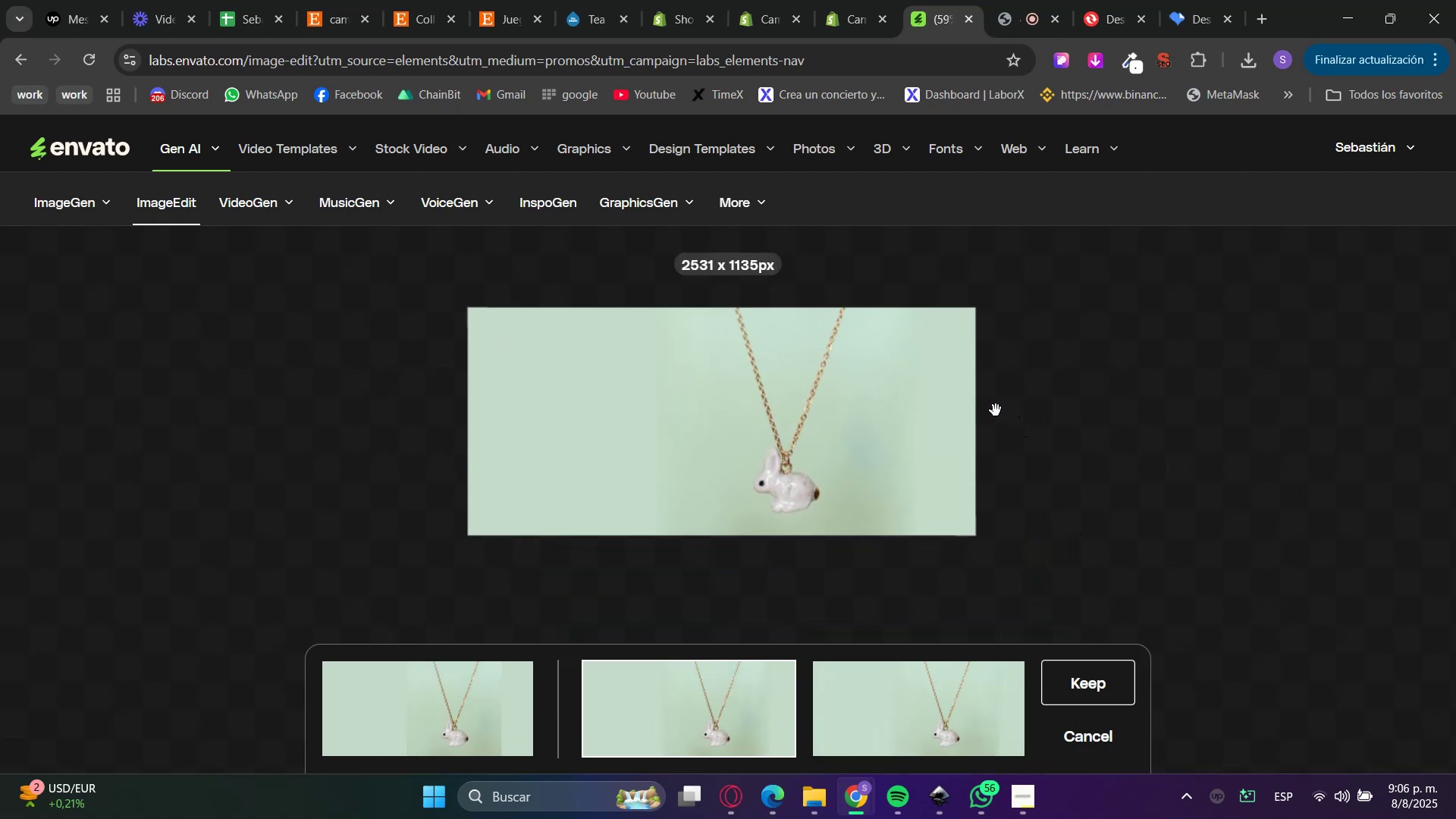 
left_click([953, 702])
 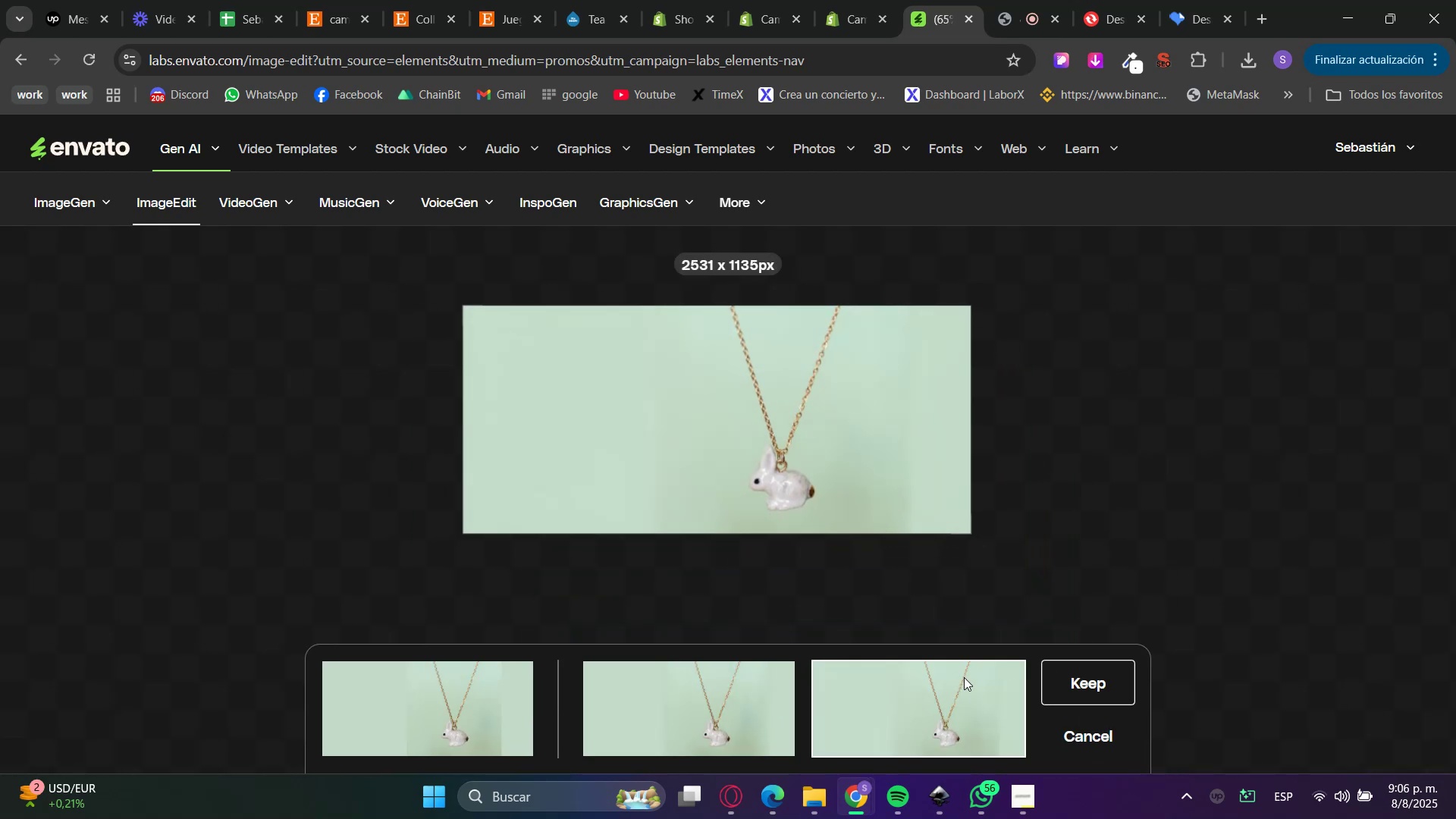 
scroll: coordinate [819, 497], scroll_direction: up, amount: 1.0
 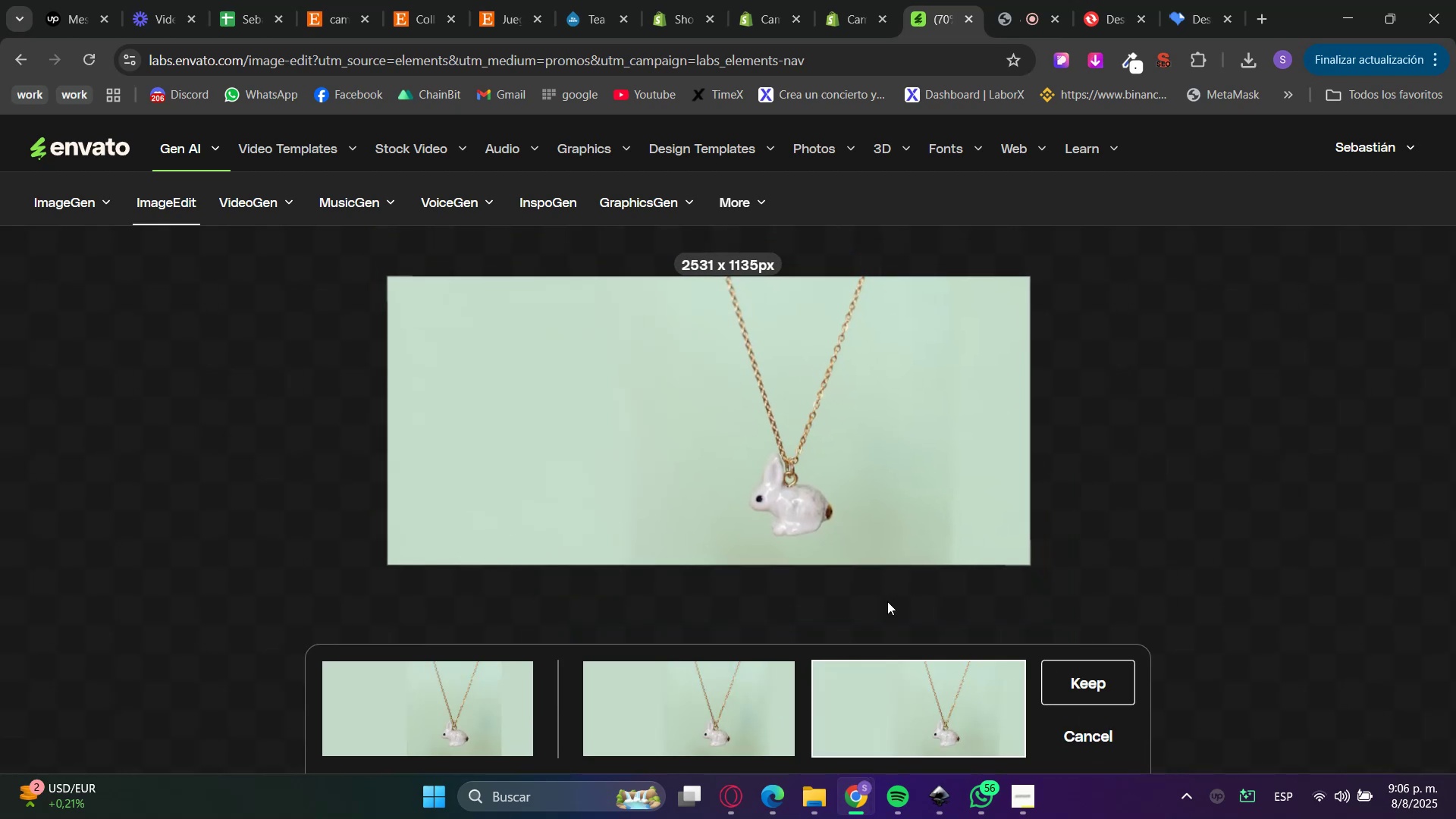 
left_click([1101, 692])
 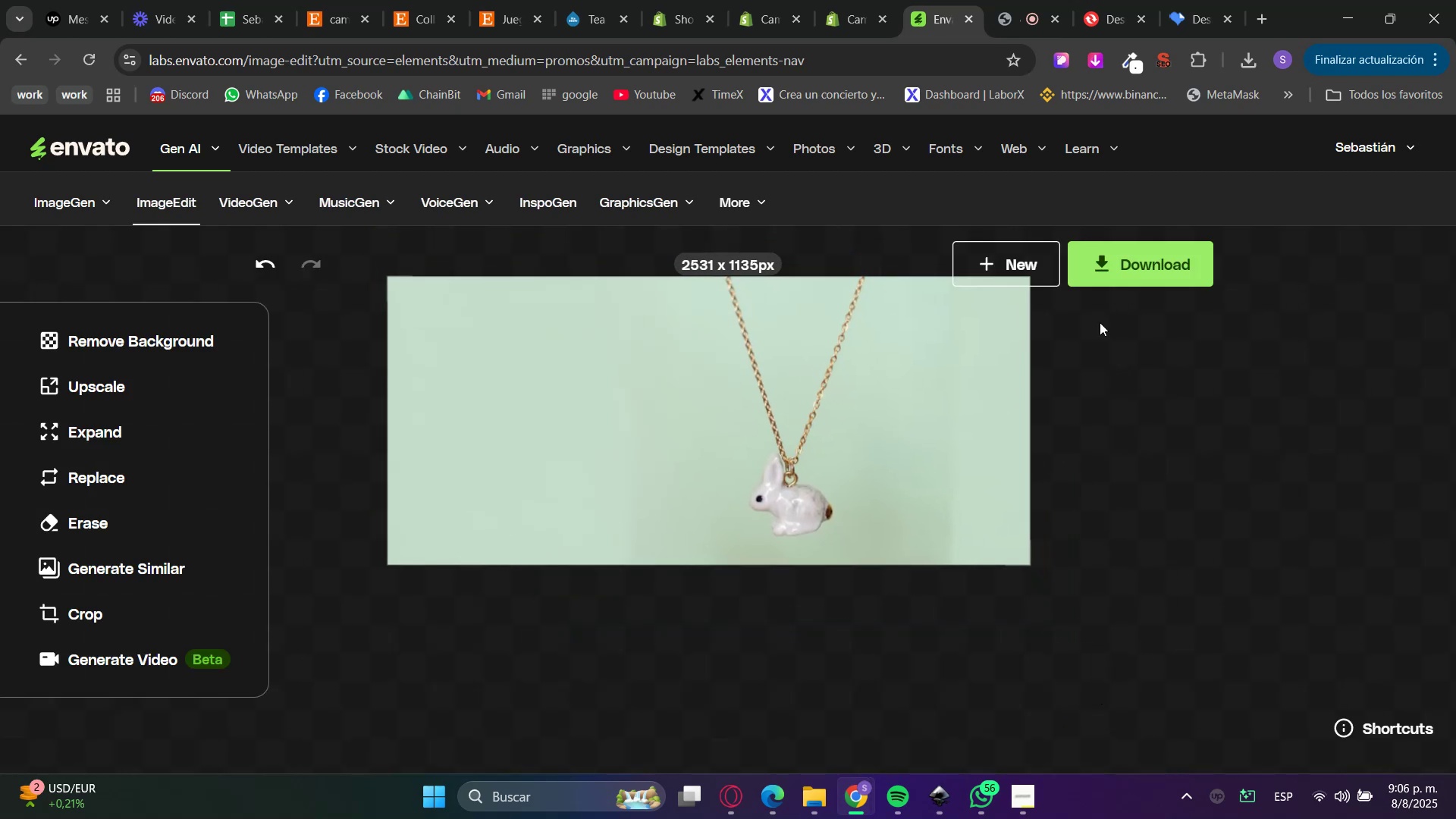 
left_click([1110, 269])
 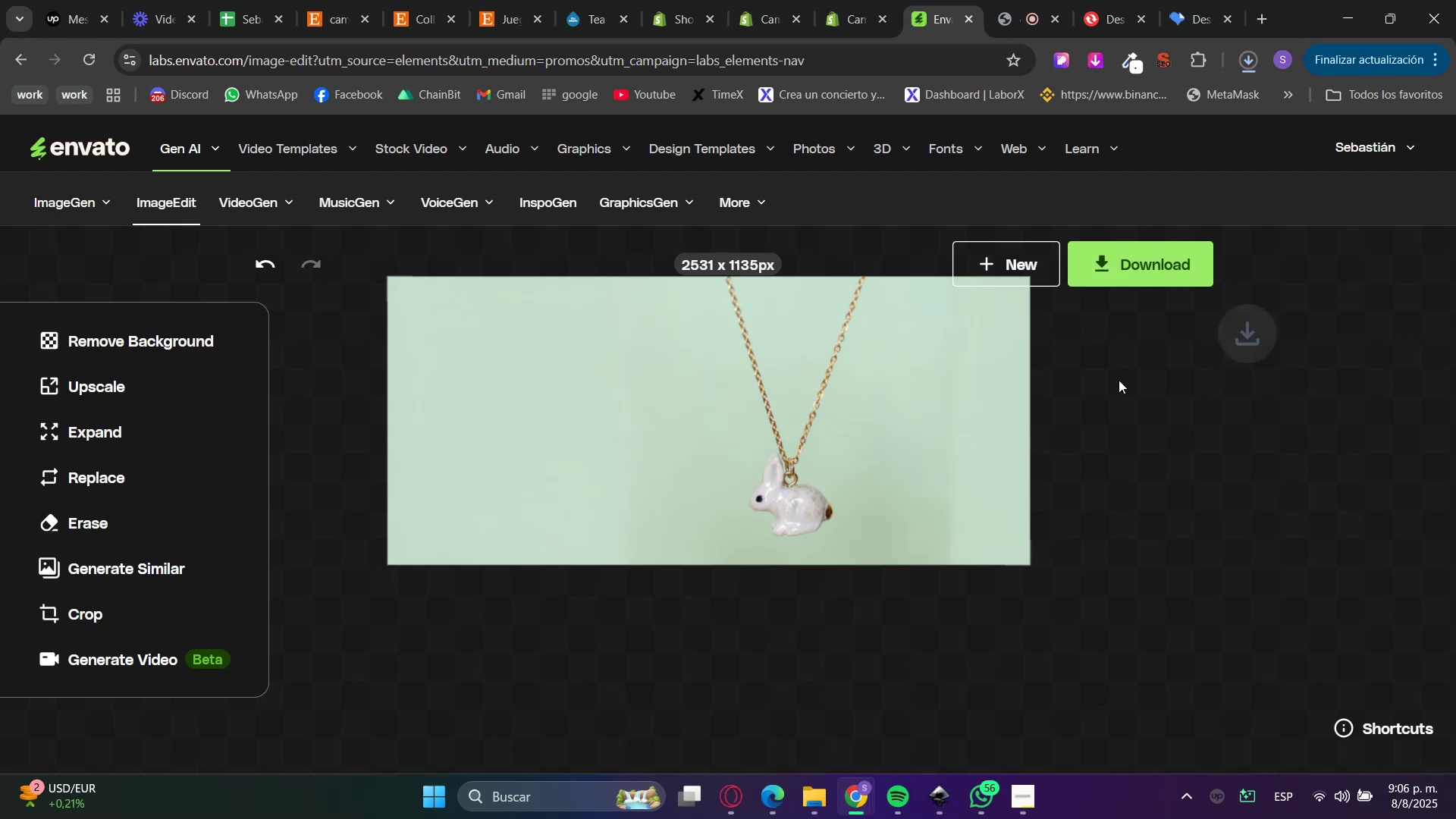 
left_click([1192, 0])
 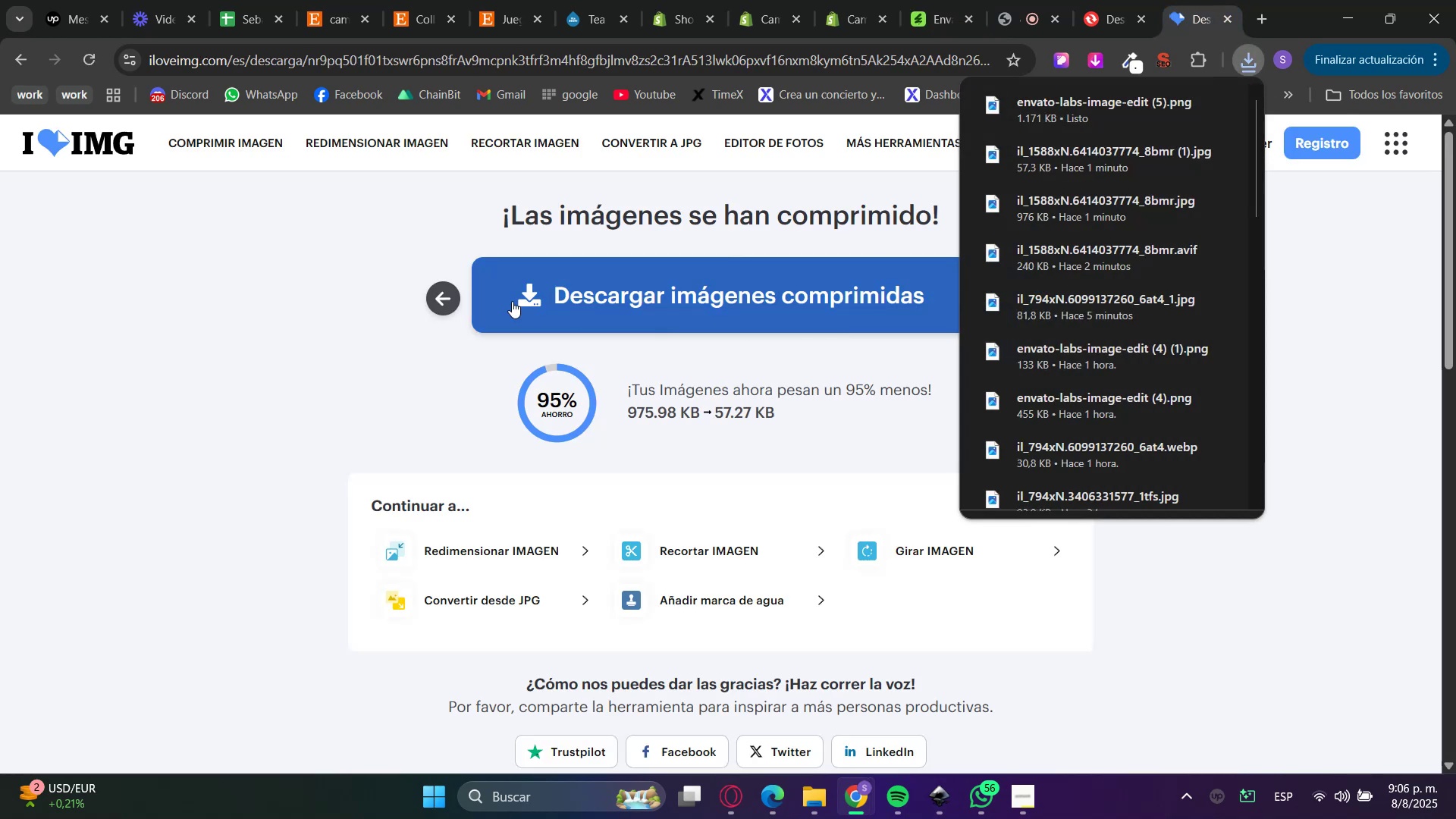 
left_click([434, 298])
 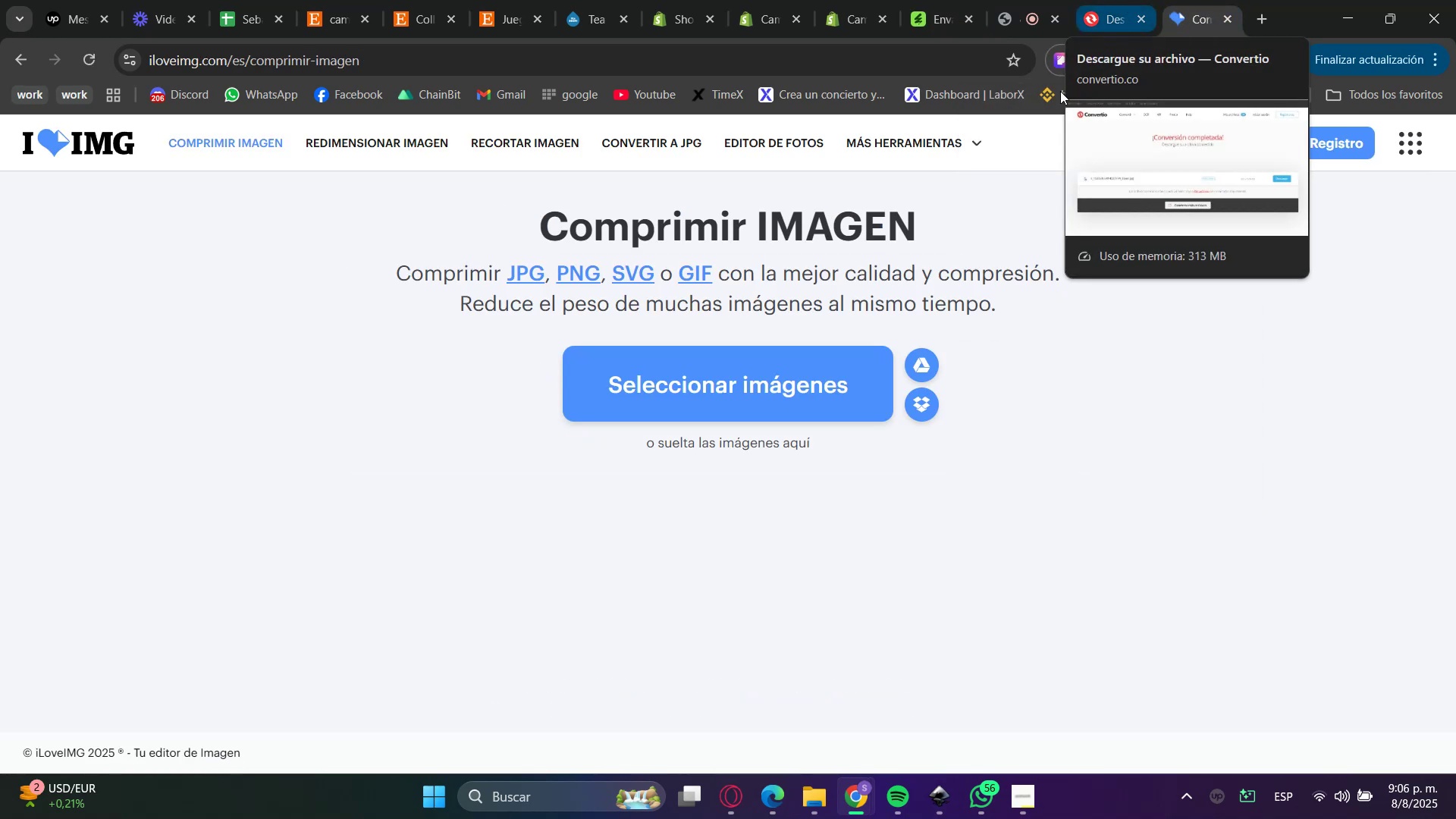 
left_click([815, 794])
 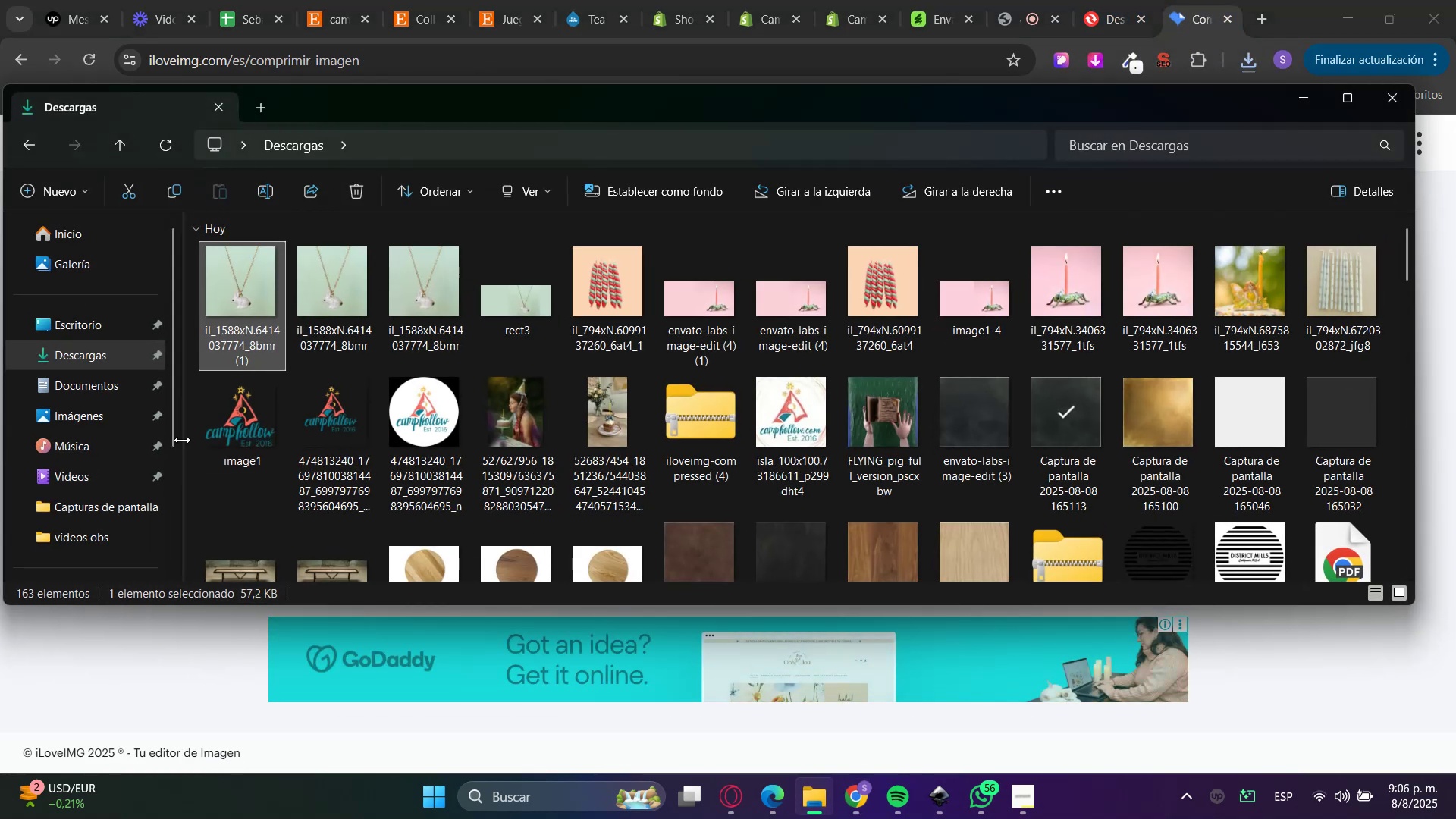 
left_click([91, 364])
 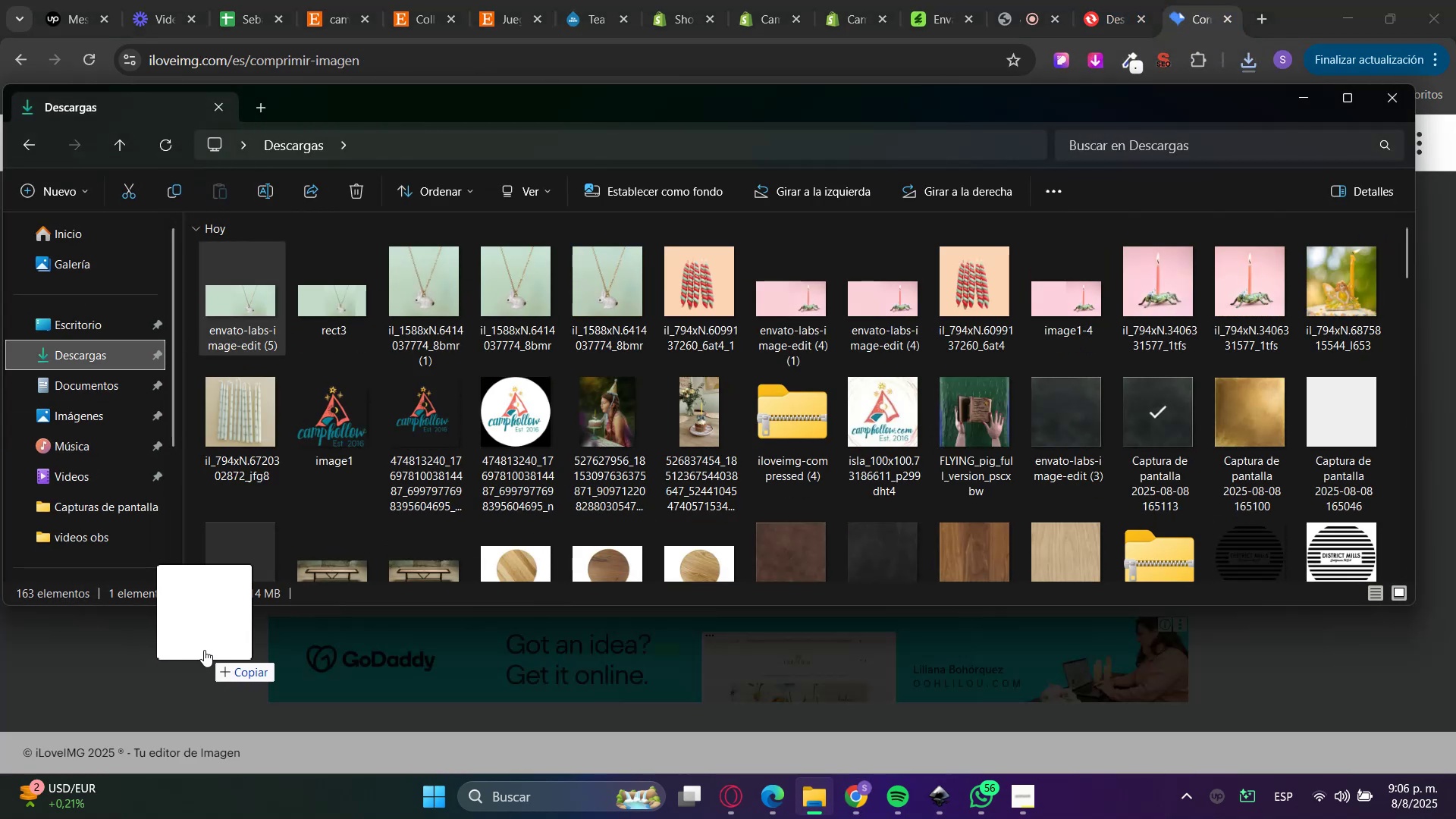 
left_click([1176, 705])
 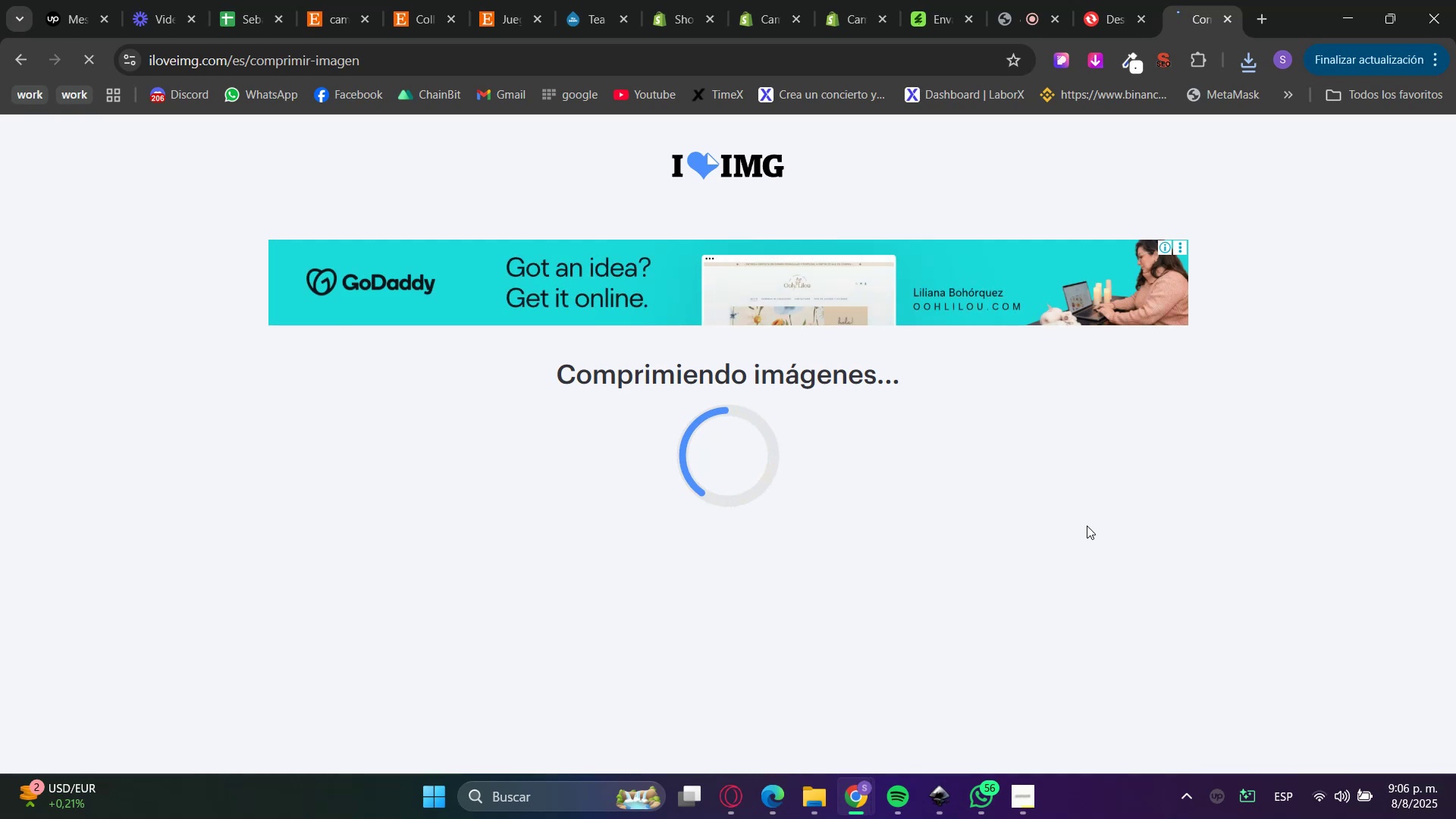 
wait(6.23)
 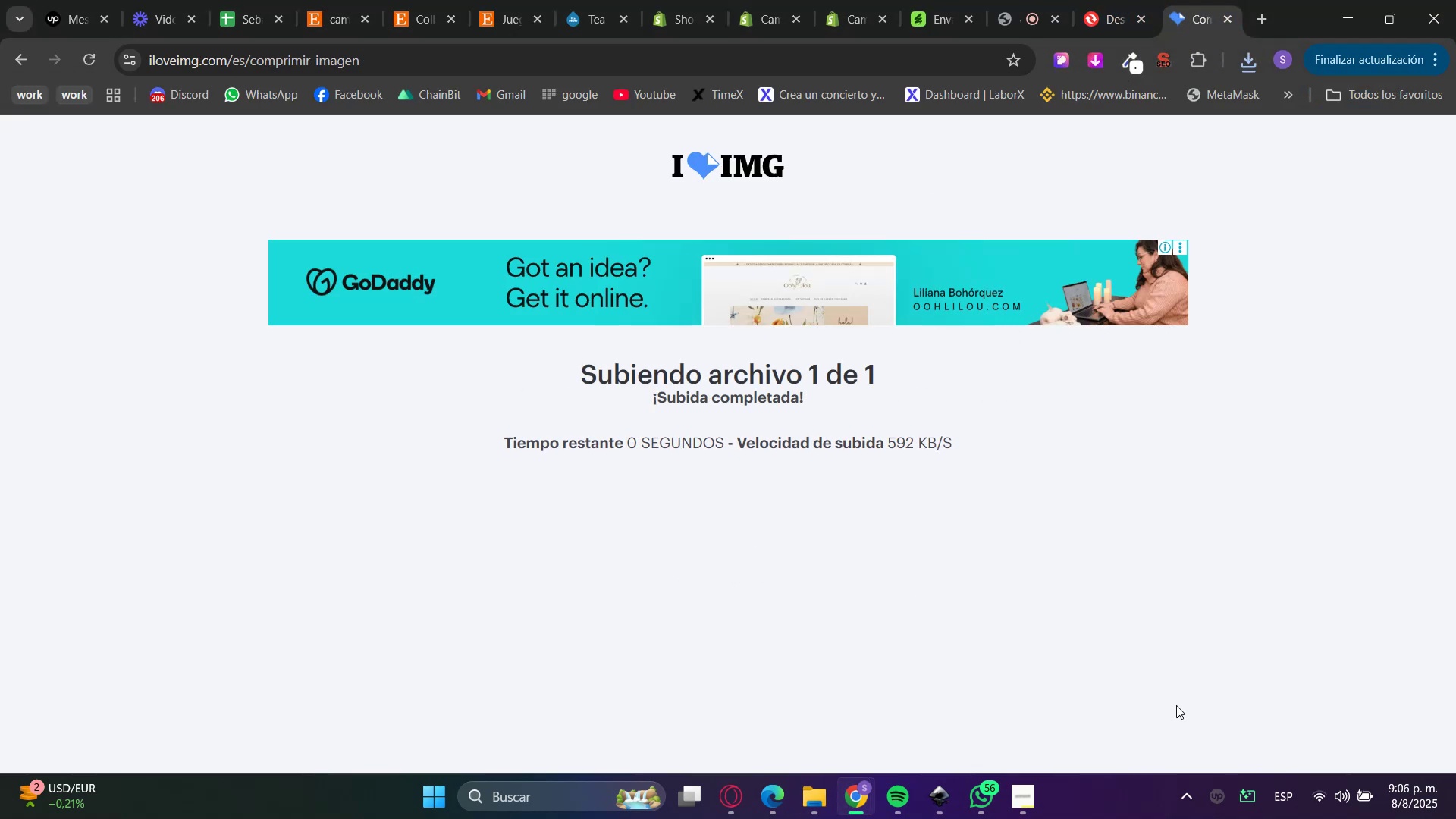 
double_click([926, 0])
 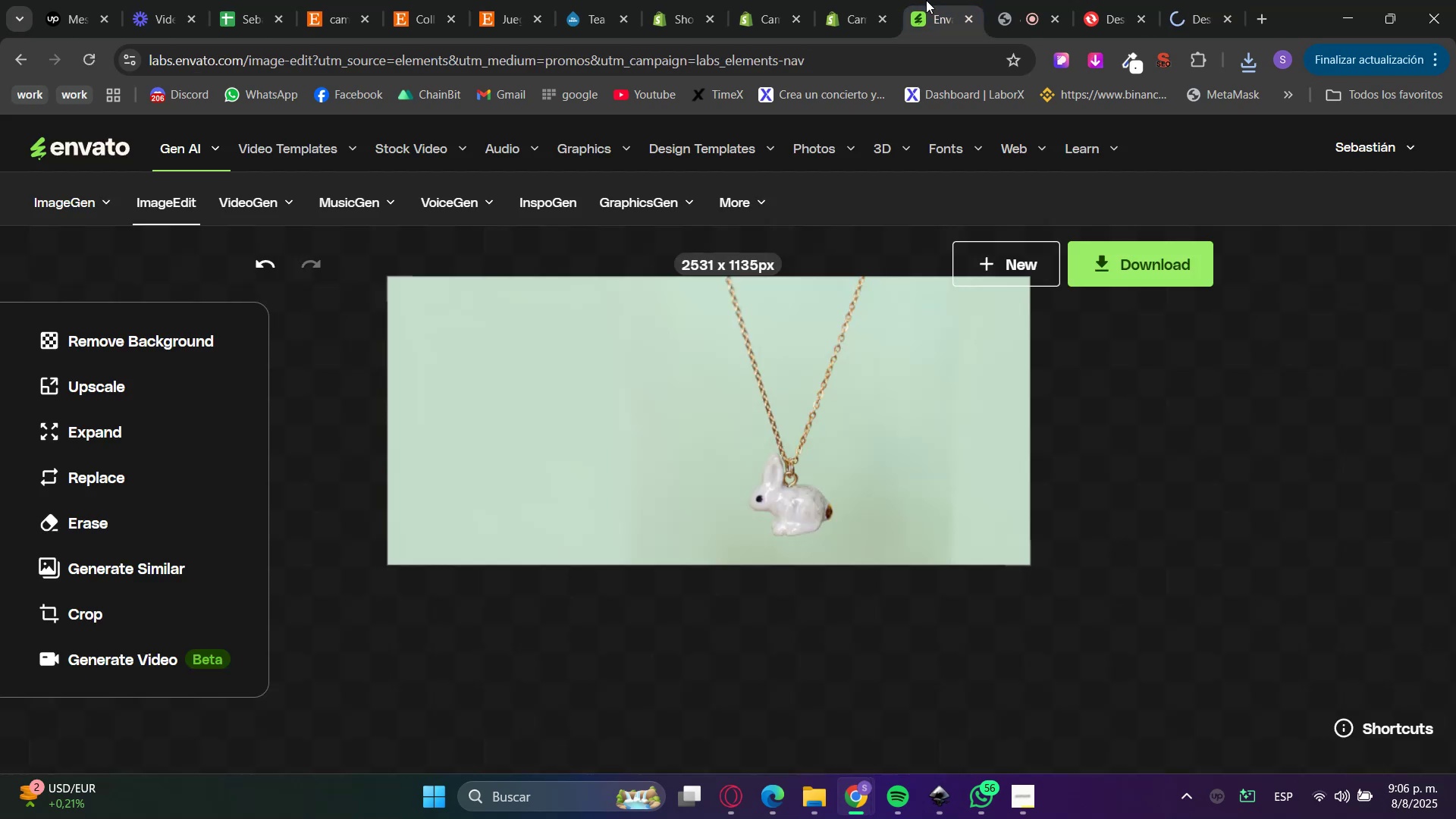 
triple_click([860, 0])
 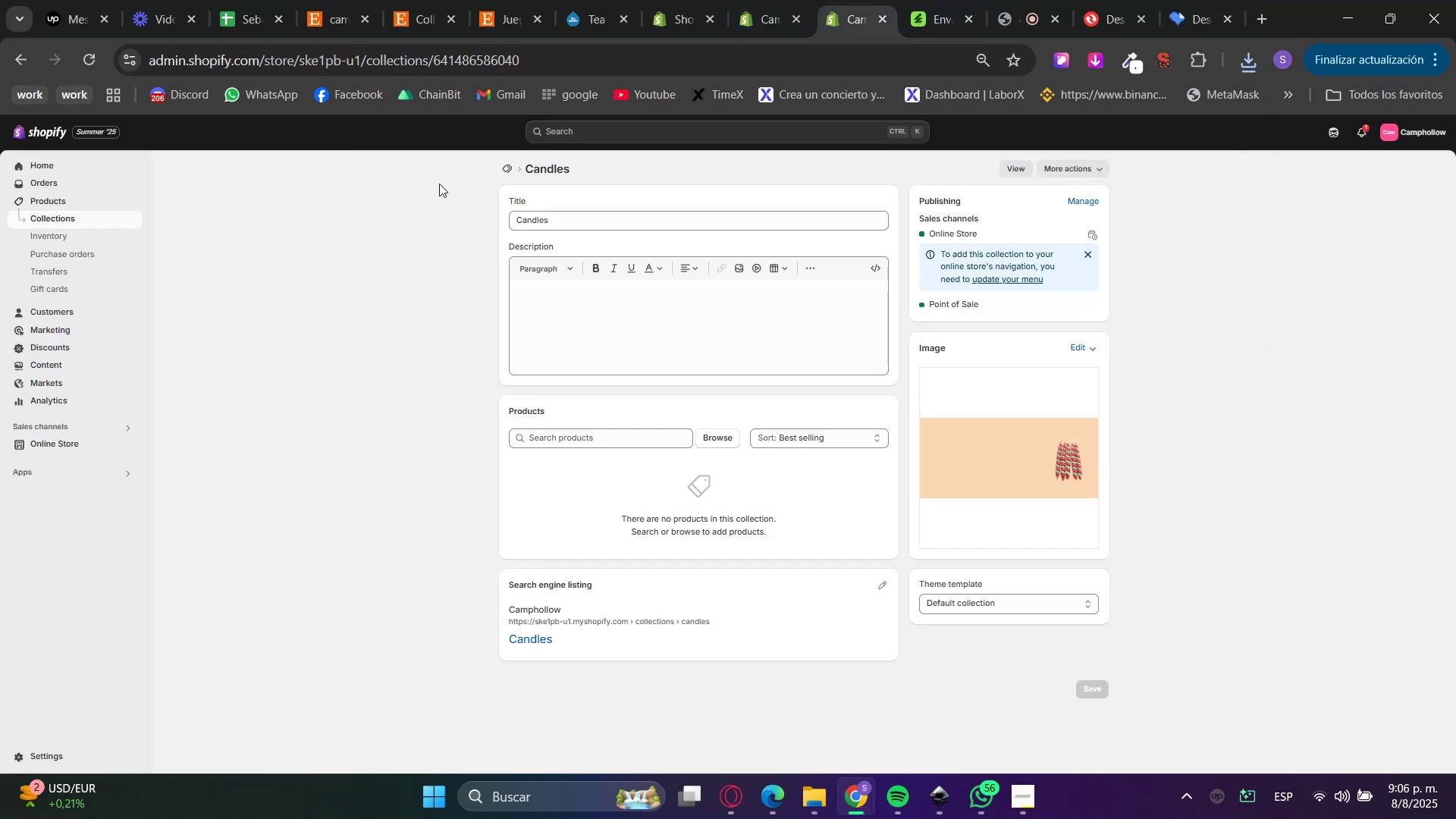 
double_click([511, 167])
 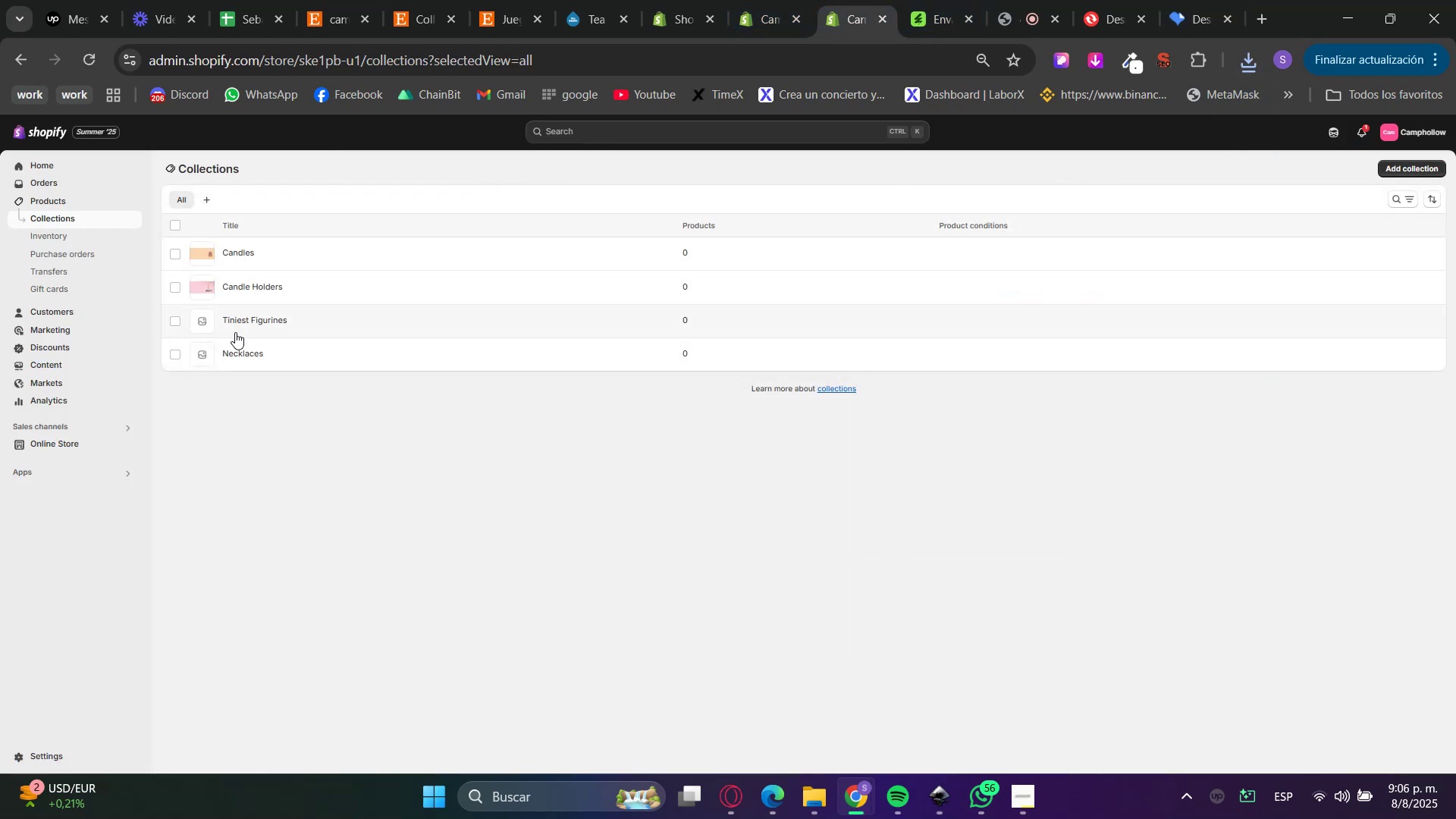 
left_click([237, 353])
 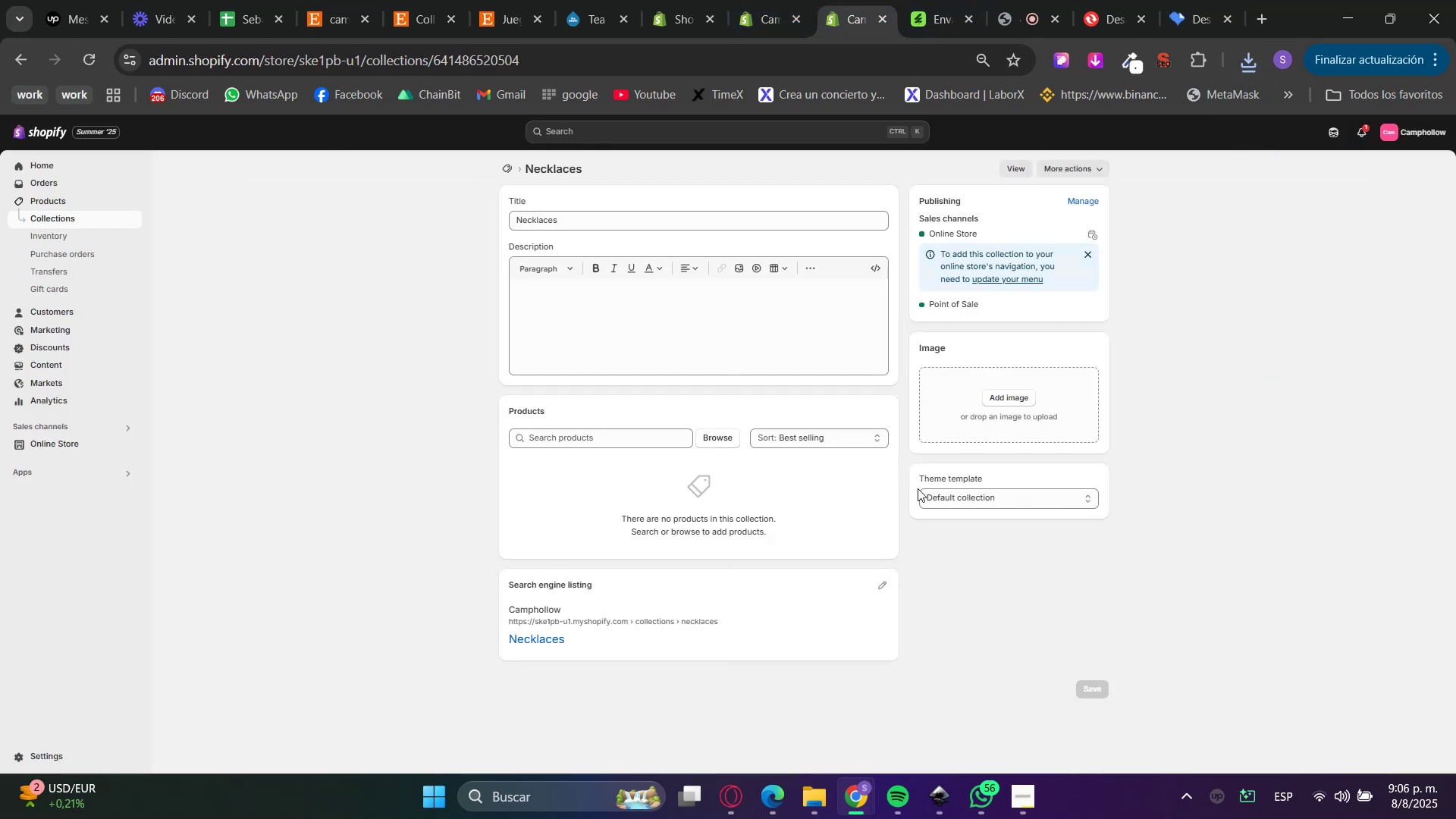 
left_click([981, 403])
 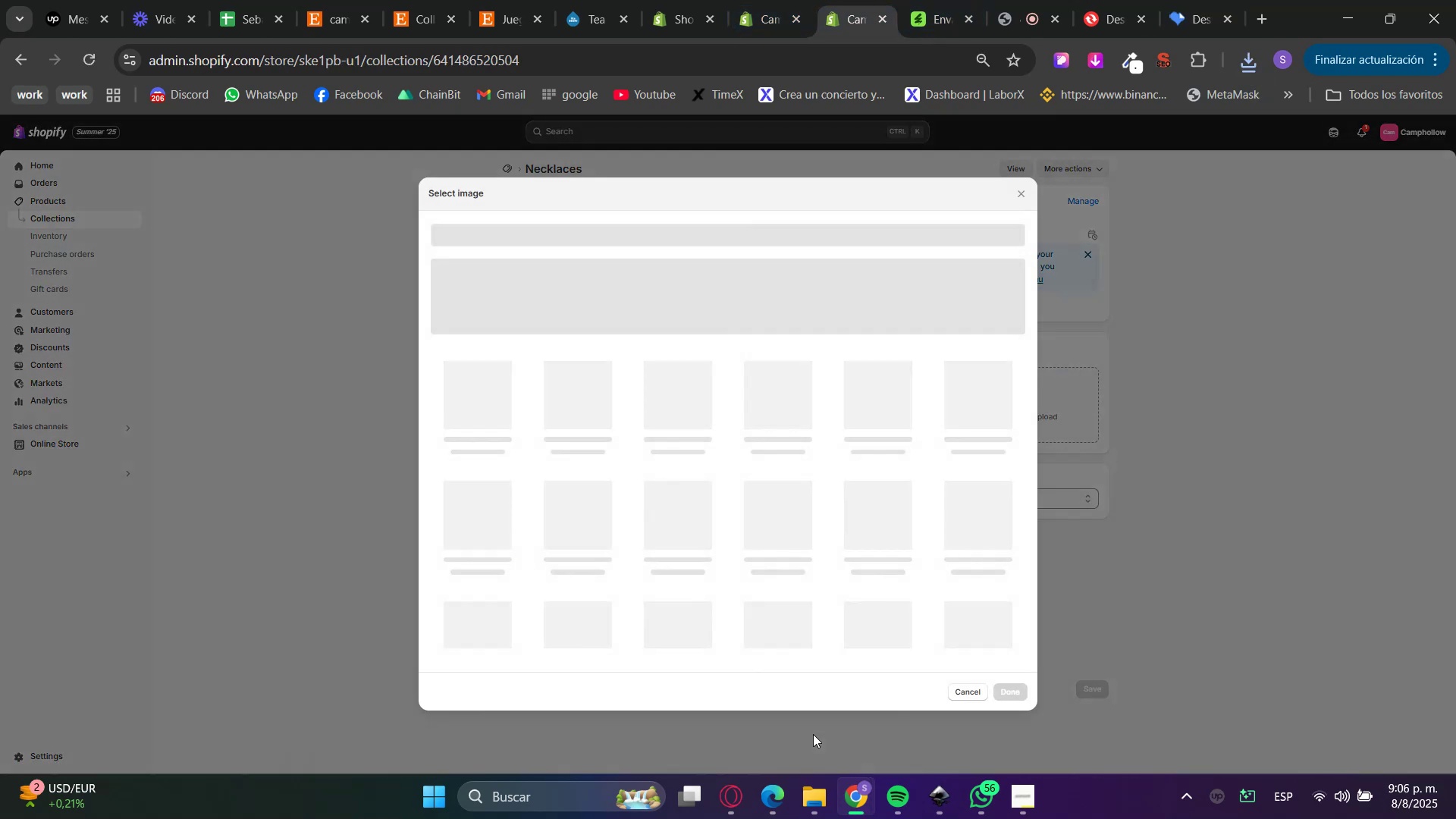 
left_click([812, 804])
 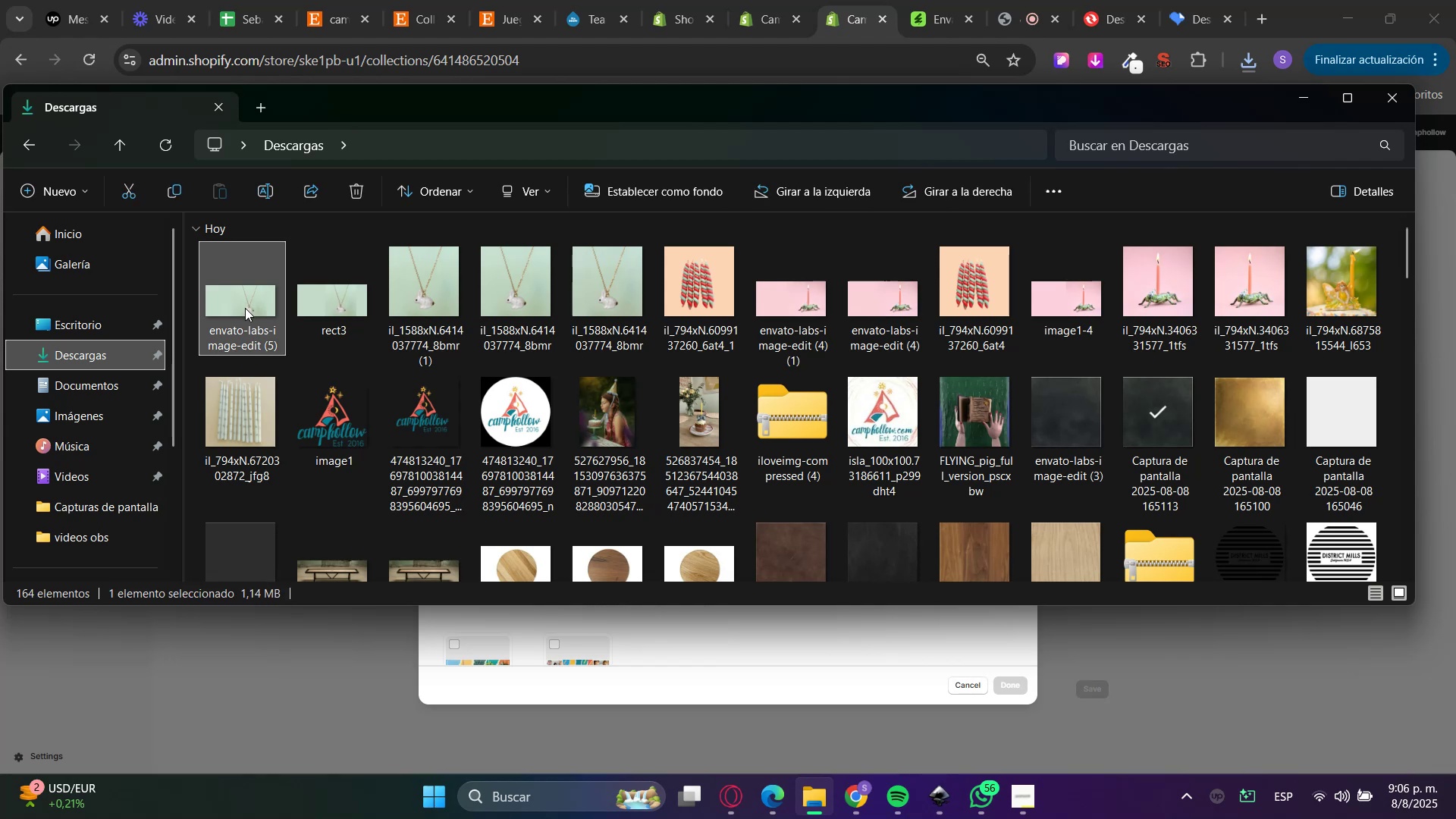 
left_click([245, 308])
 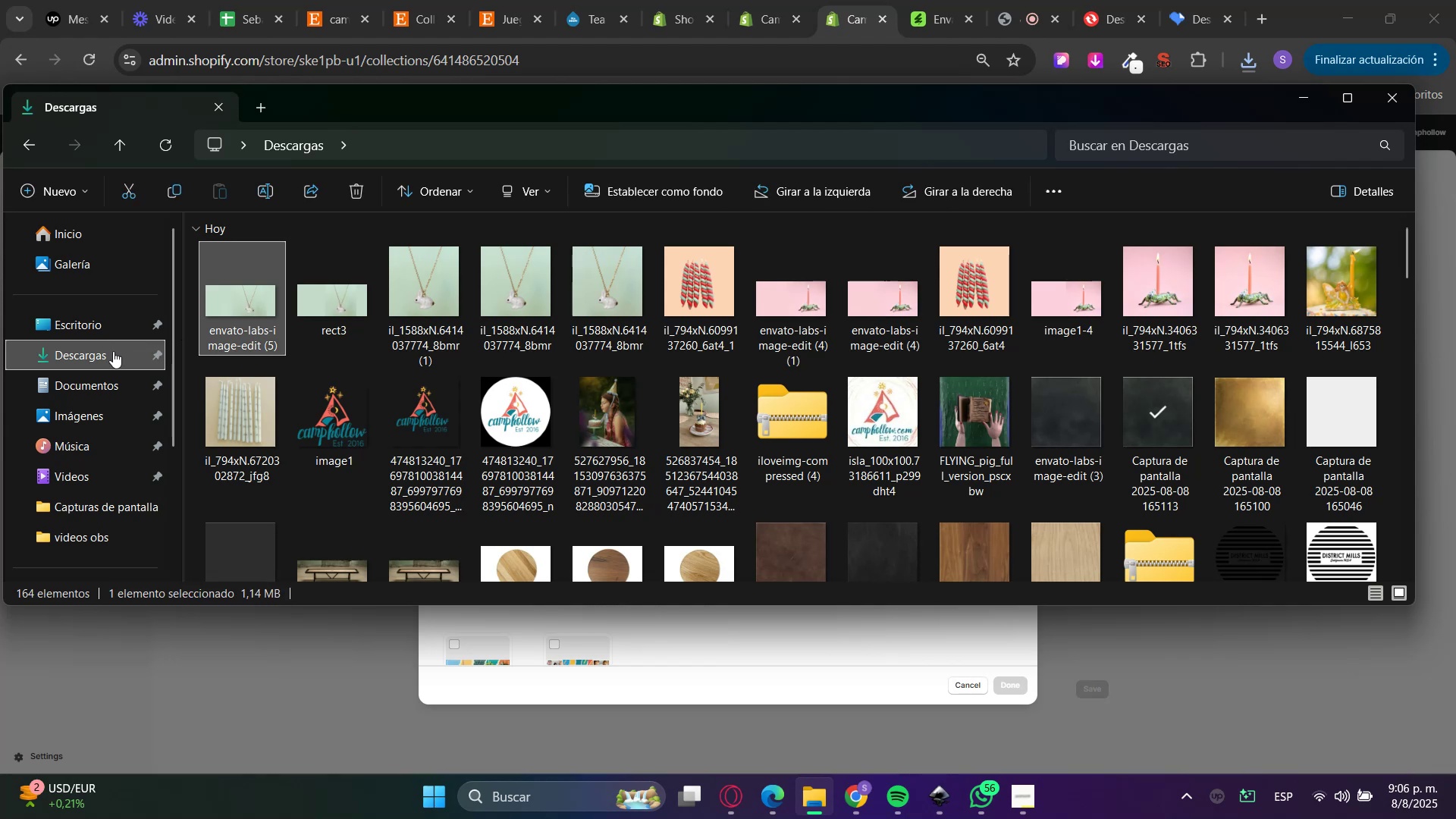 
left_click([111, 352])
 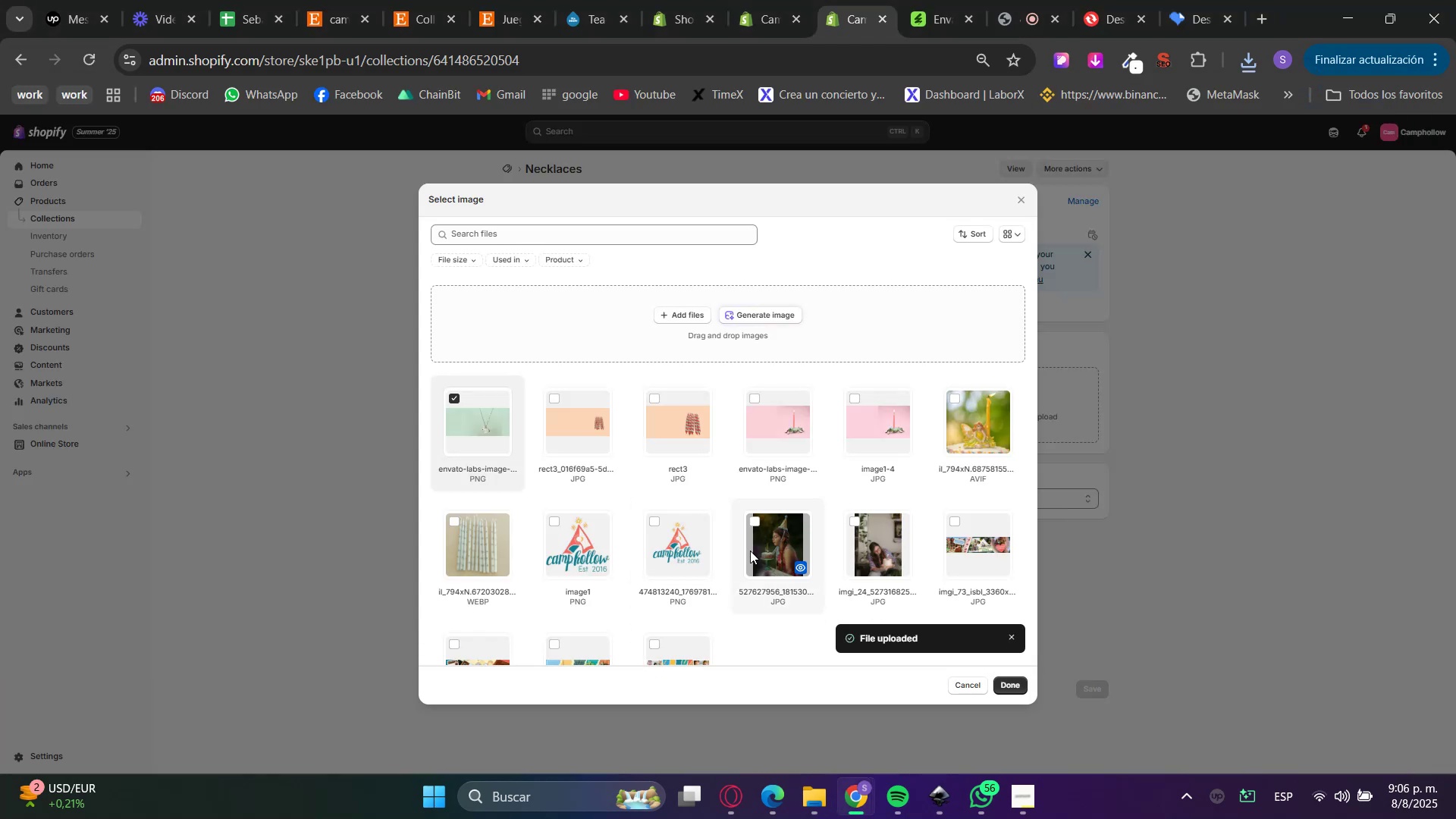 
wait(12.88)
 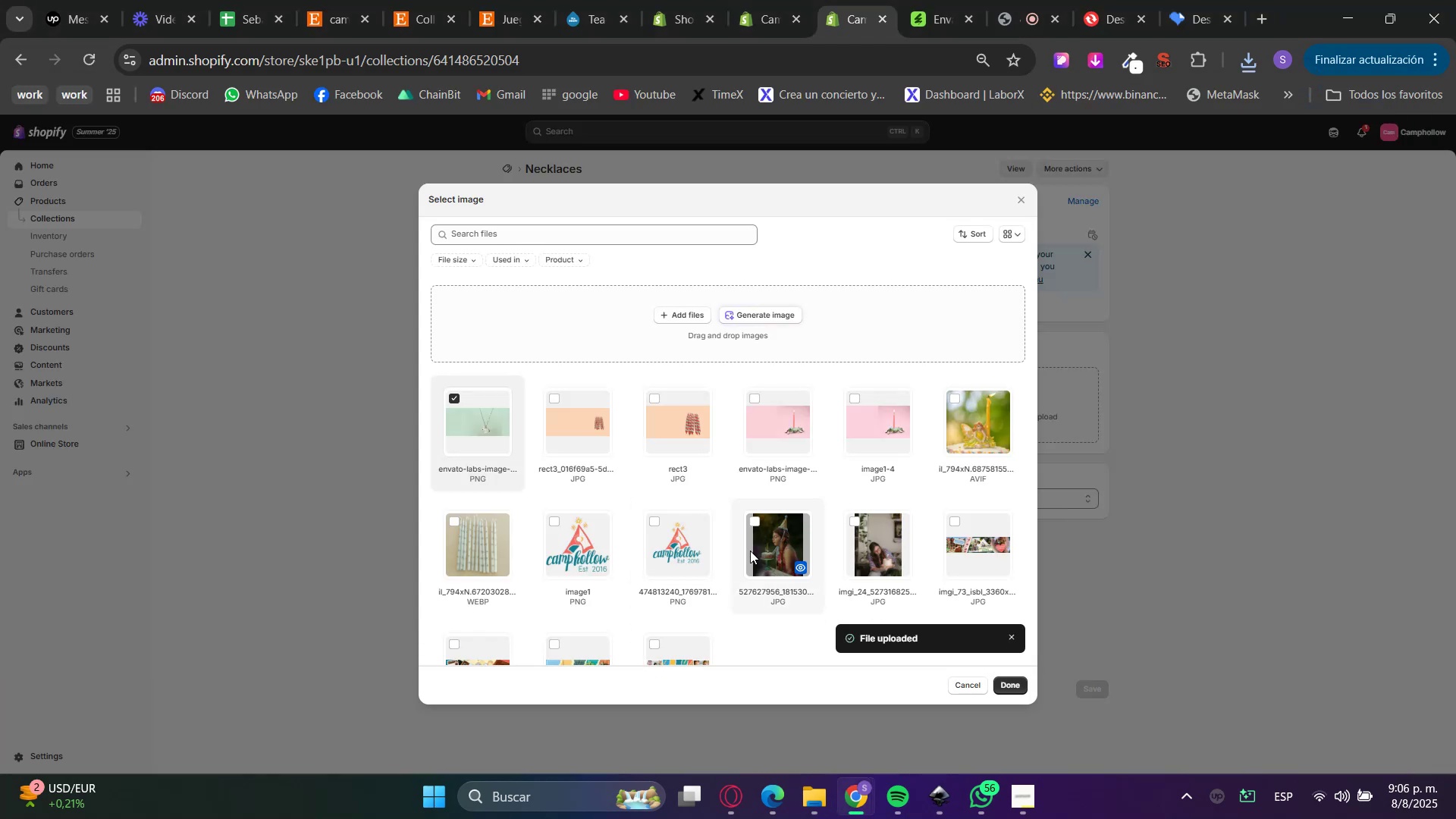 
left_click([1016, 693])
 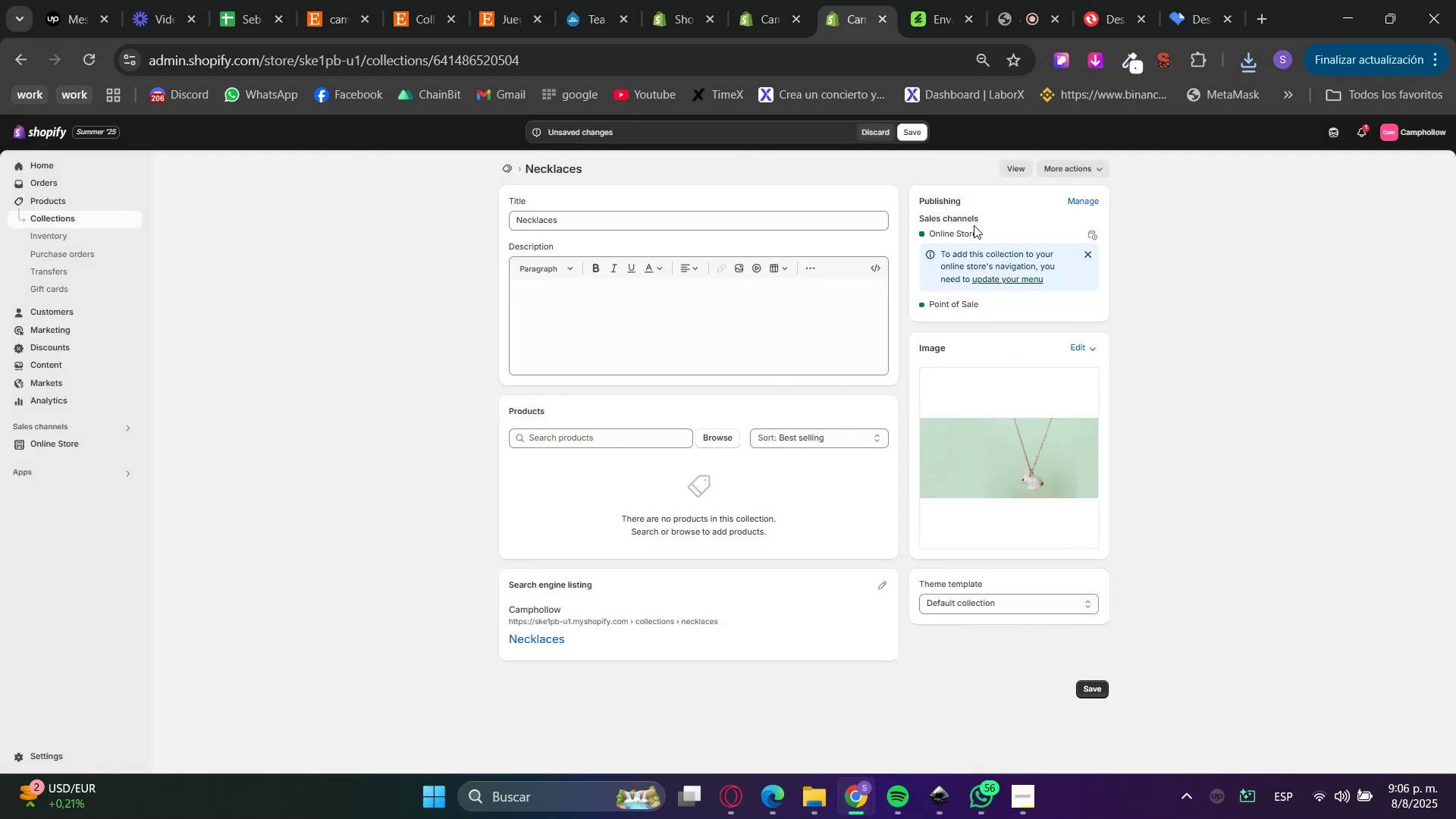 
left_click([918, 124])
 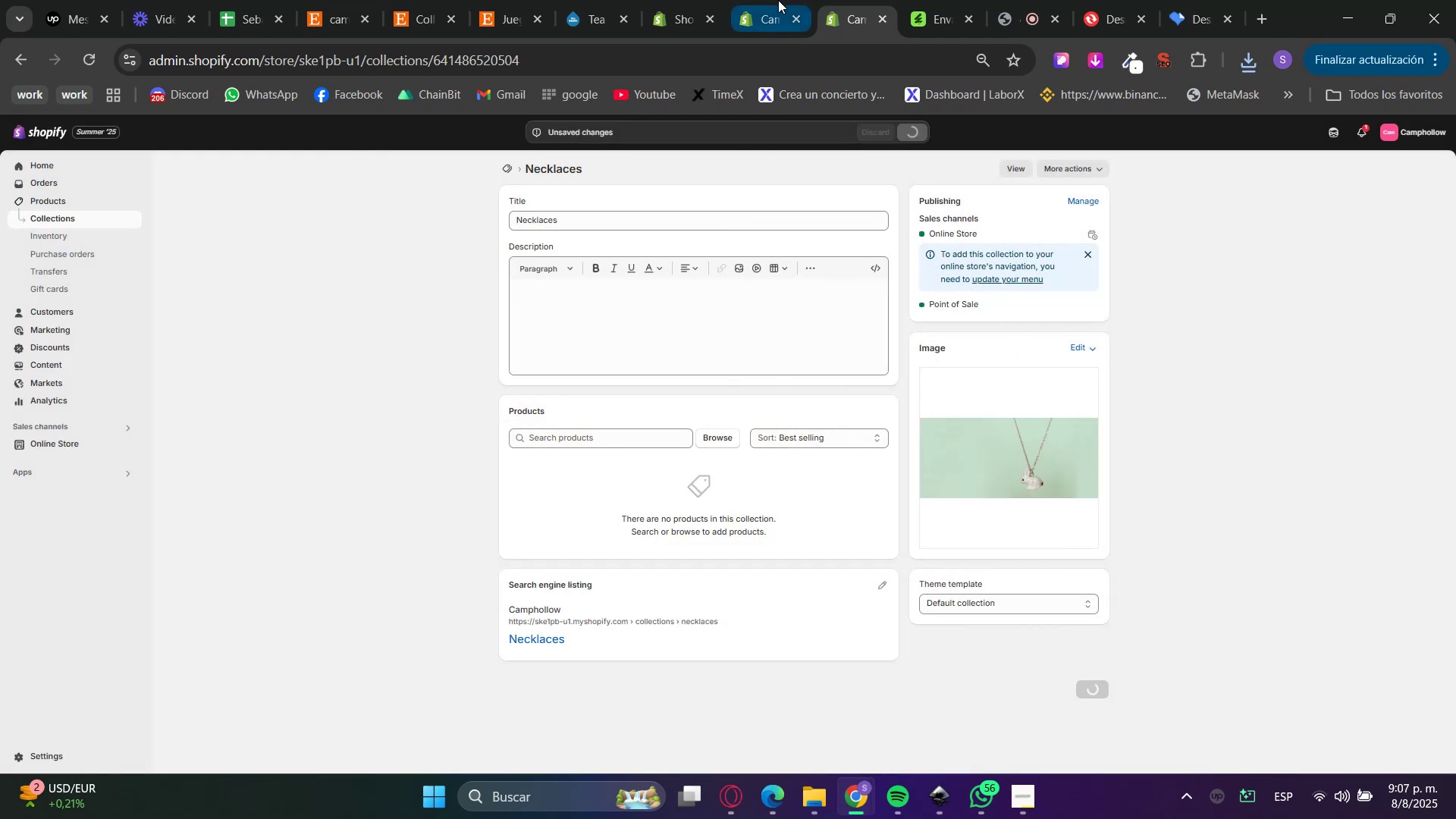 
left_click([778, 0])
 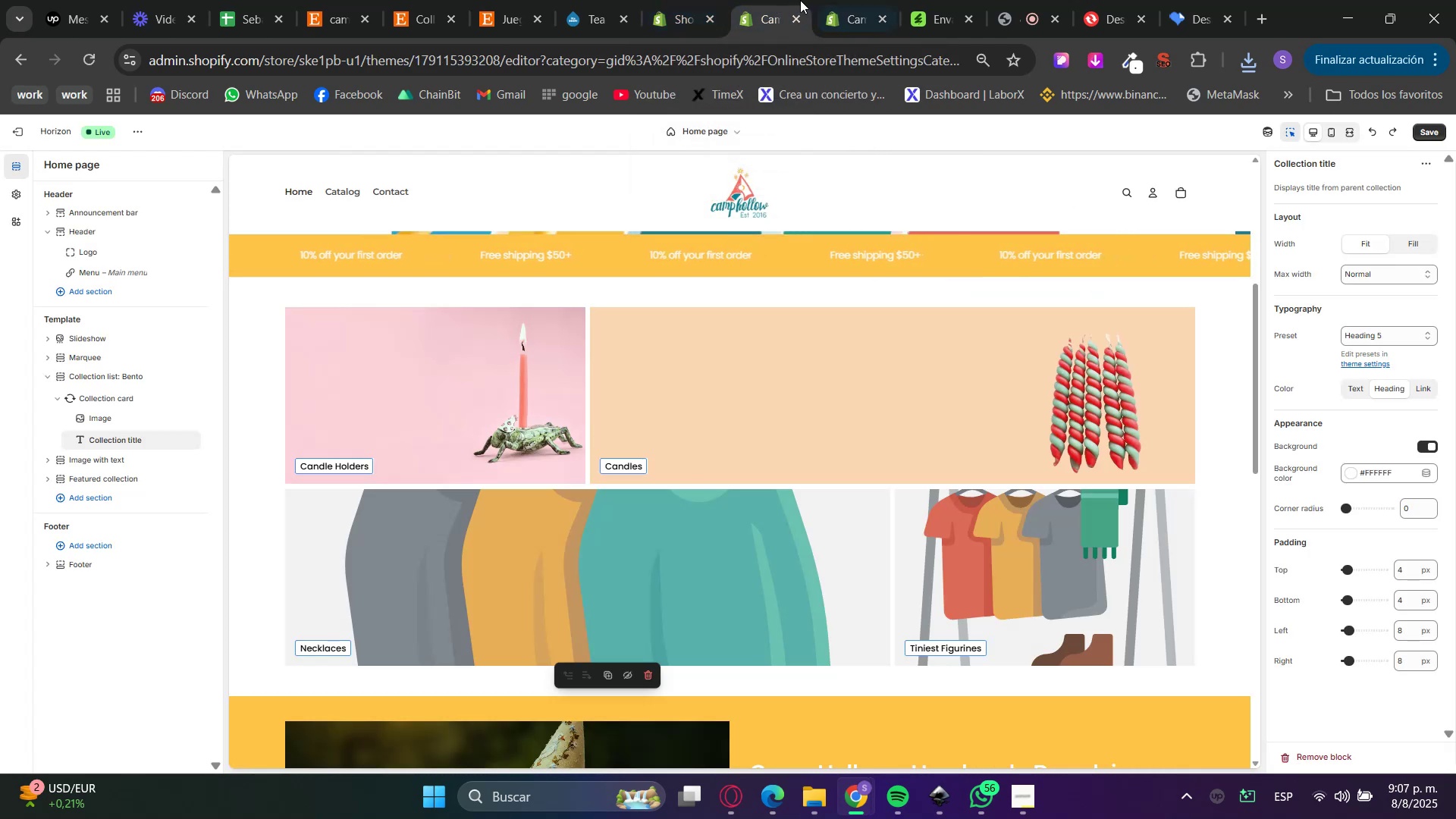 
double_click([785, 0])
 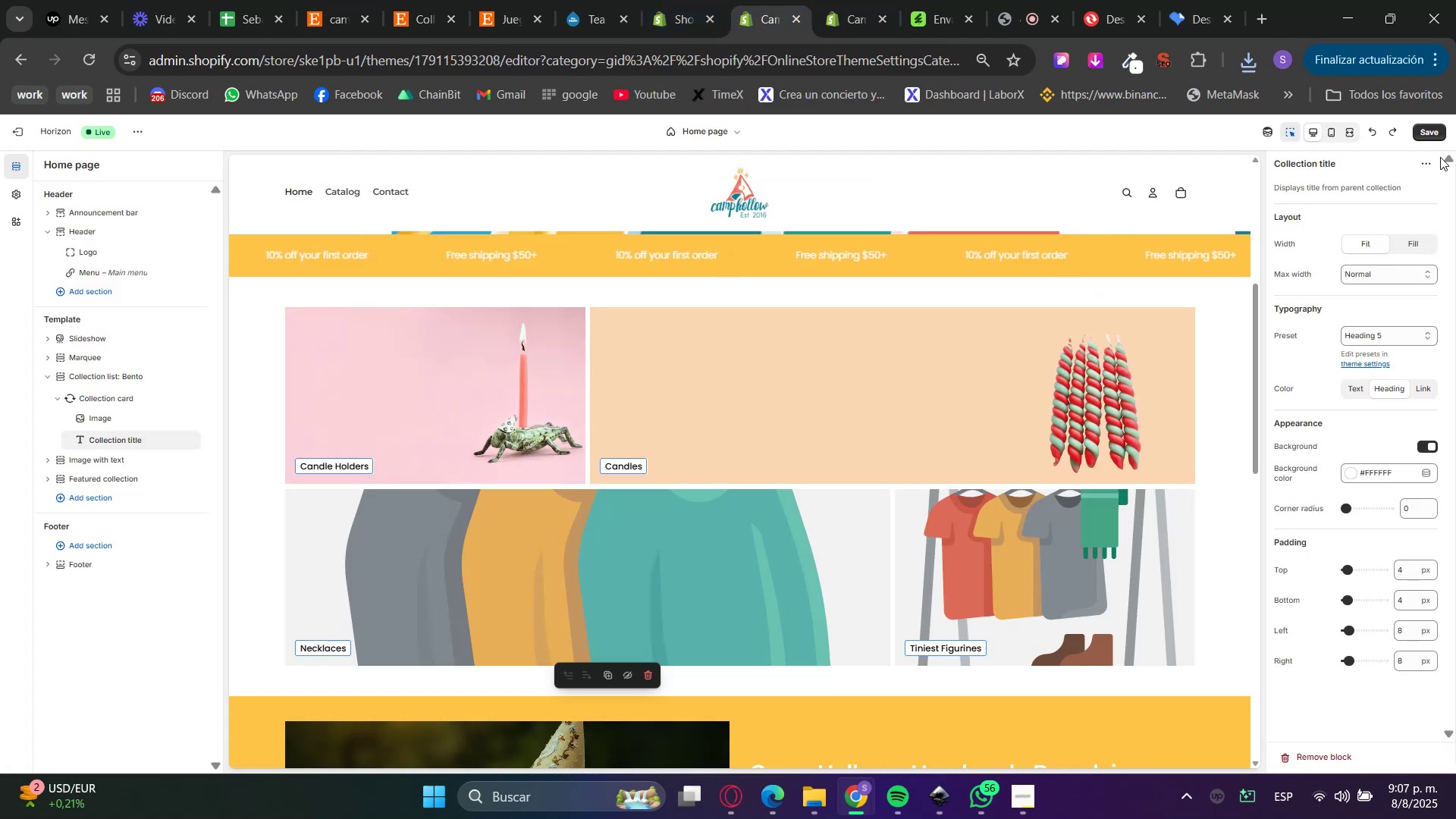 
left_click([1429, 129])
 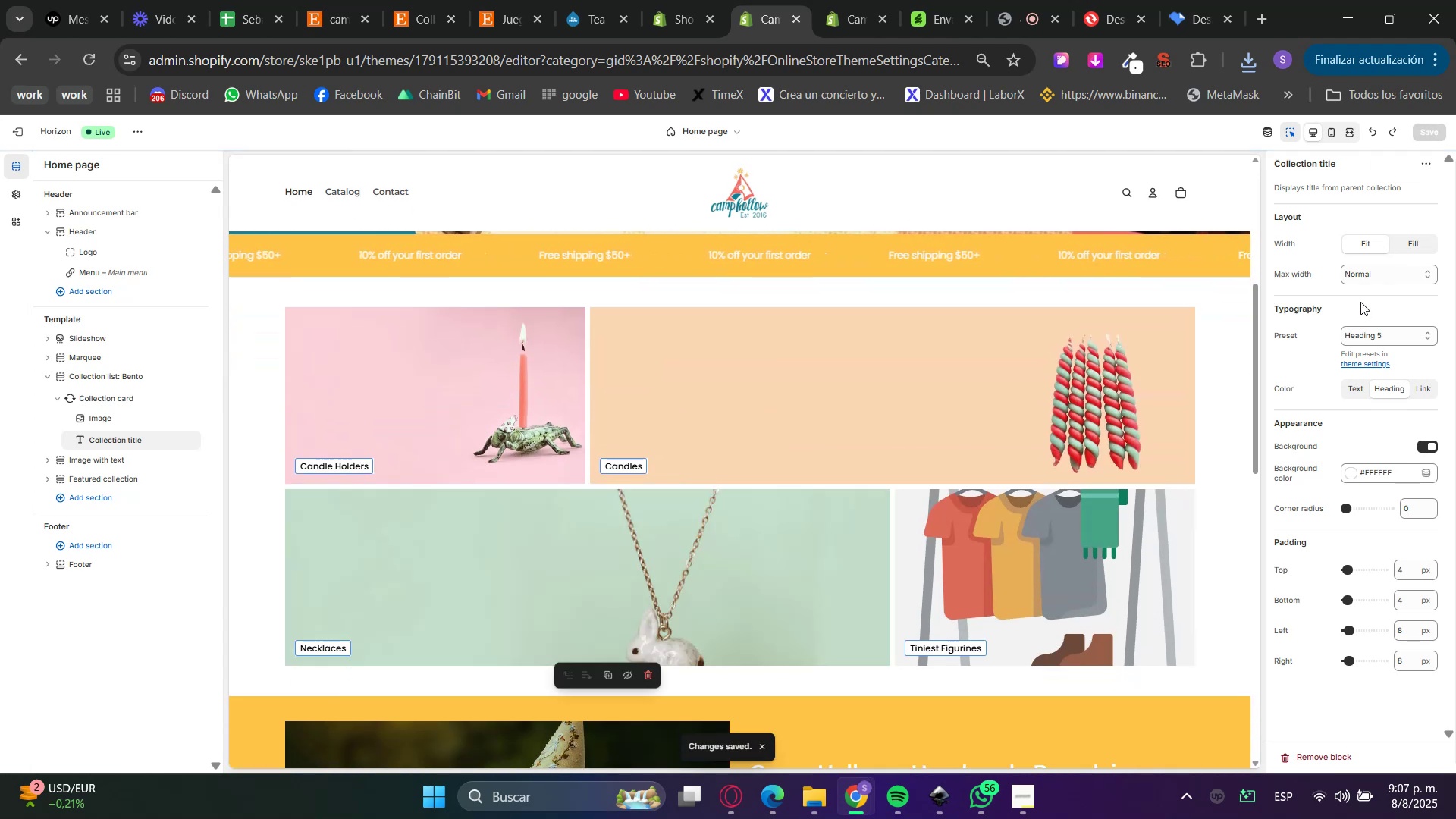 
wait(7.32)
 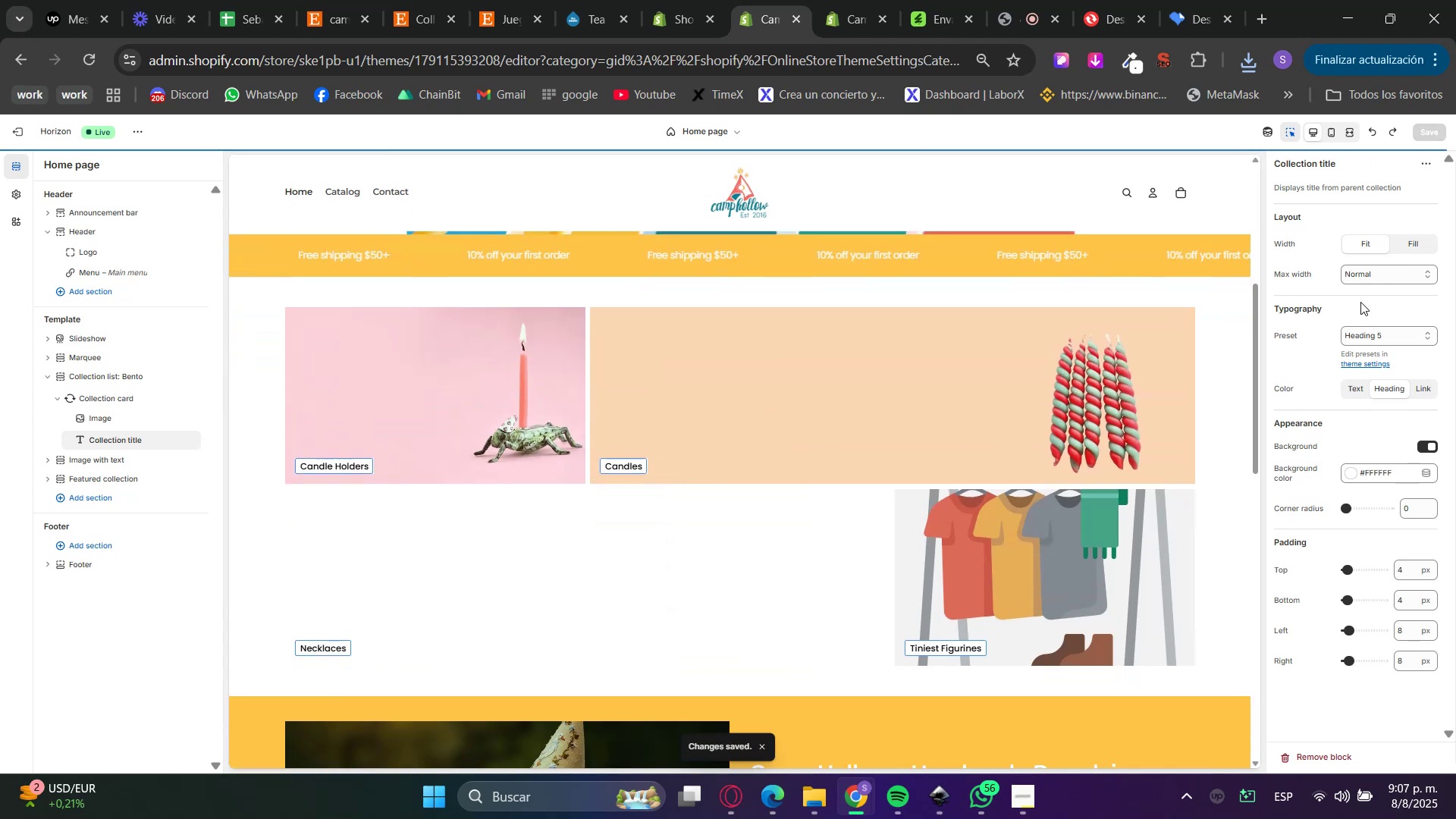 
left_click([939, 804])
 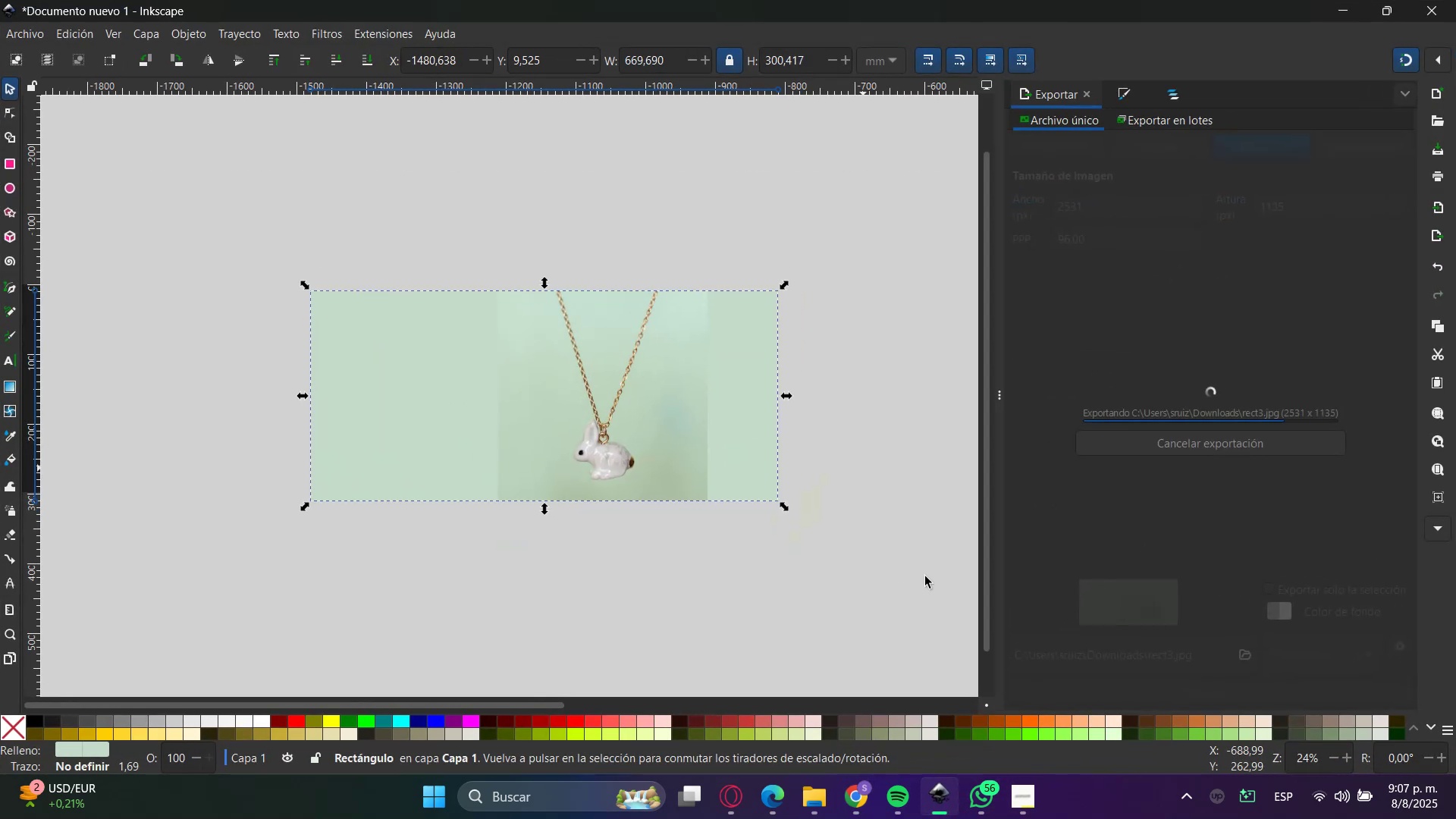 
key(Control+ControlLeft)
 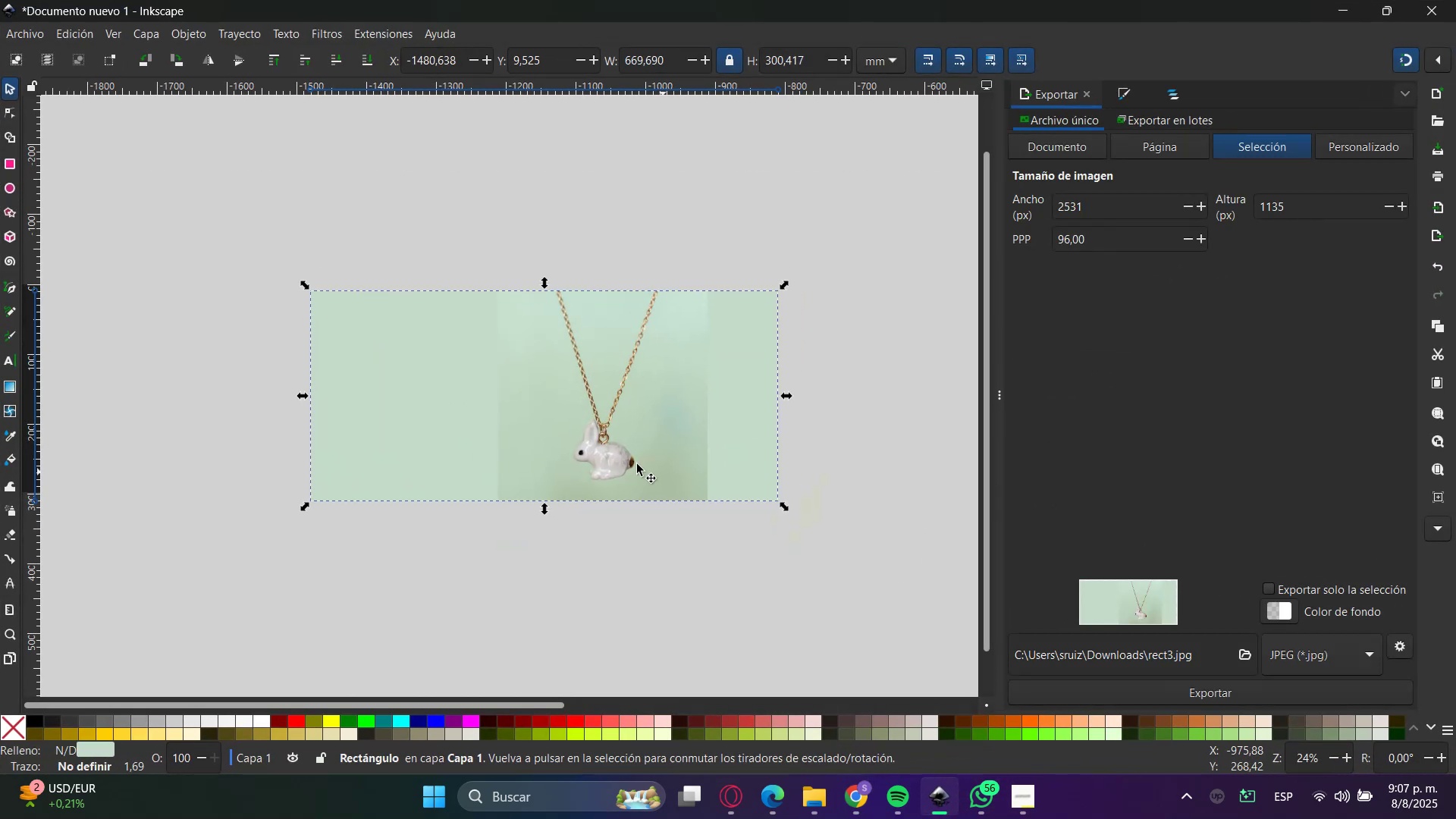 
left_click([618, 451])
 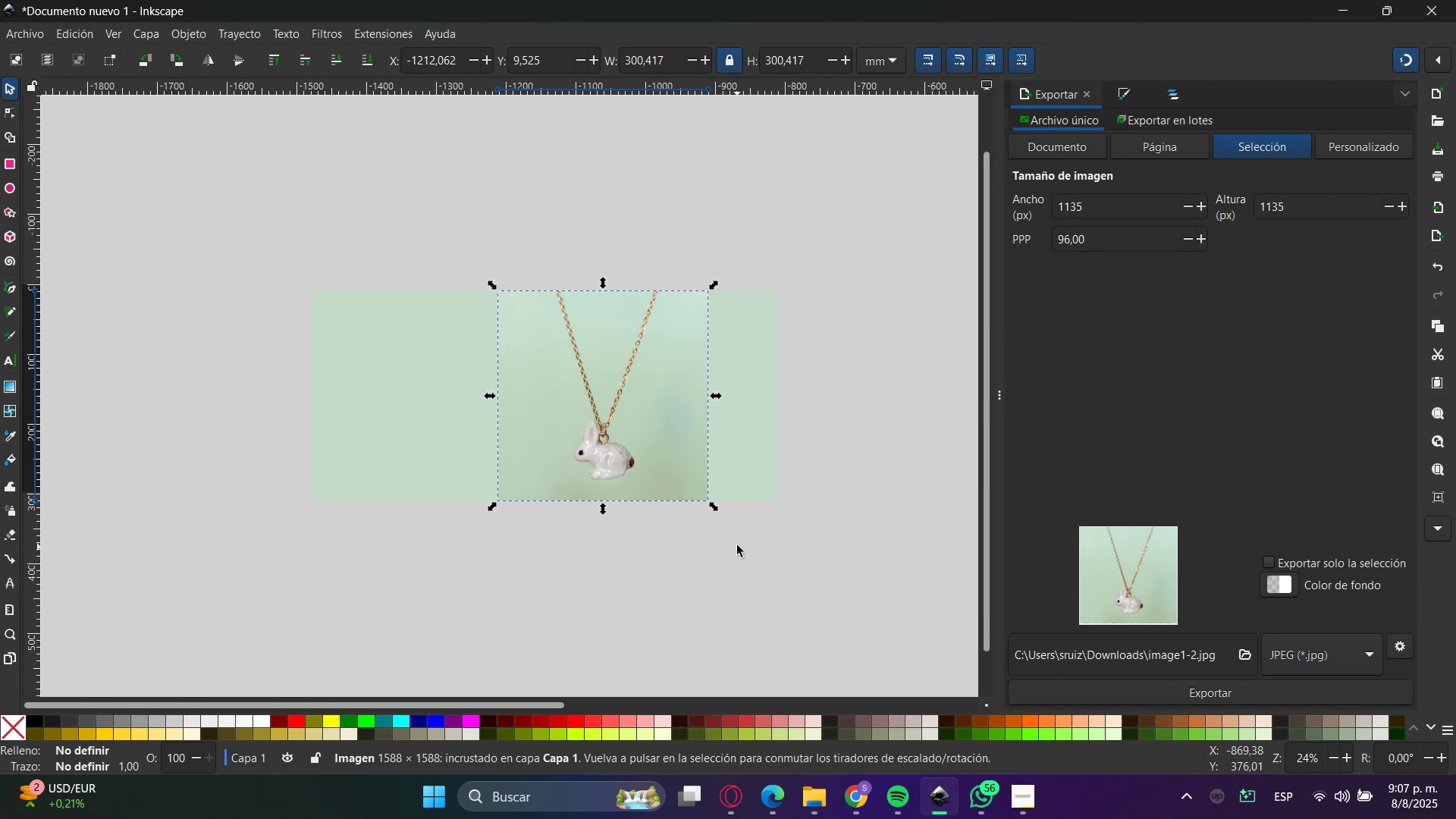 
hold_key(key=ControlLeft, duration=1.37)
 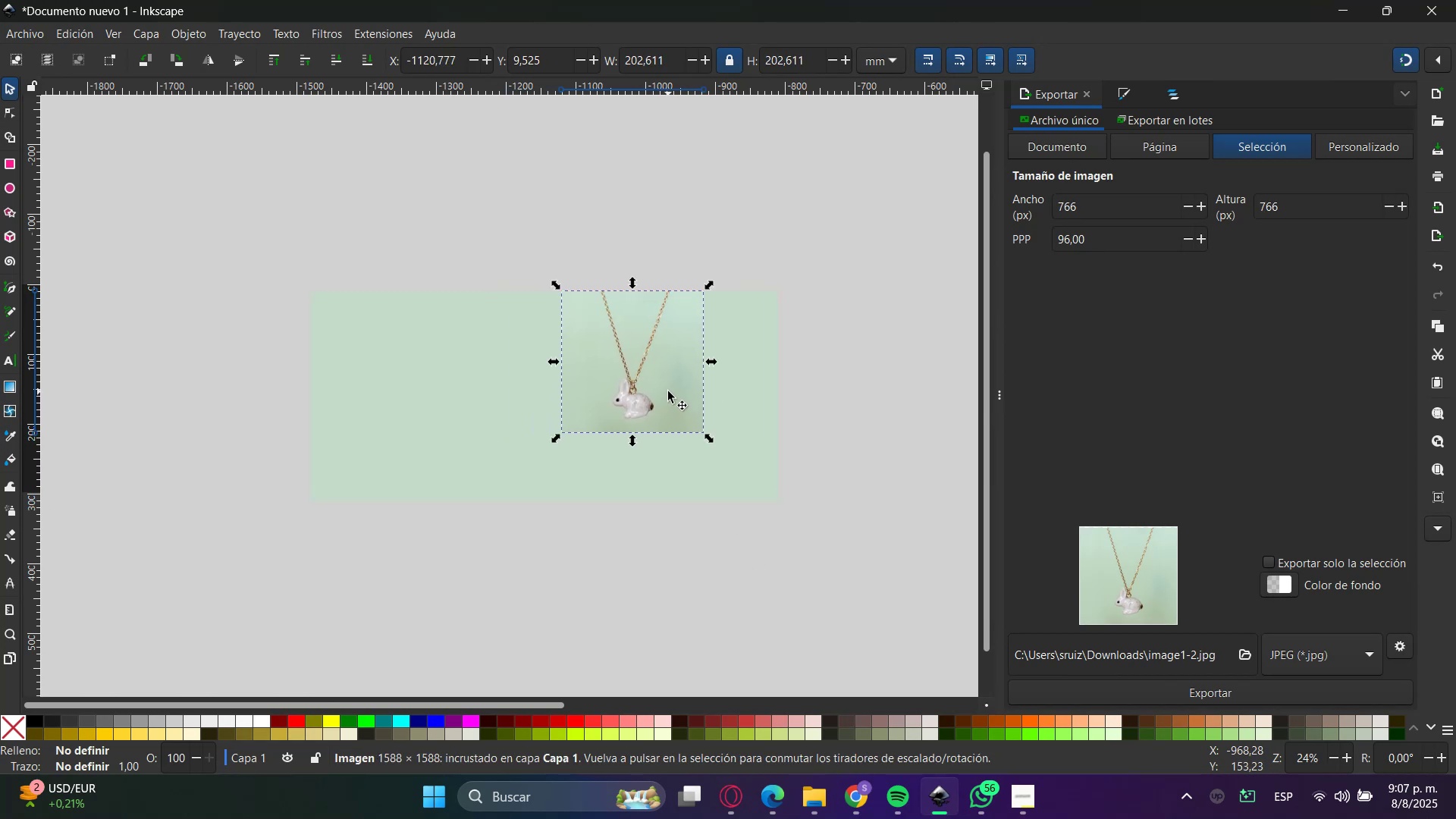 
double_click([733, 388])
 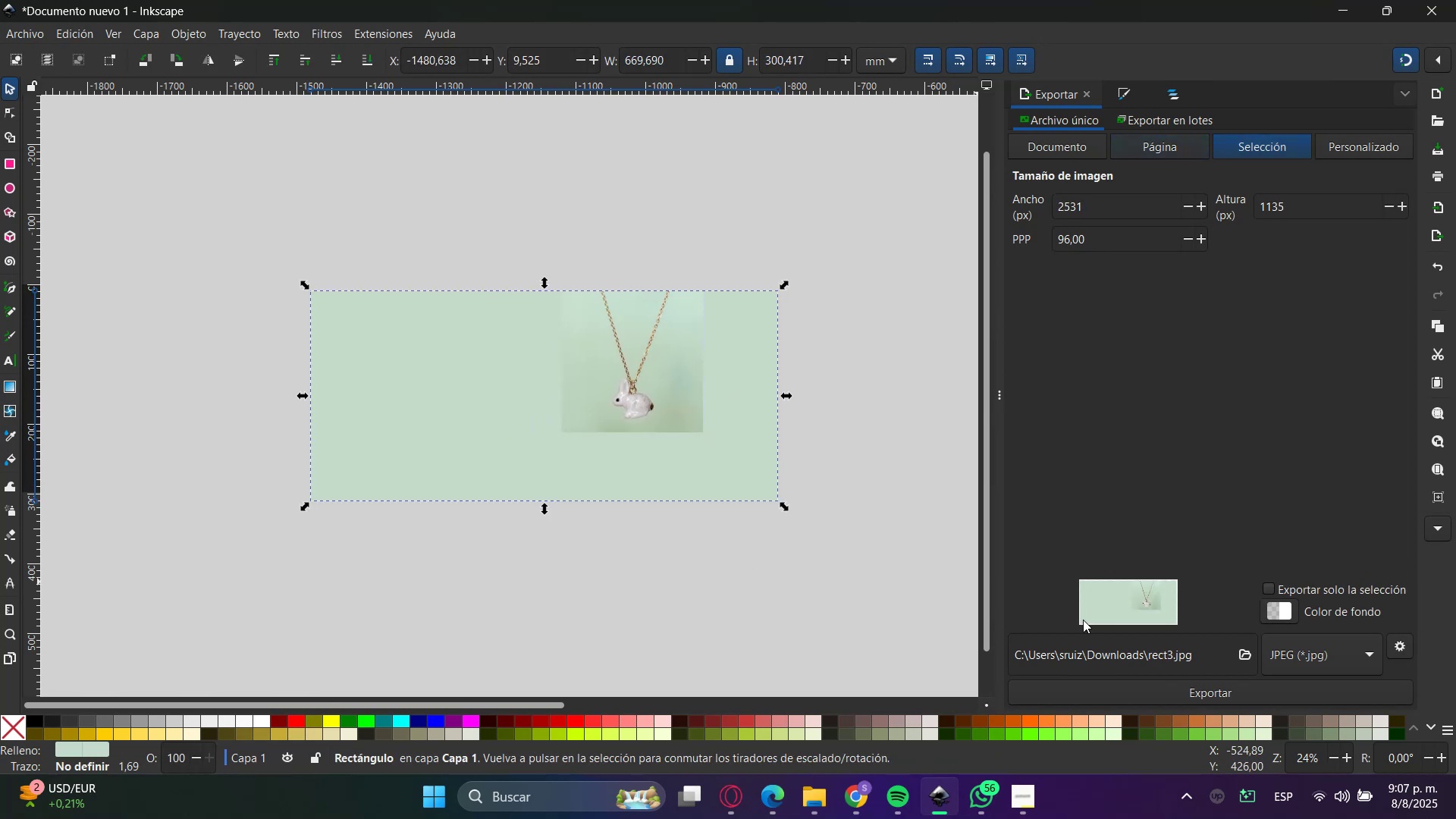 
left_click([1226, 695])
 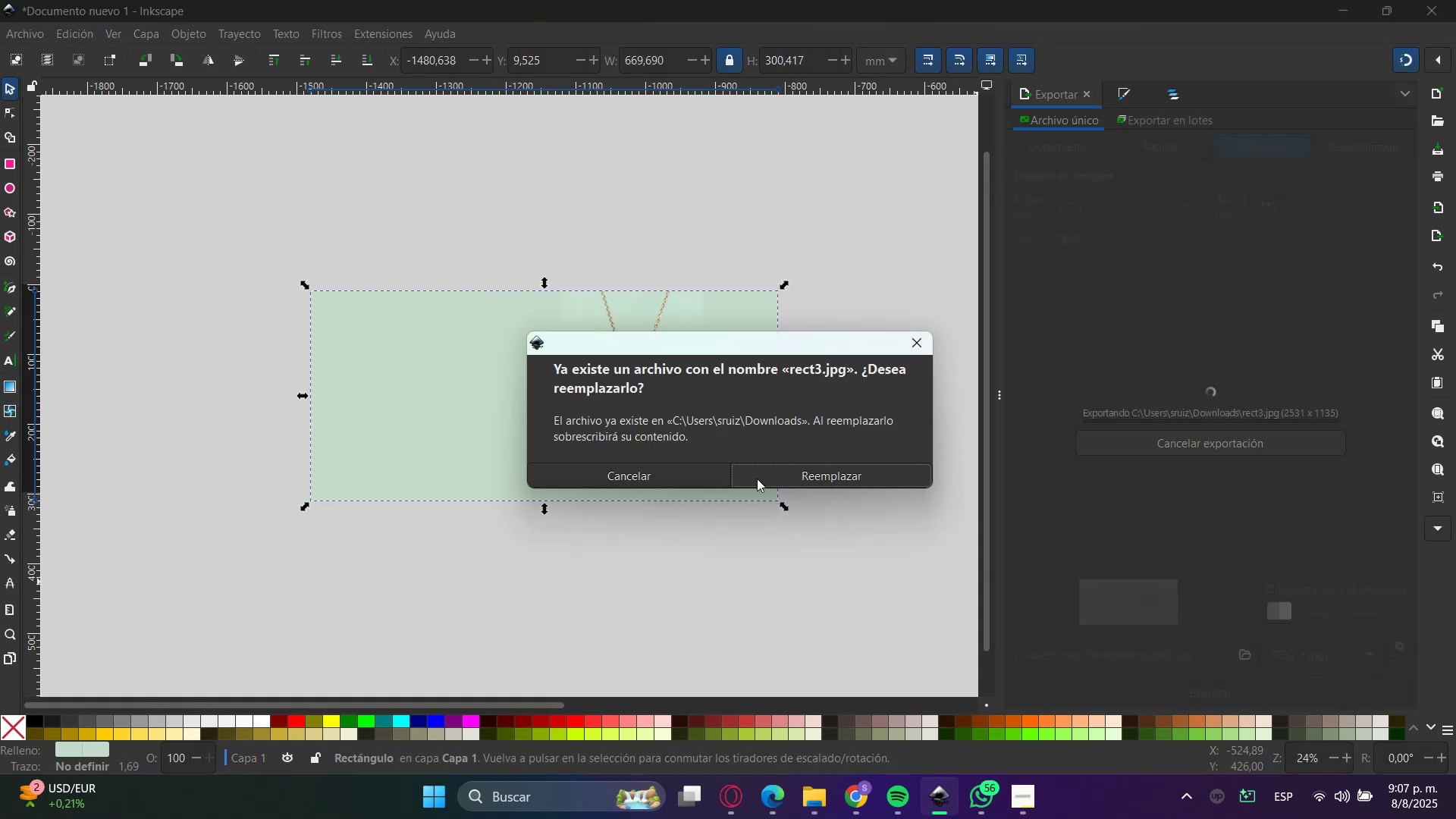 
left_click([792, 477])
 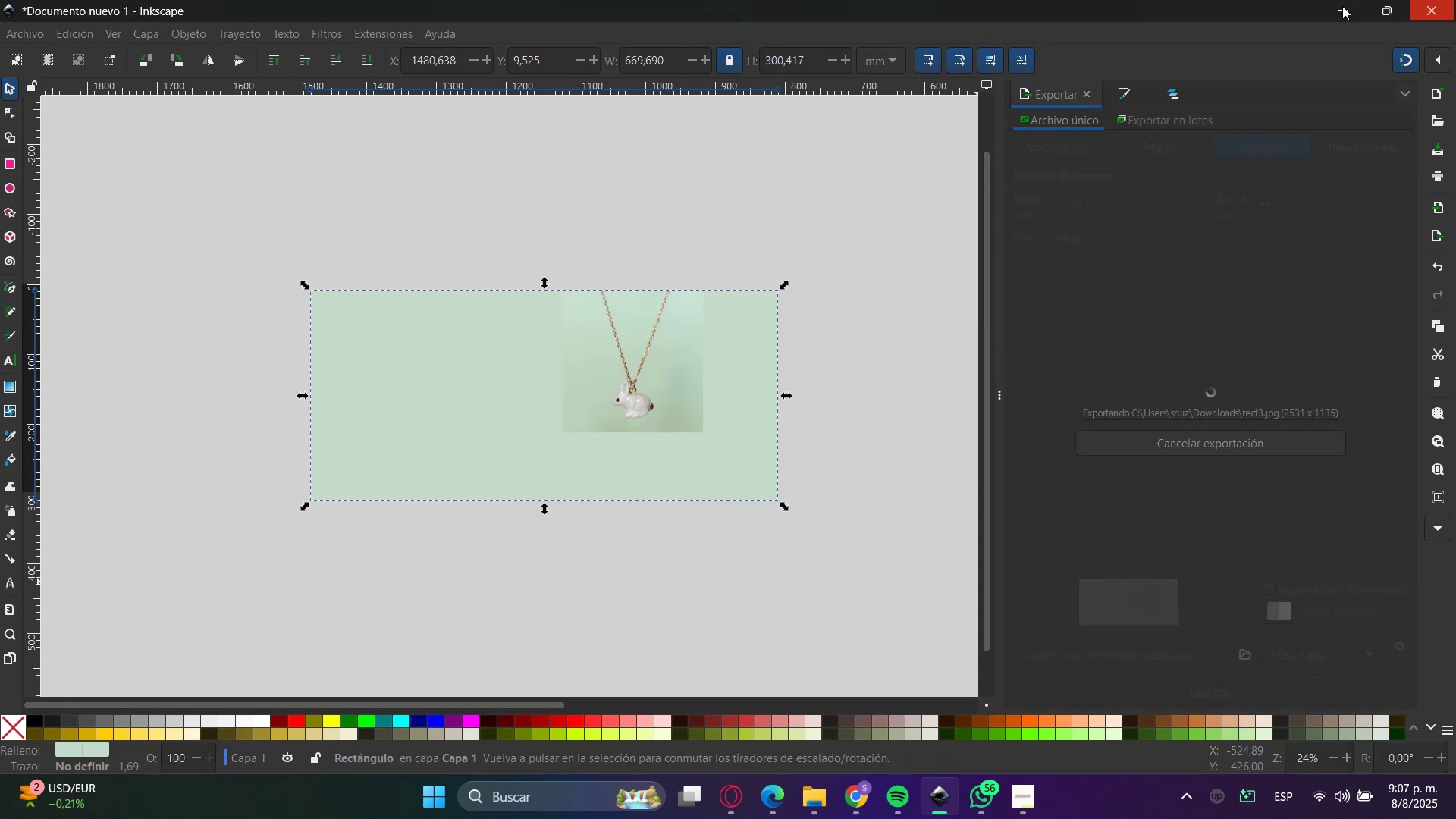 
left_click([1342, 6])
 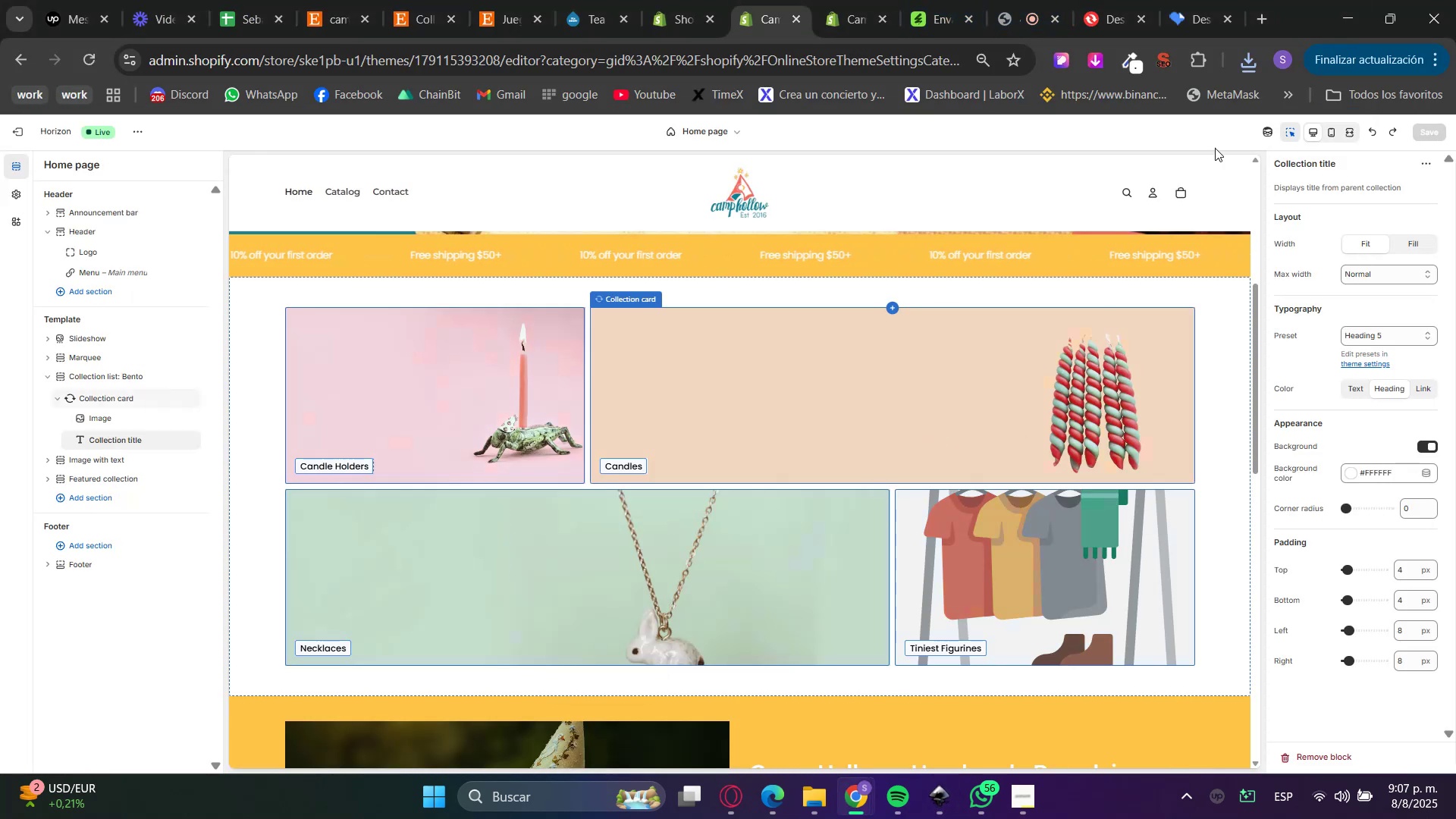 
left_click([1294, 133])
 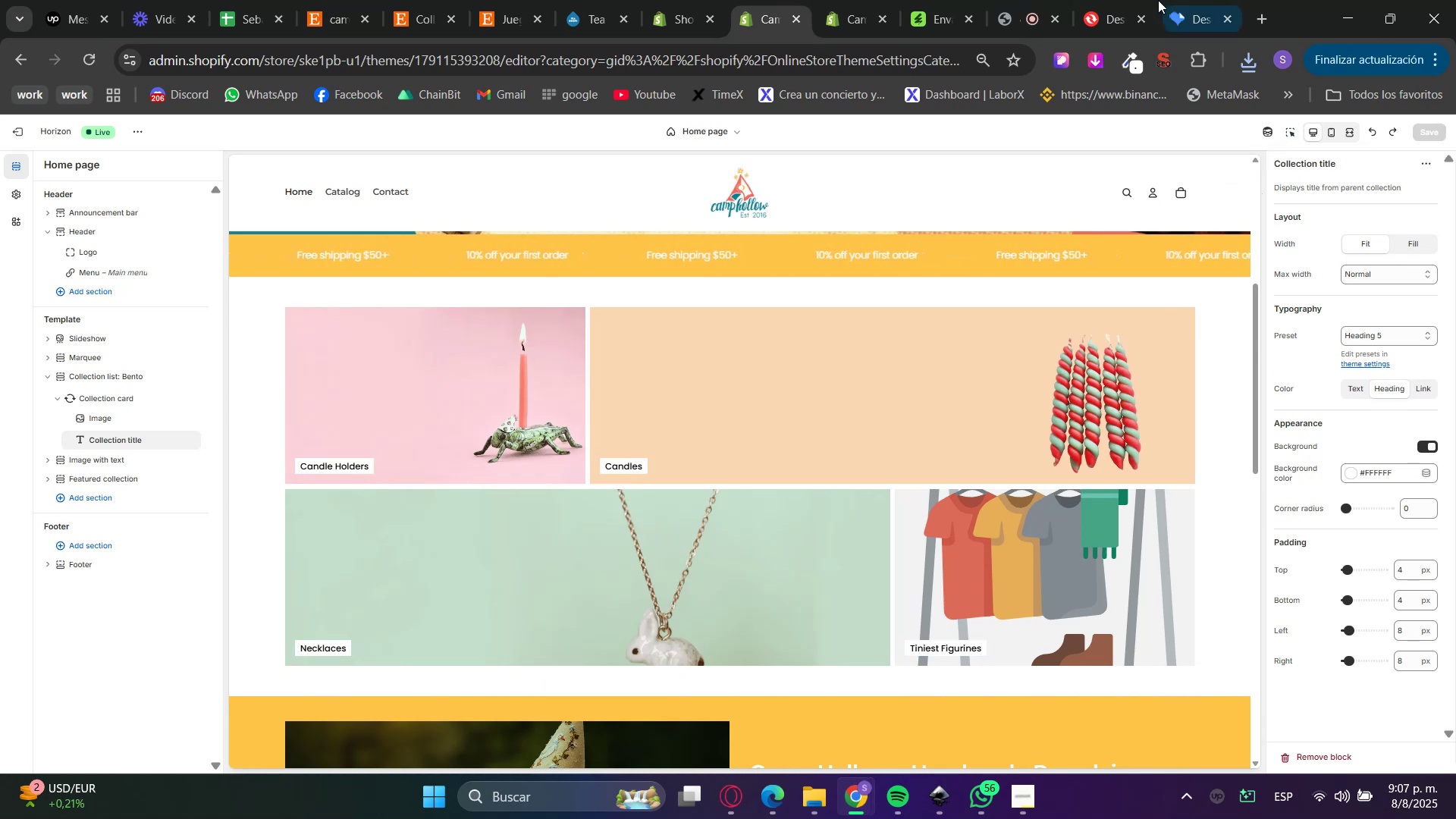 
left_click([942, 0])
 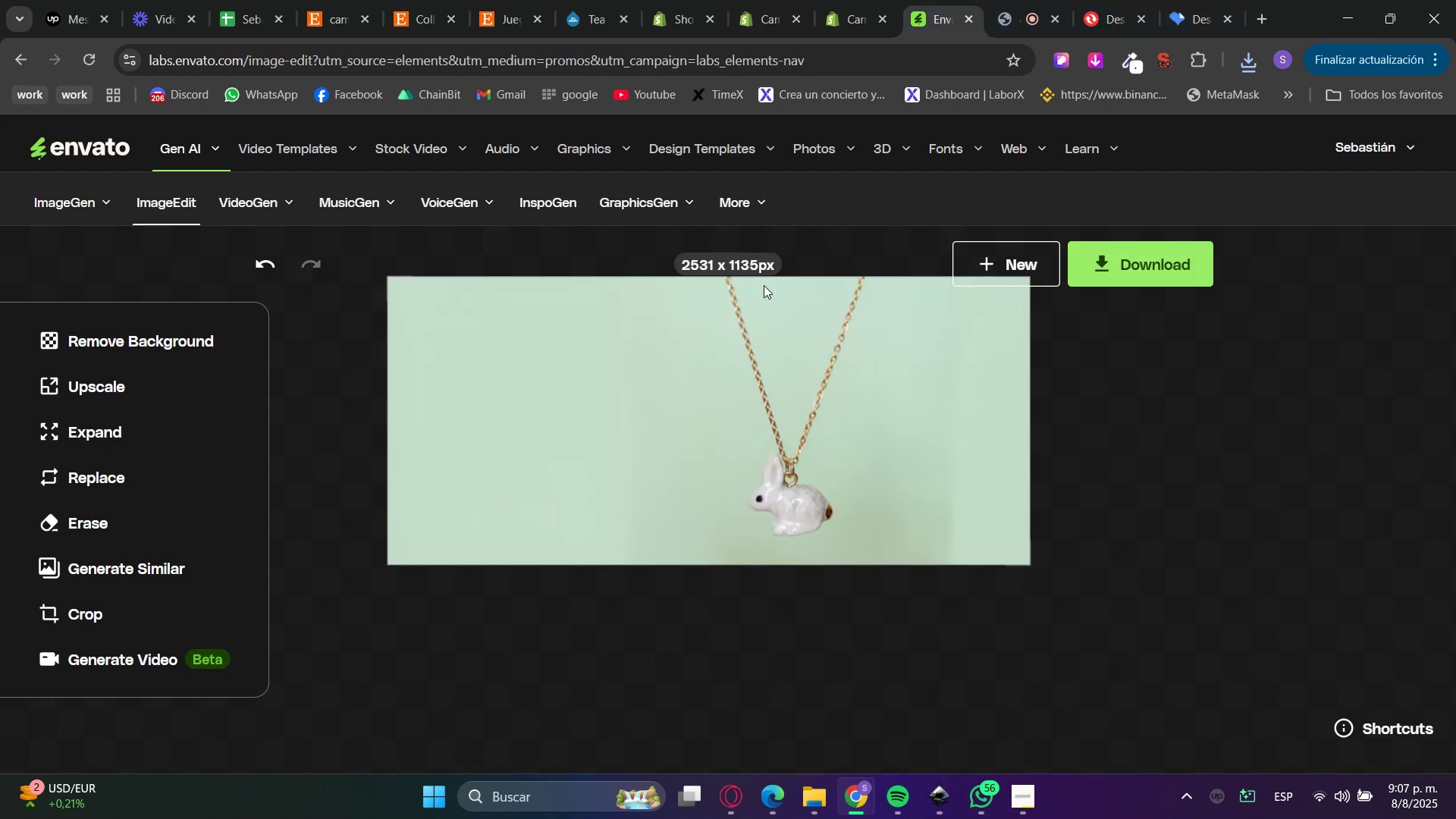 
left_click([1030, 261])
 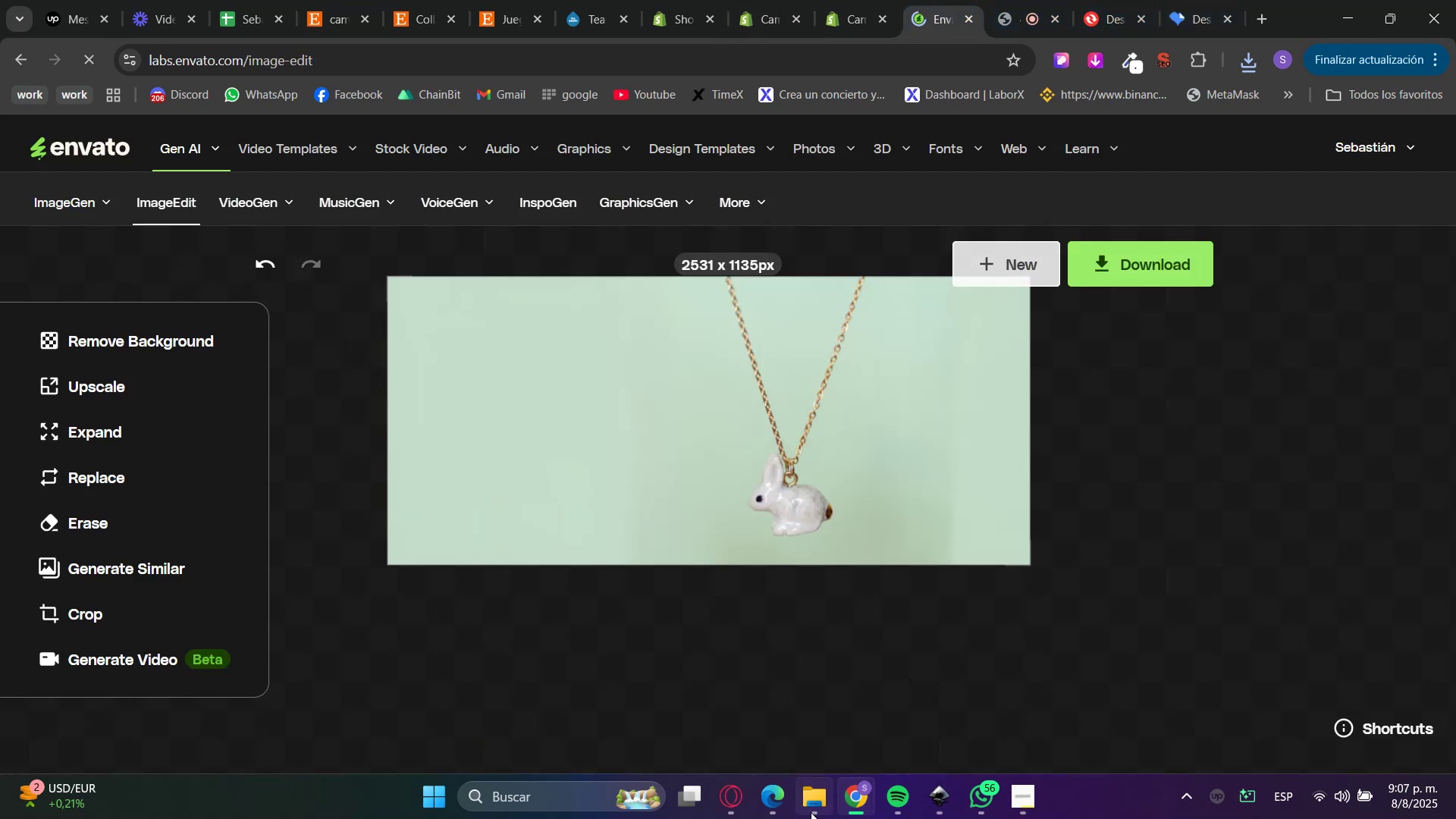 
left_click([821, 797])
 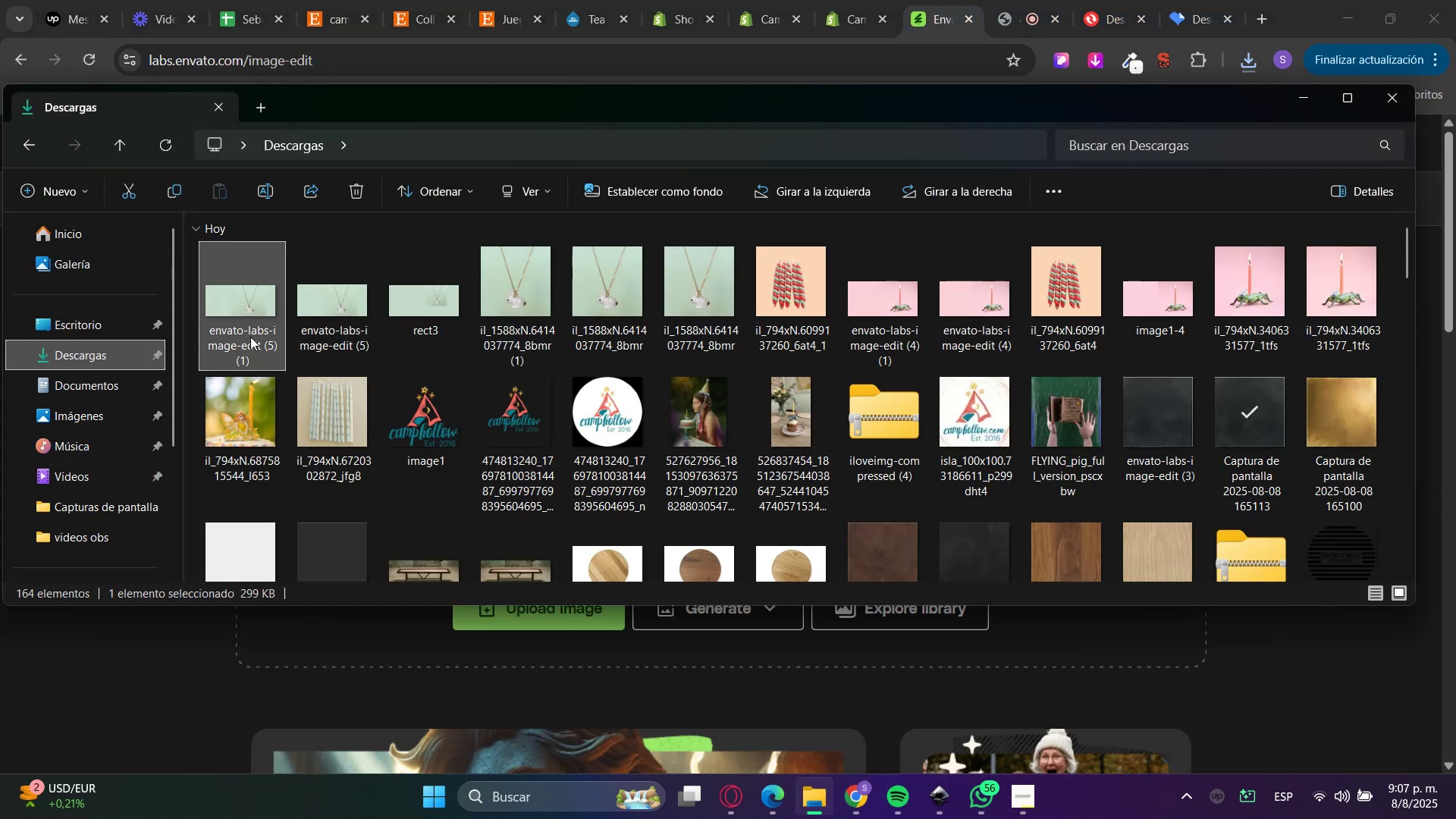 
left_click([98, 348])
 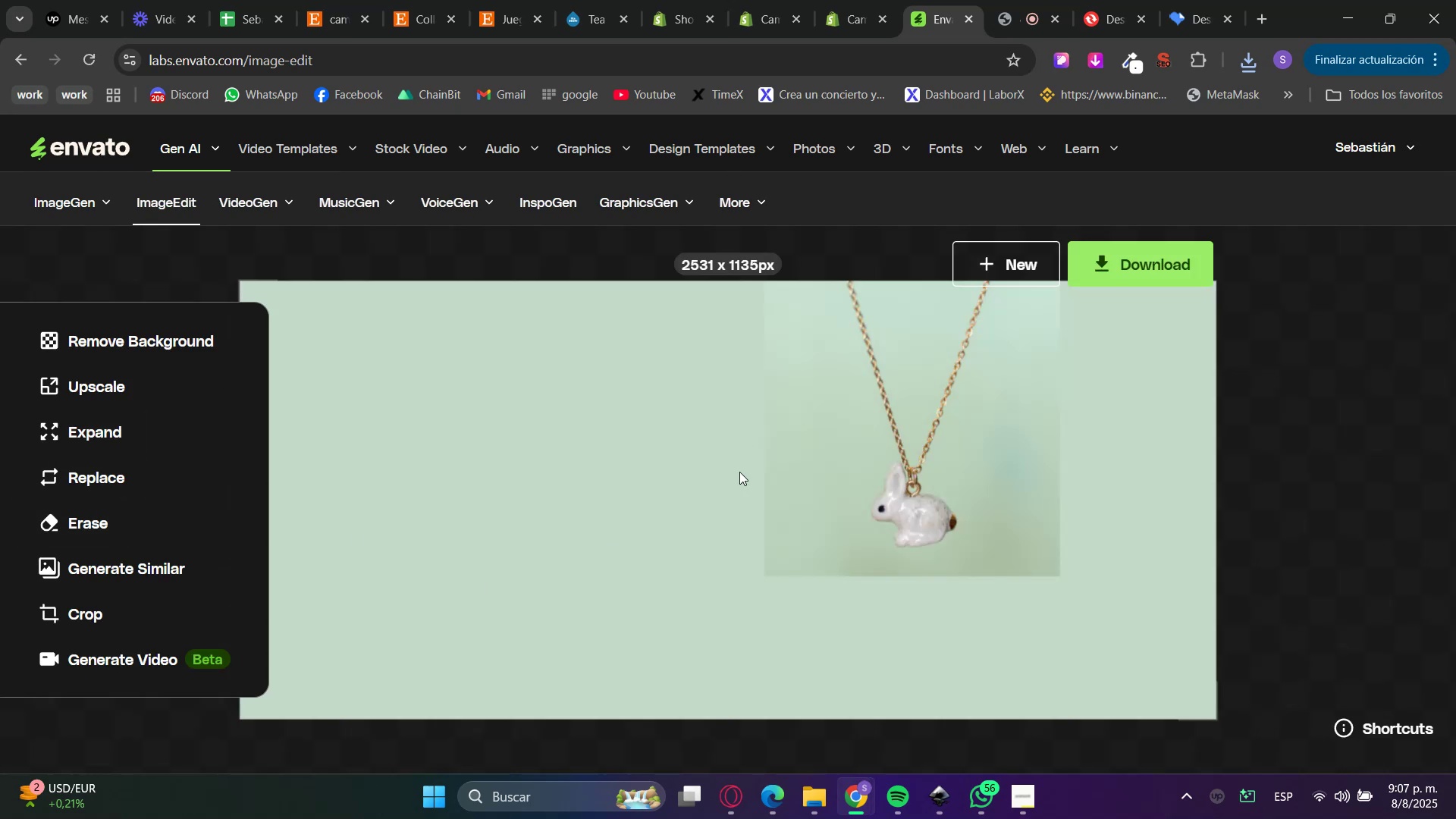 
wait(6.17)
 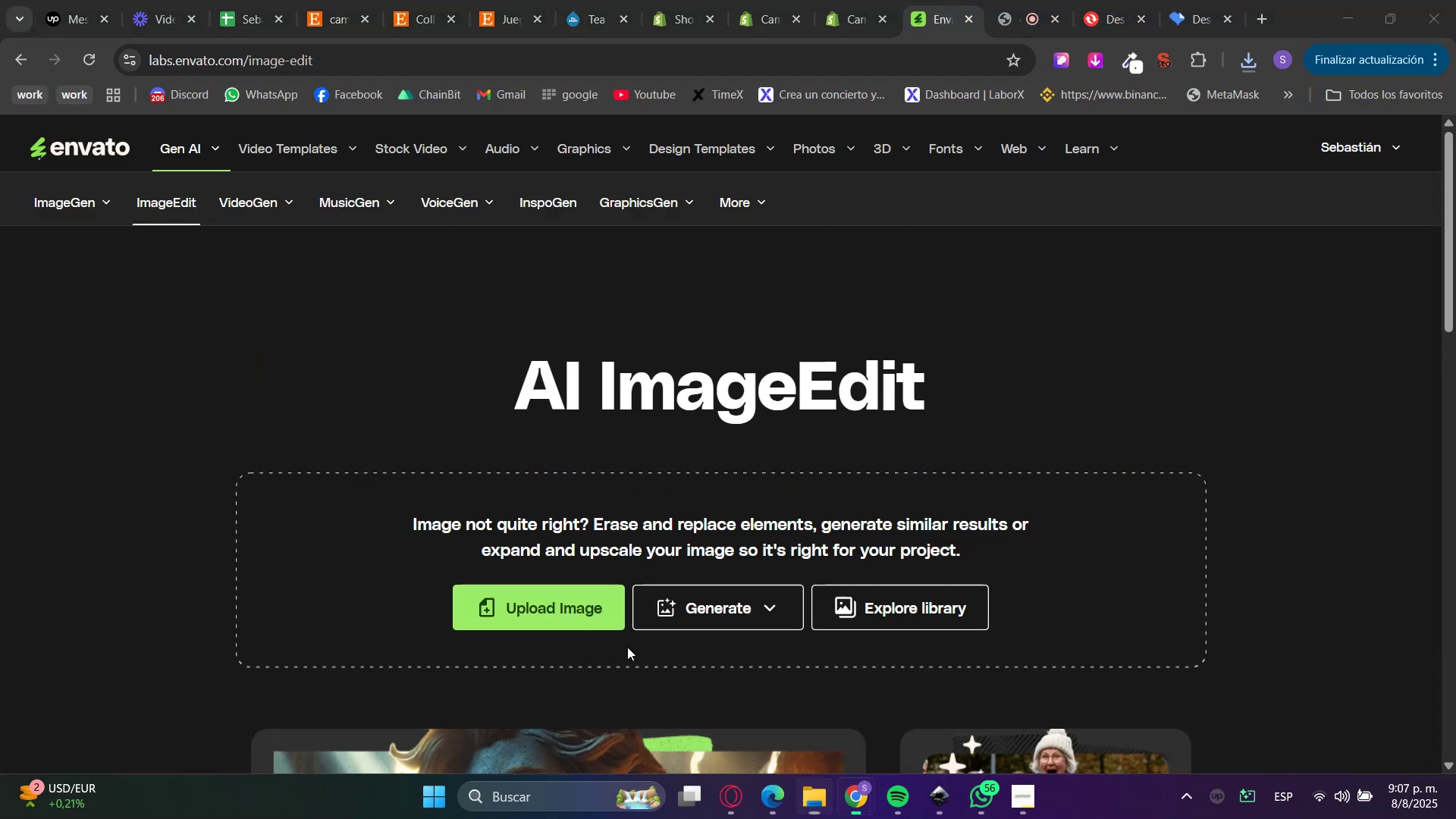 
left_click([89, 519])
 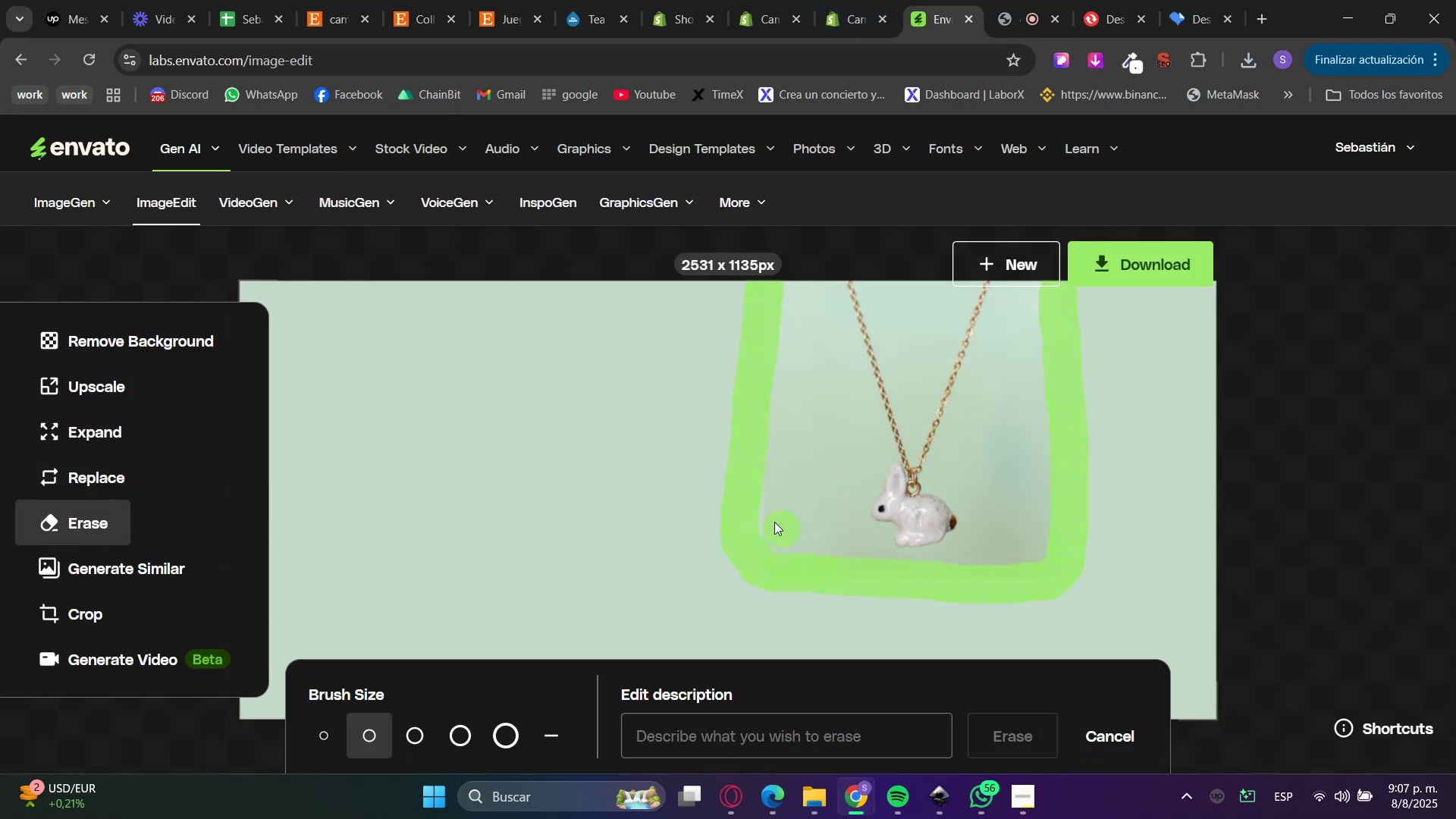 
wait(5.62)
 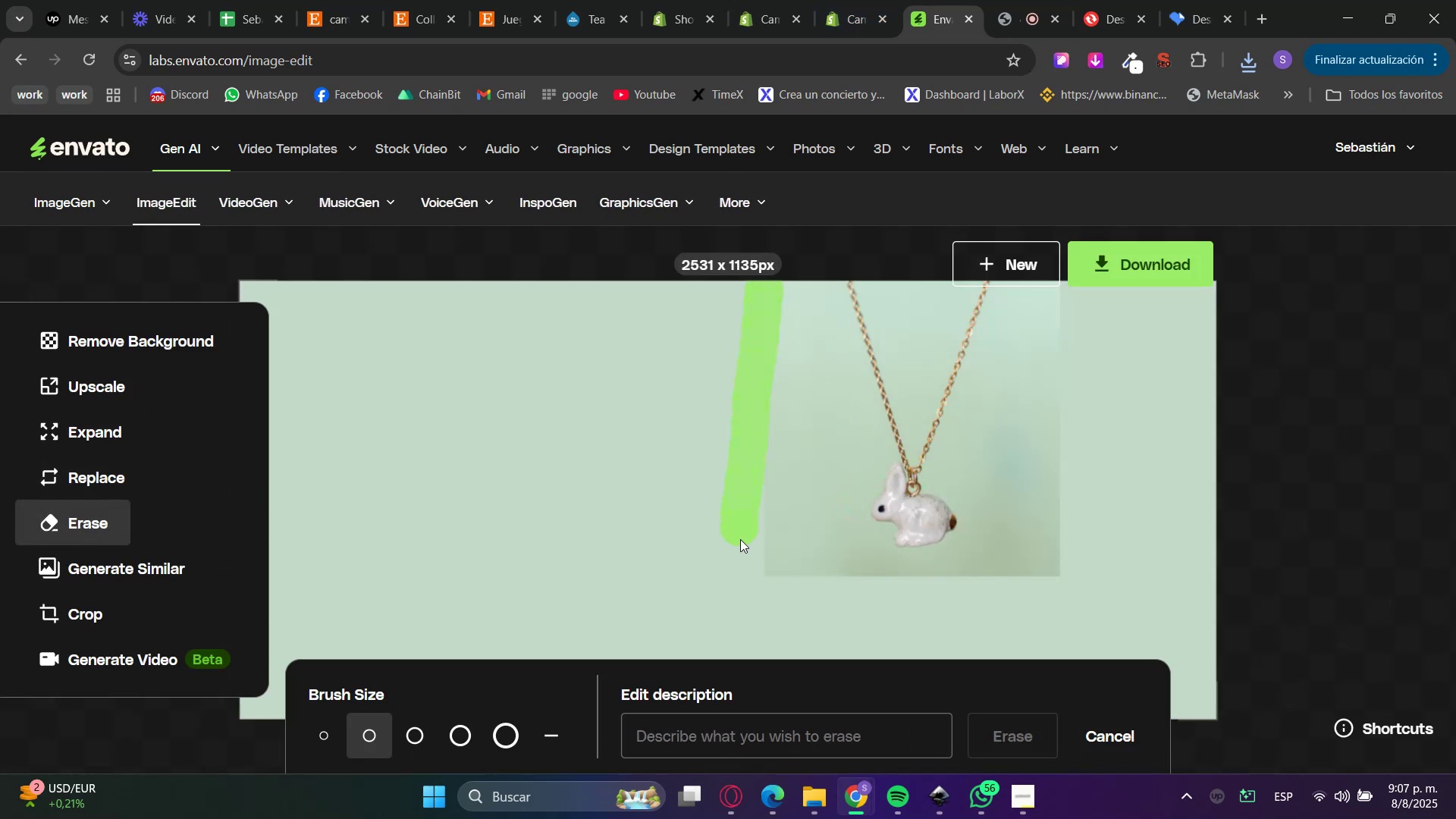 
type(erase the grand)
key(Backspace)
key(Backspace)
type(den)
key(Backspace)
key(Backspace)
type(ient, combine d)
key(Backspace)
type(the 2 colors)
 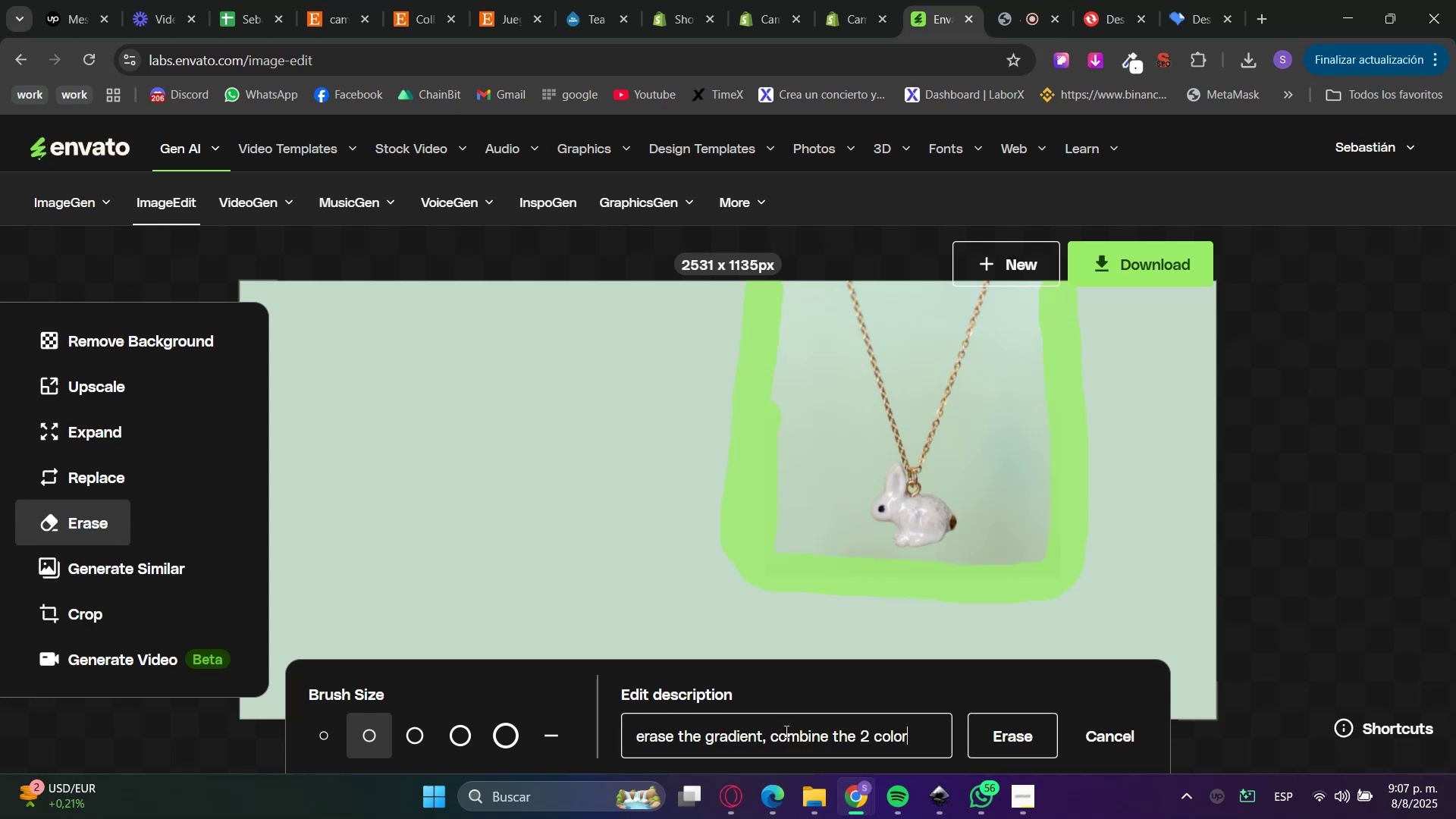 
key(Enter)
 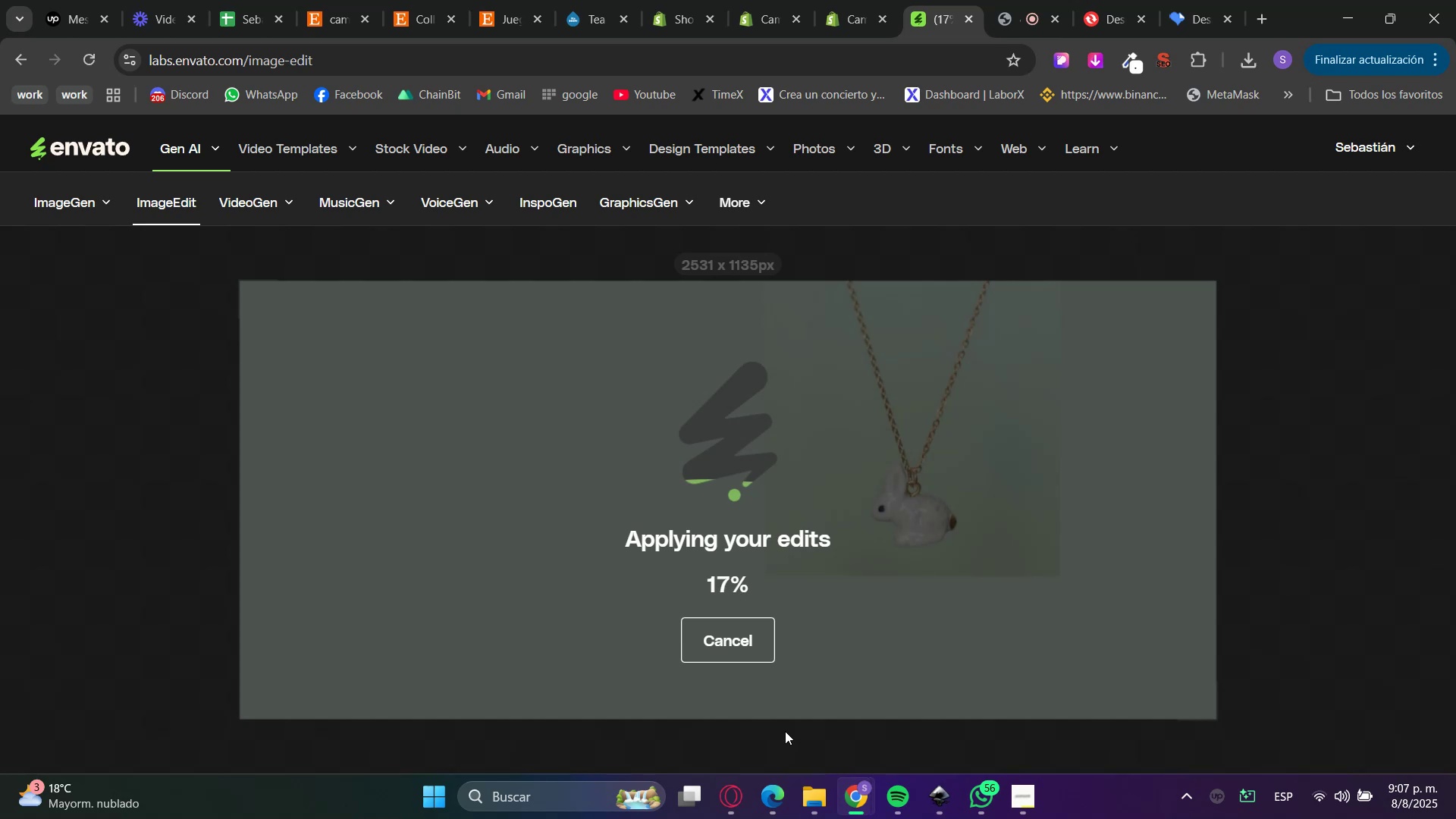 
wait(9.99)
 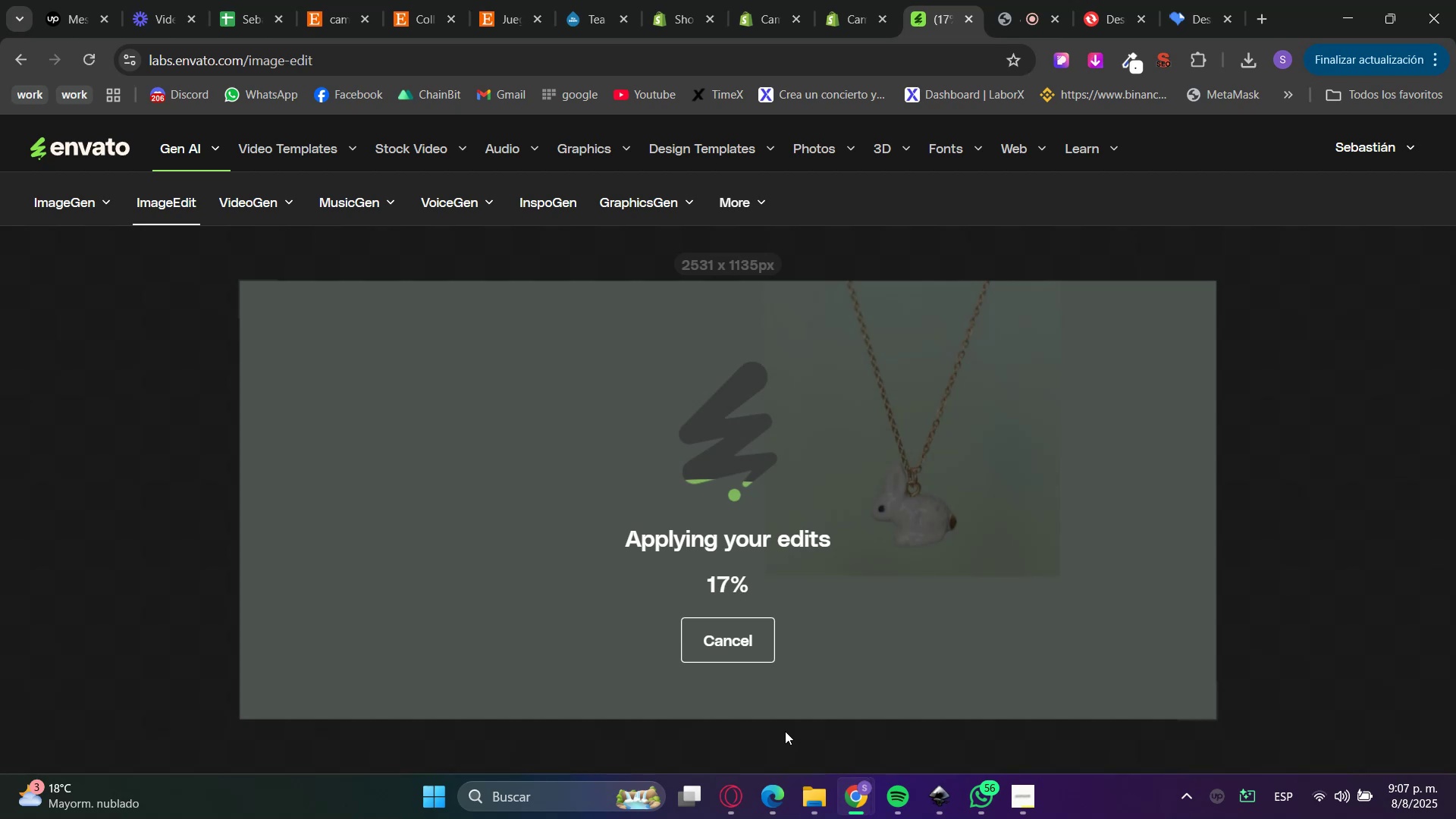 
left_click([785, 723])
 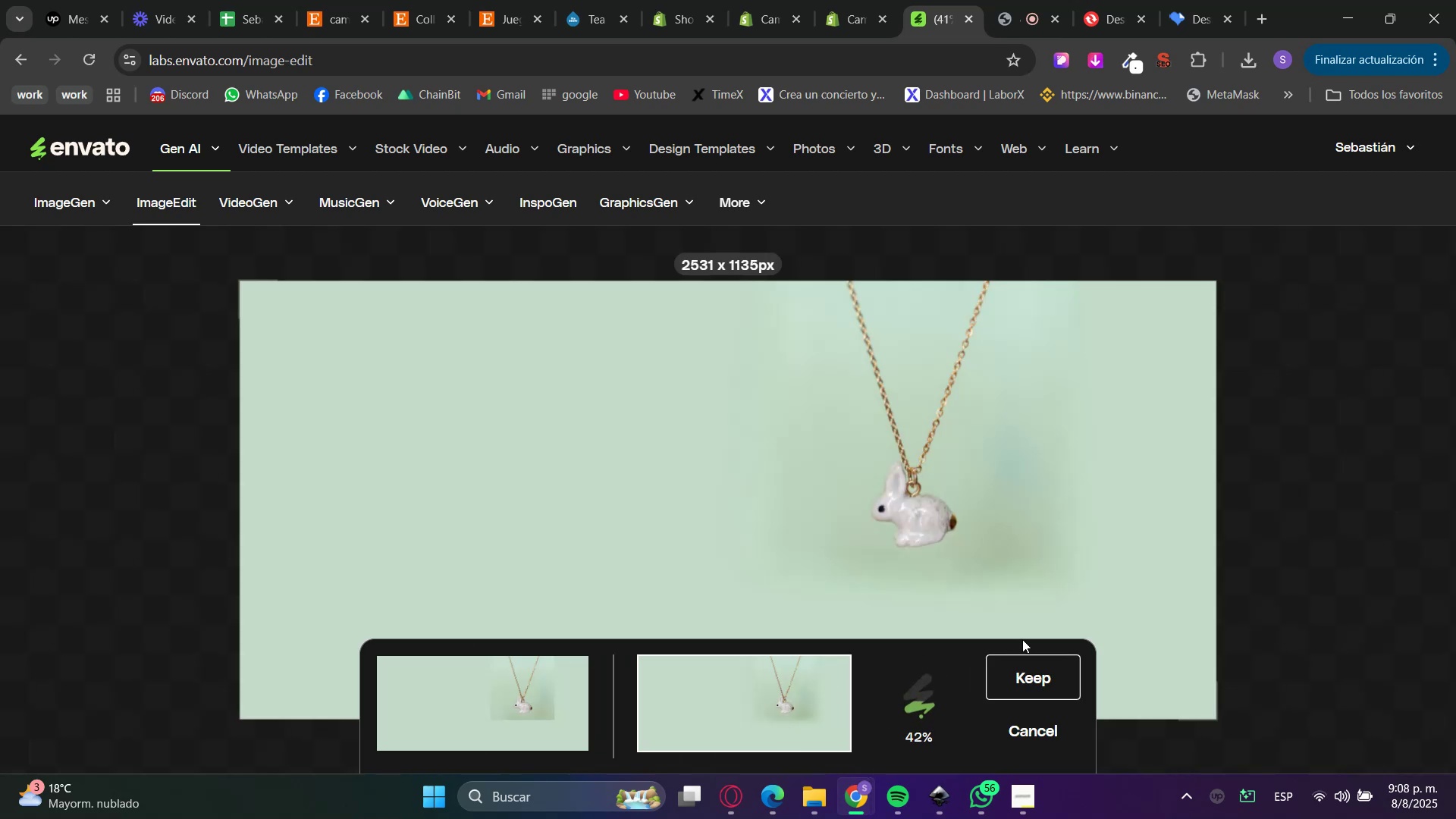 
left_click([1034, 689])
 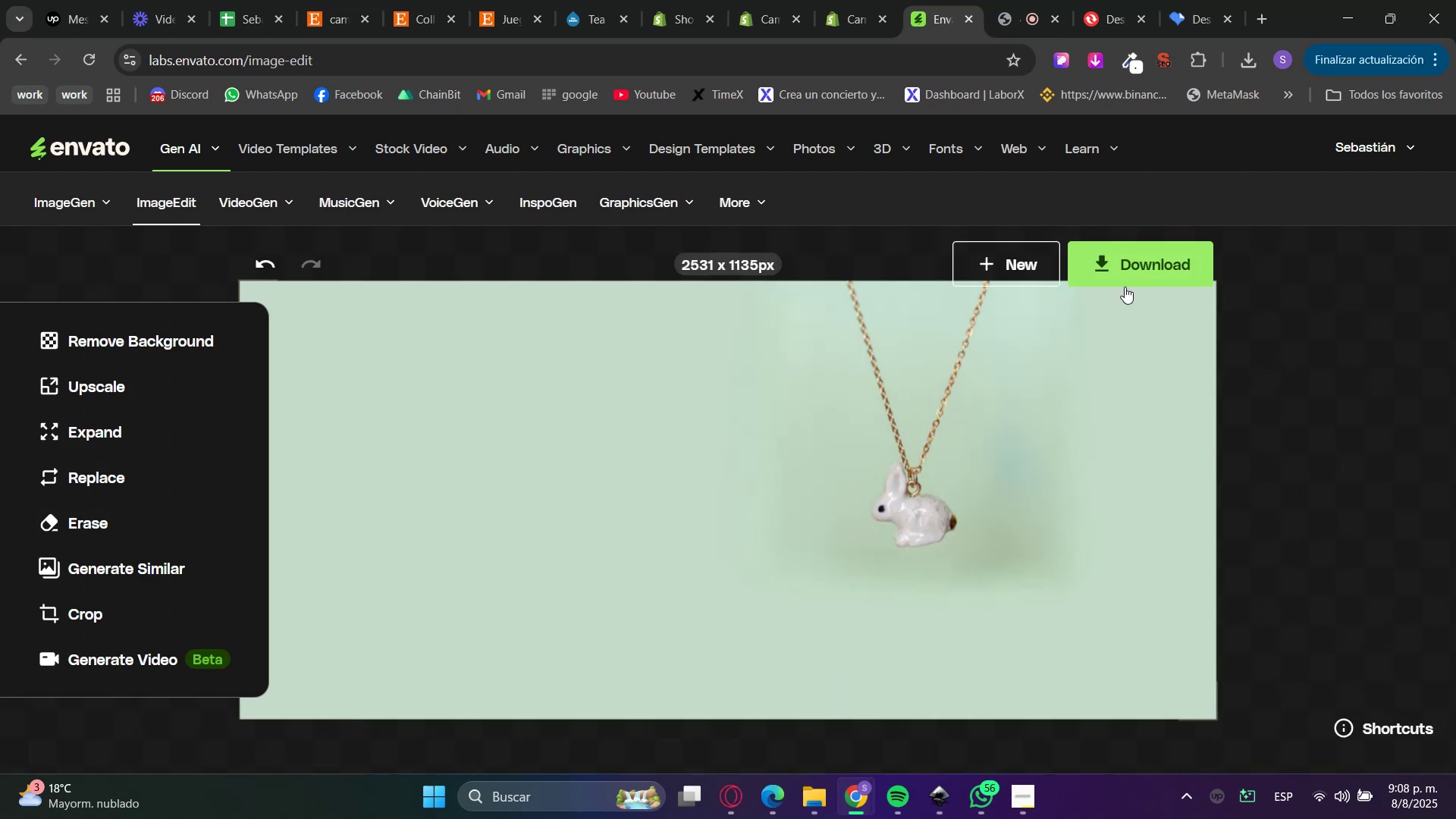 
left_click([1147, 271])
 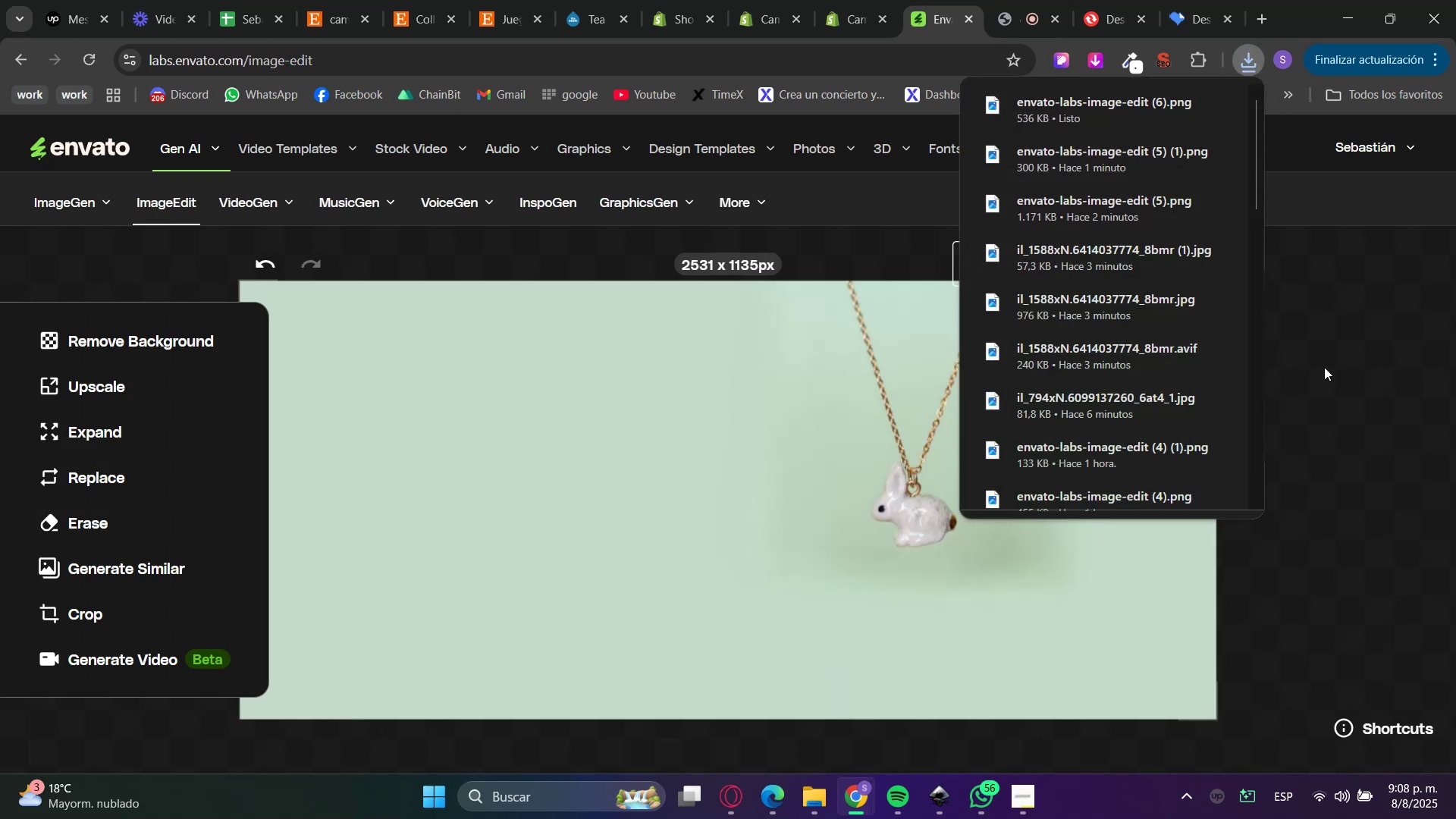 
double_click([1181, 0])
 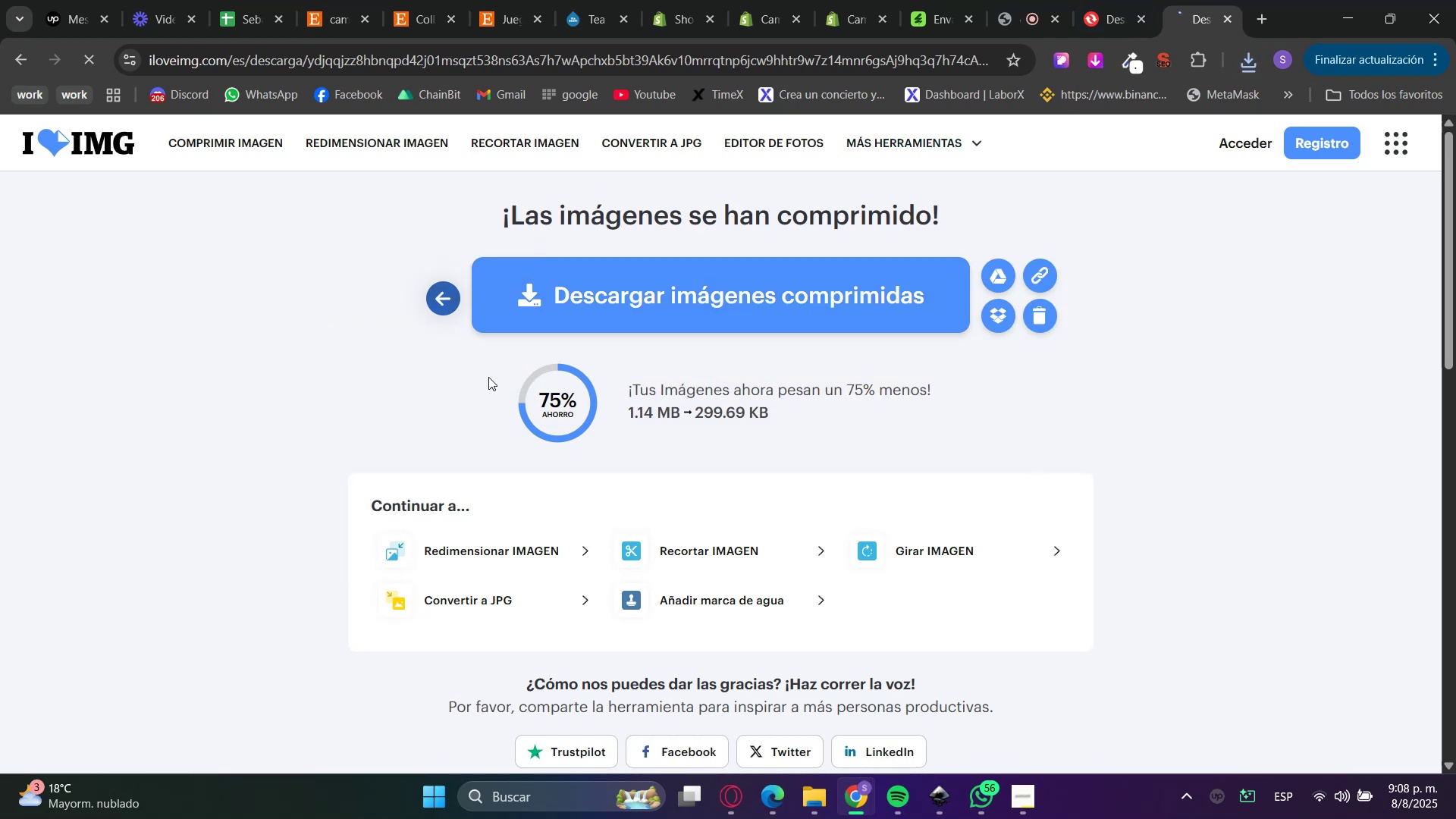 
left_click([795, 800])
 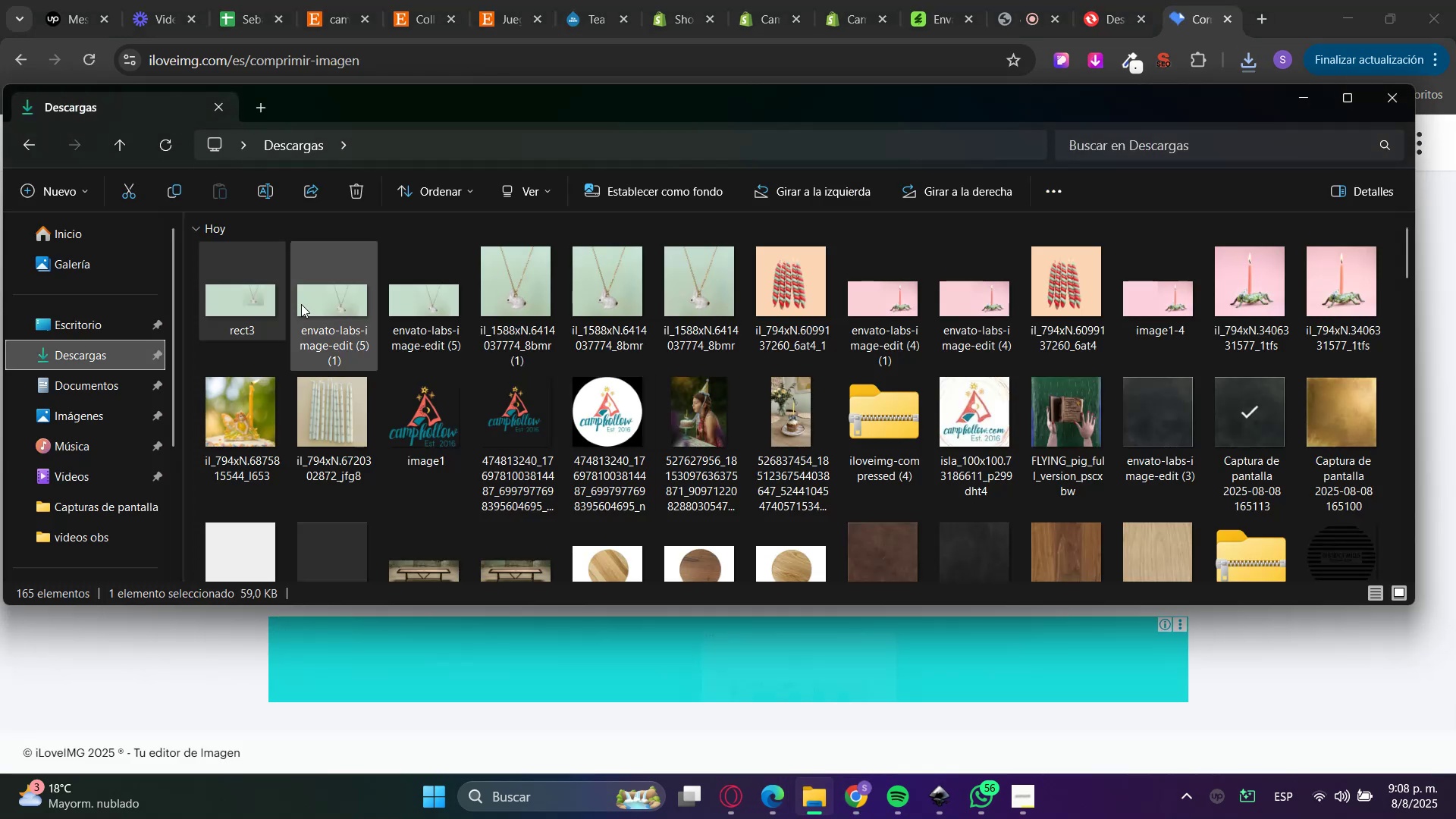 
left_click([115, 363])
 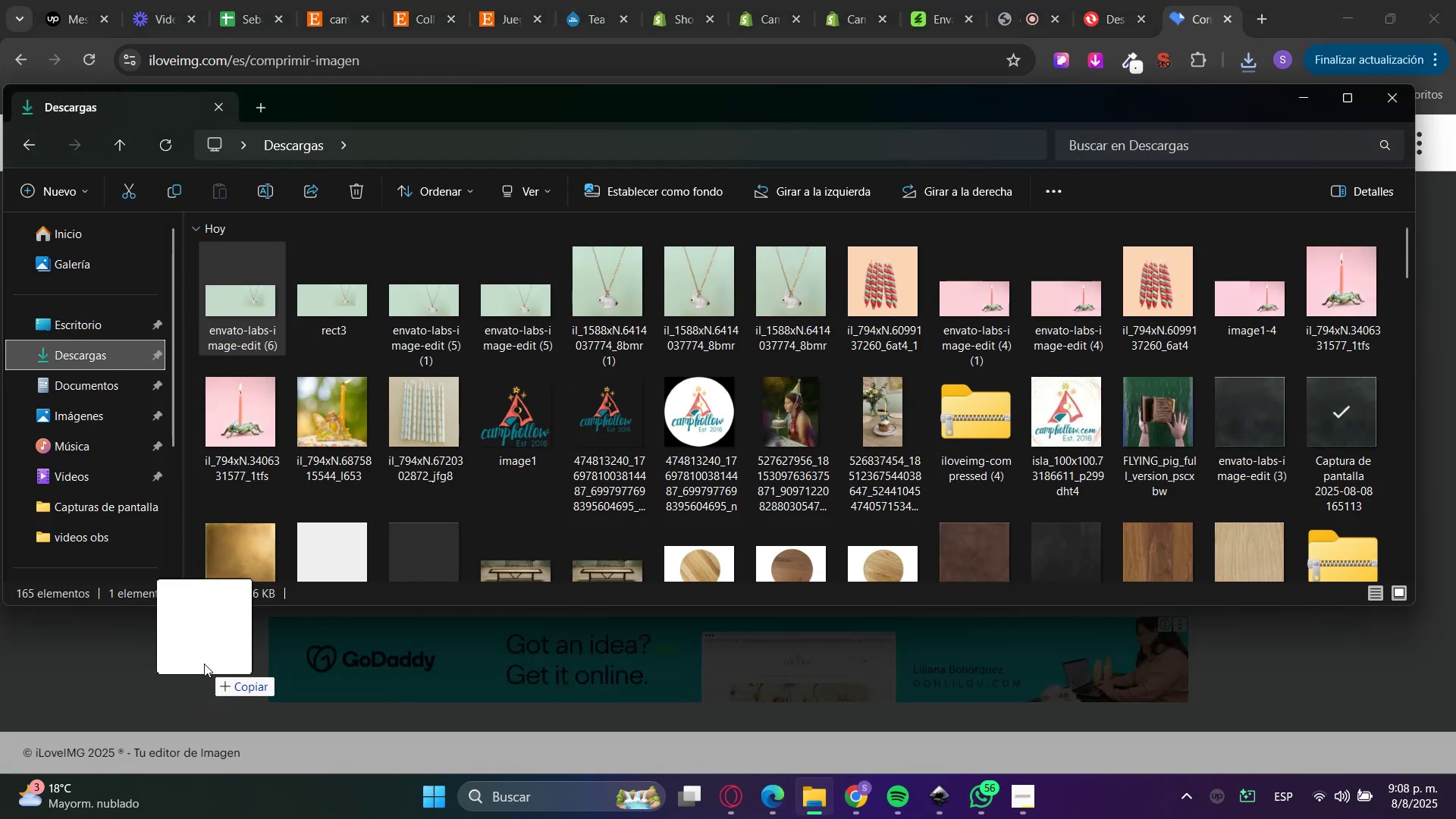 
left_click([1162, 689])
 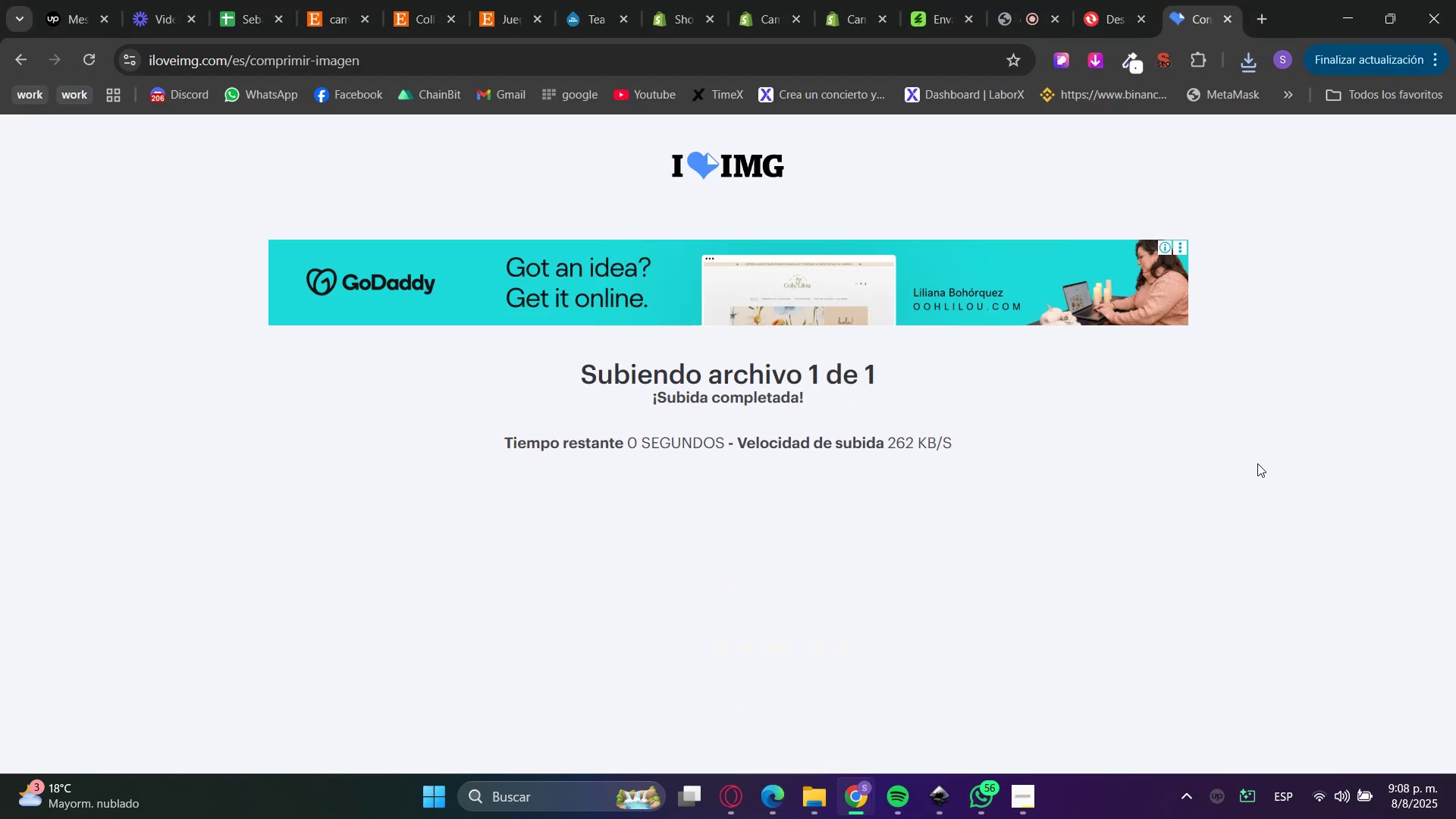 
left_click([964, 0])
 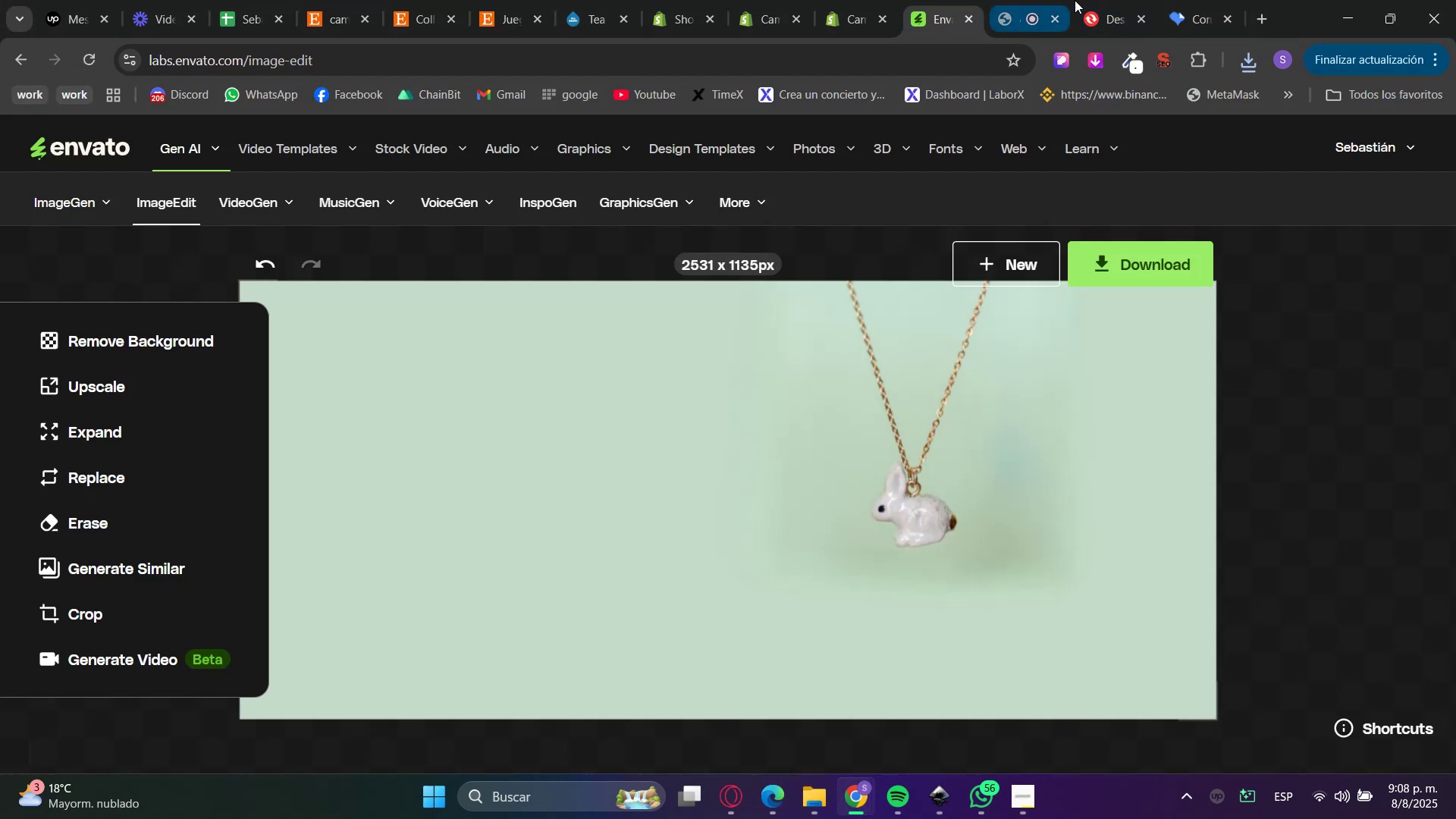 
left_click([1053, 0])
 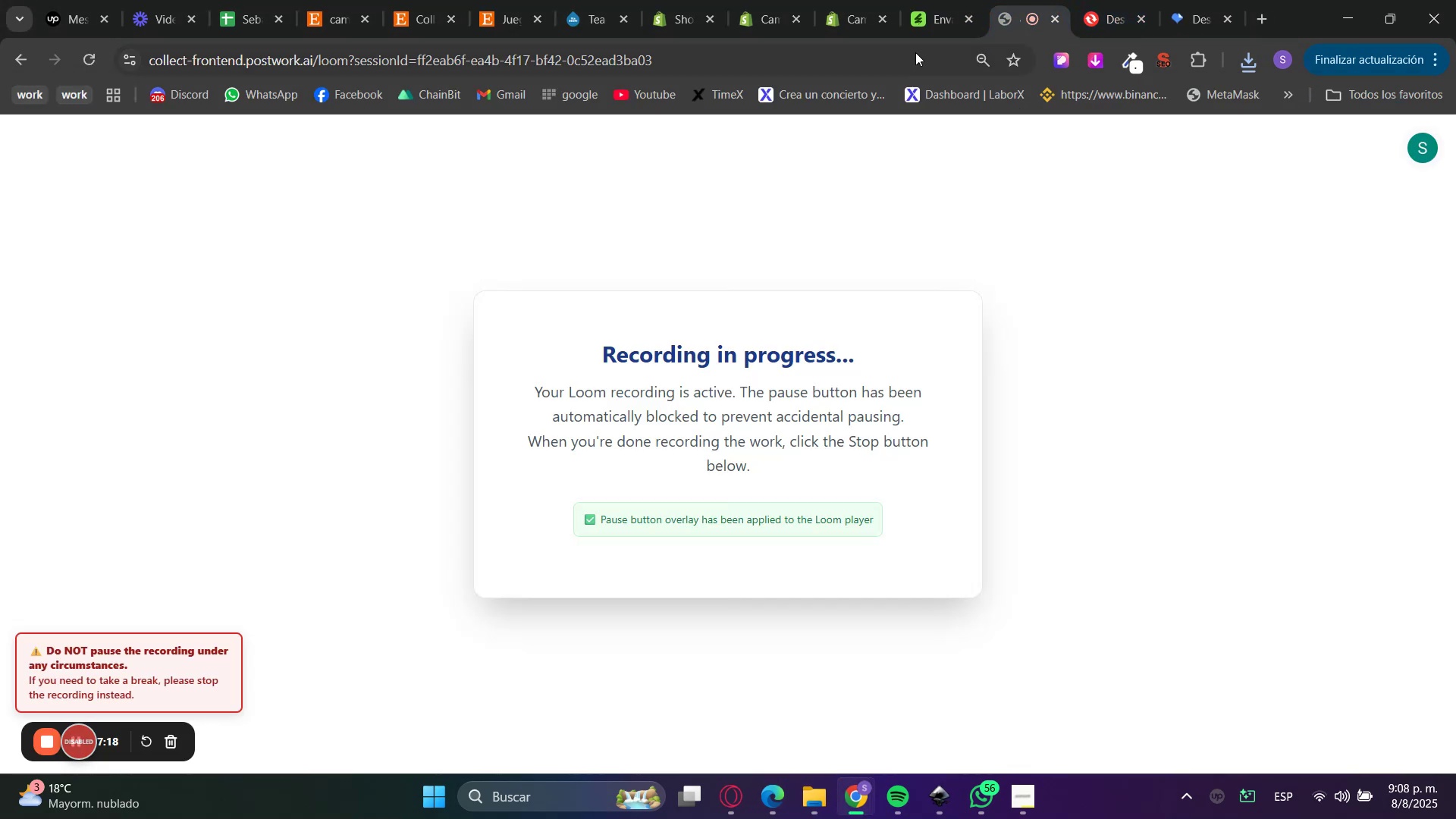 
double_click([860, 0])
 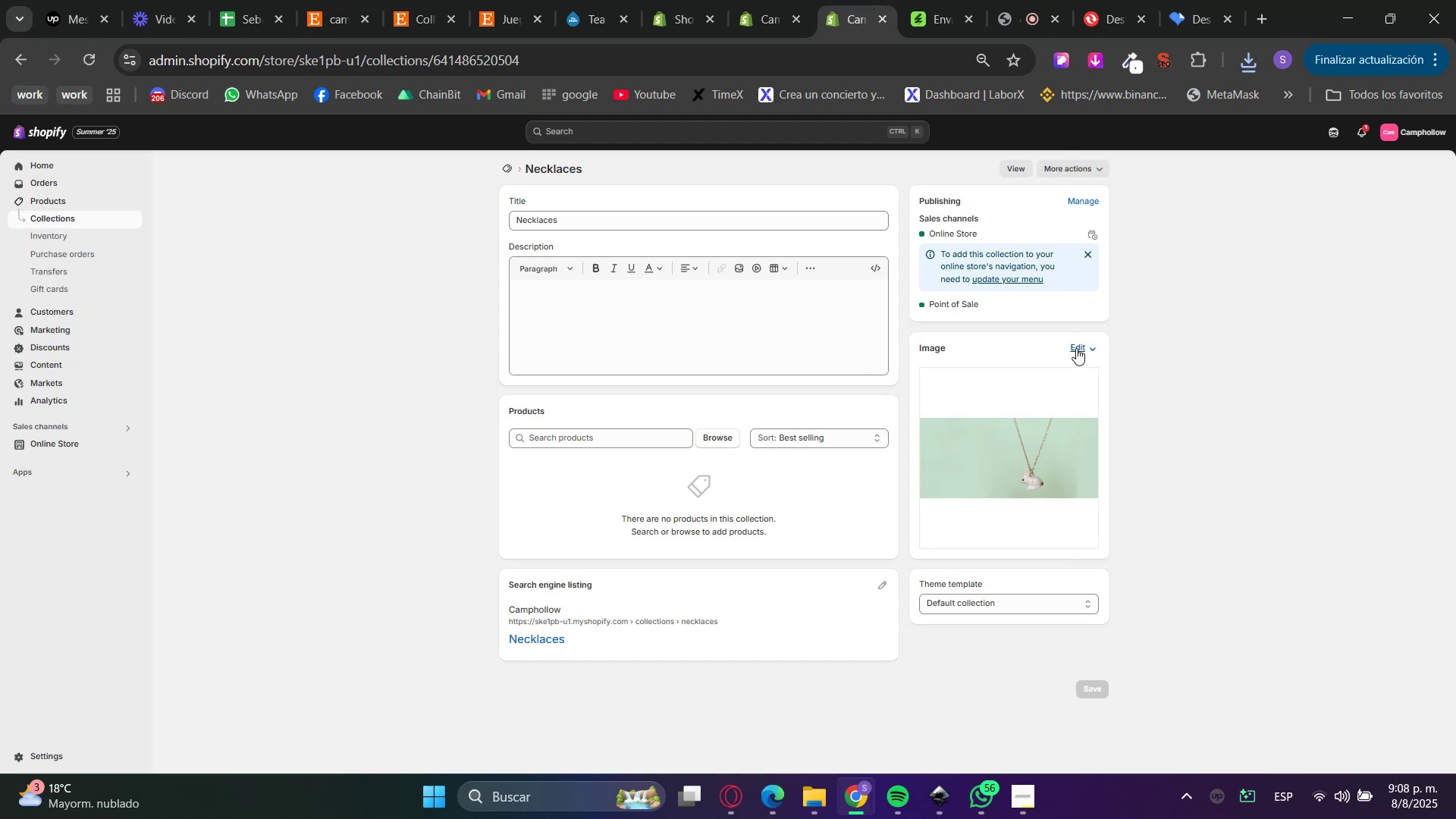 
double_click([1071, 375])
 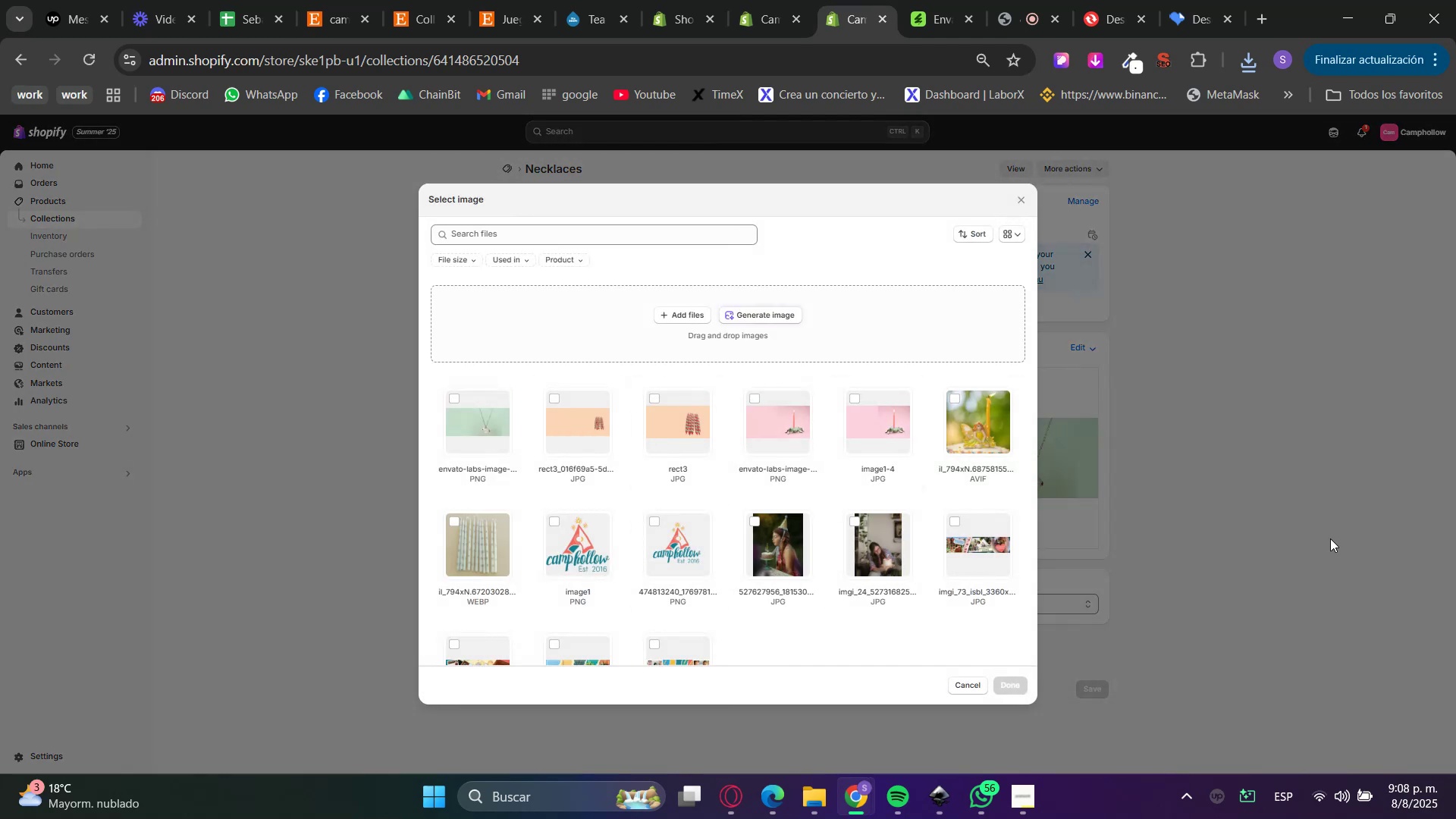 
double_click([1093, 350])
 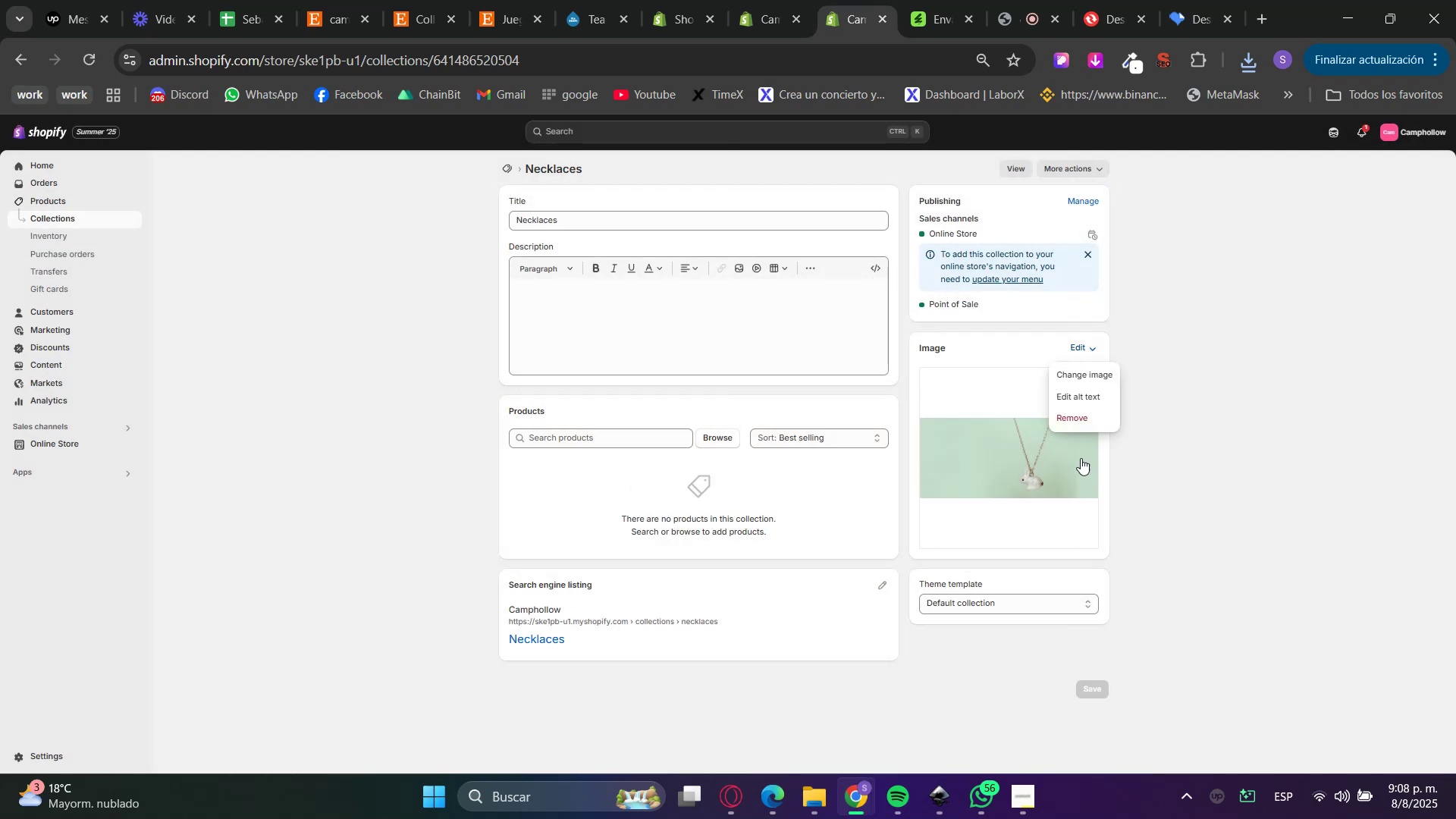 
left_click([1073, 418])
 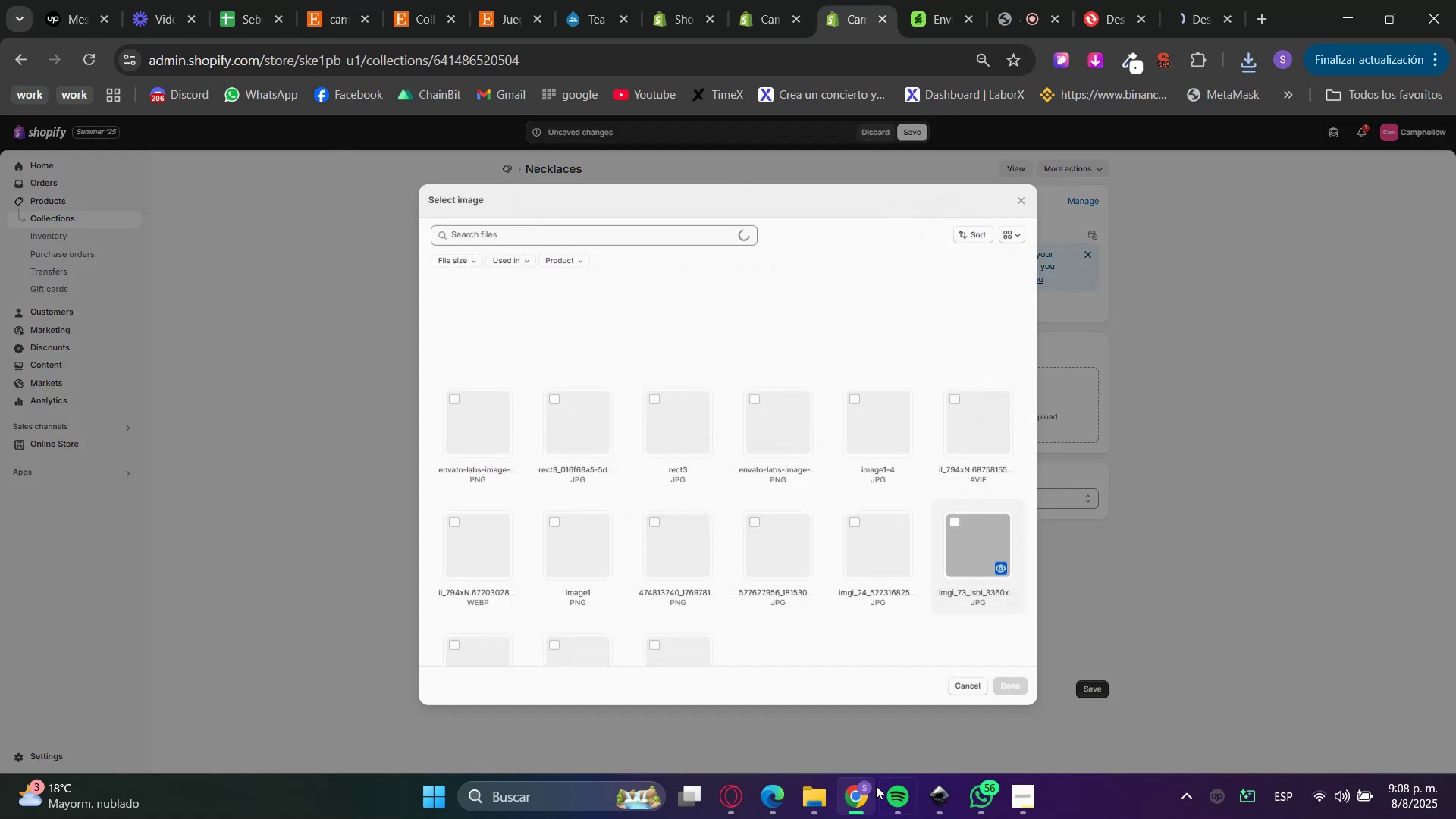 
left_click([816, 808])
 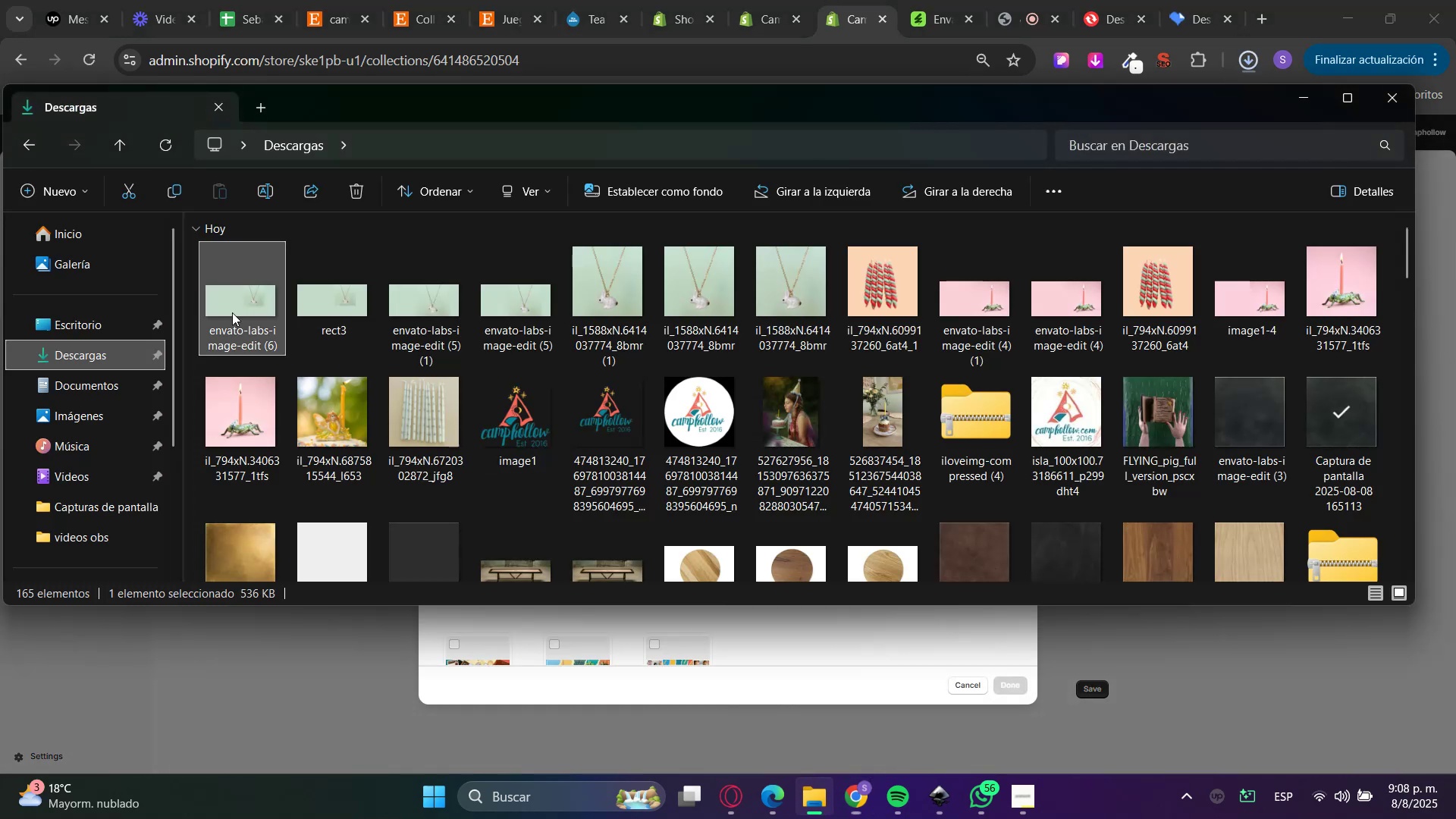 
left_click([113, 354])
 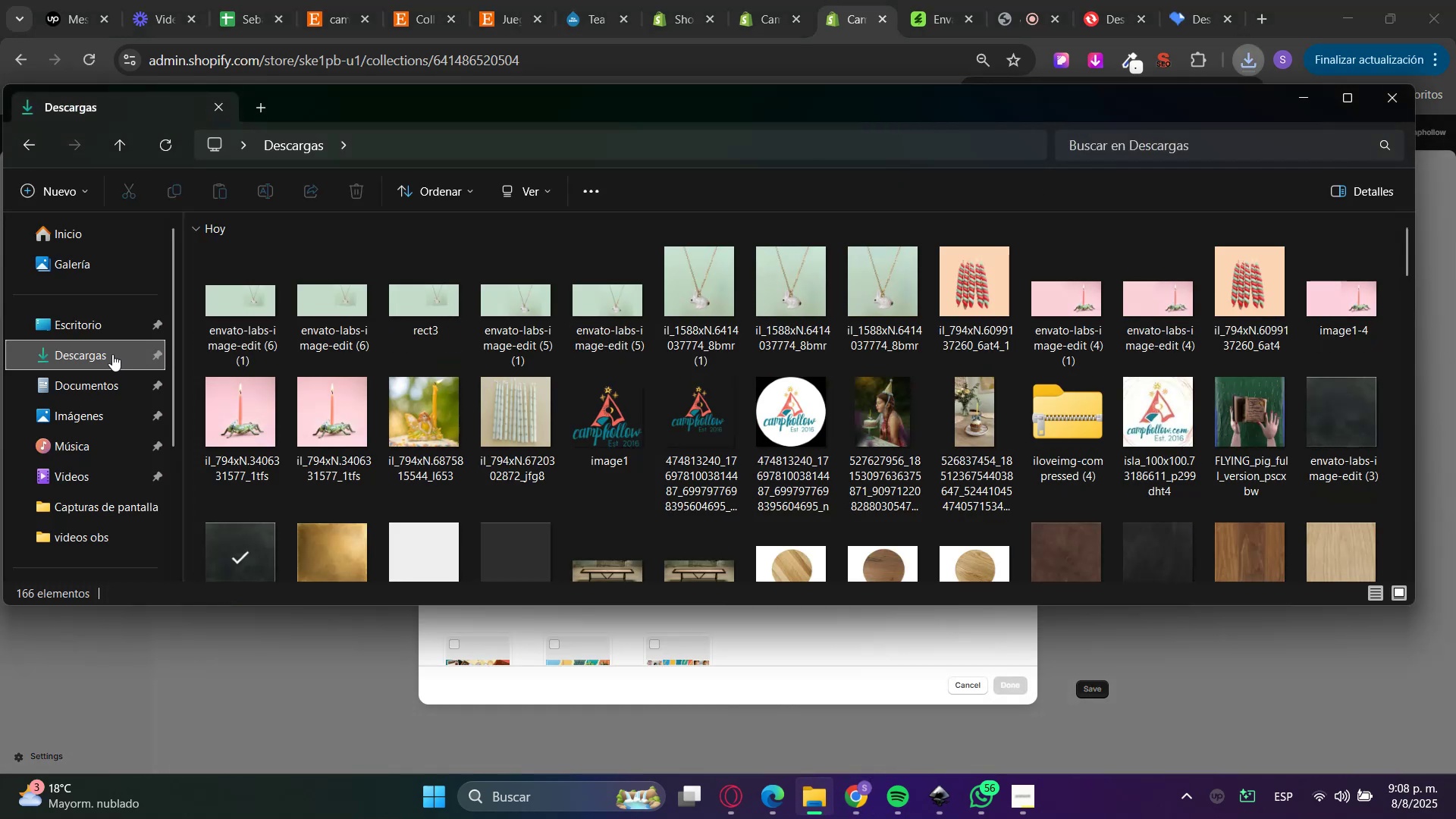 
double_click([112, 354])
 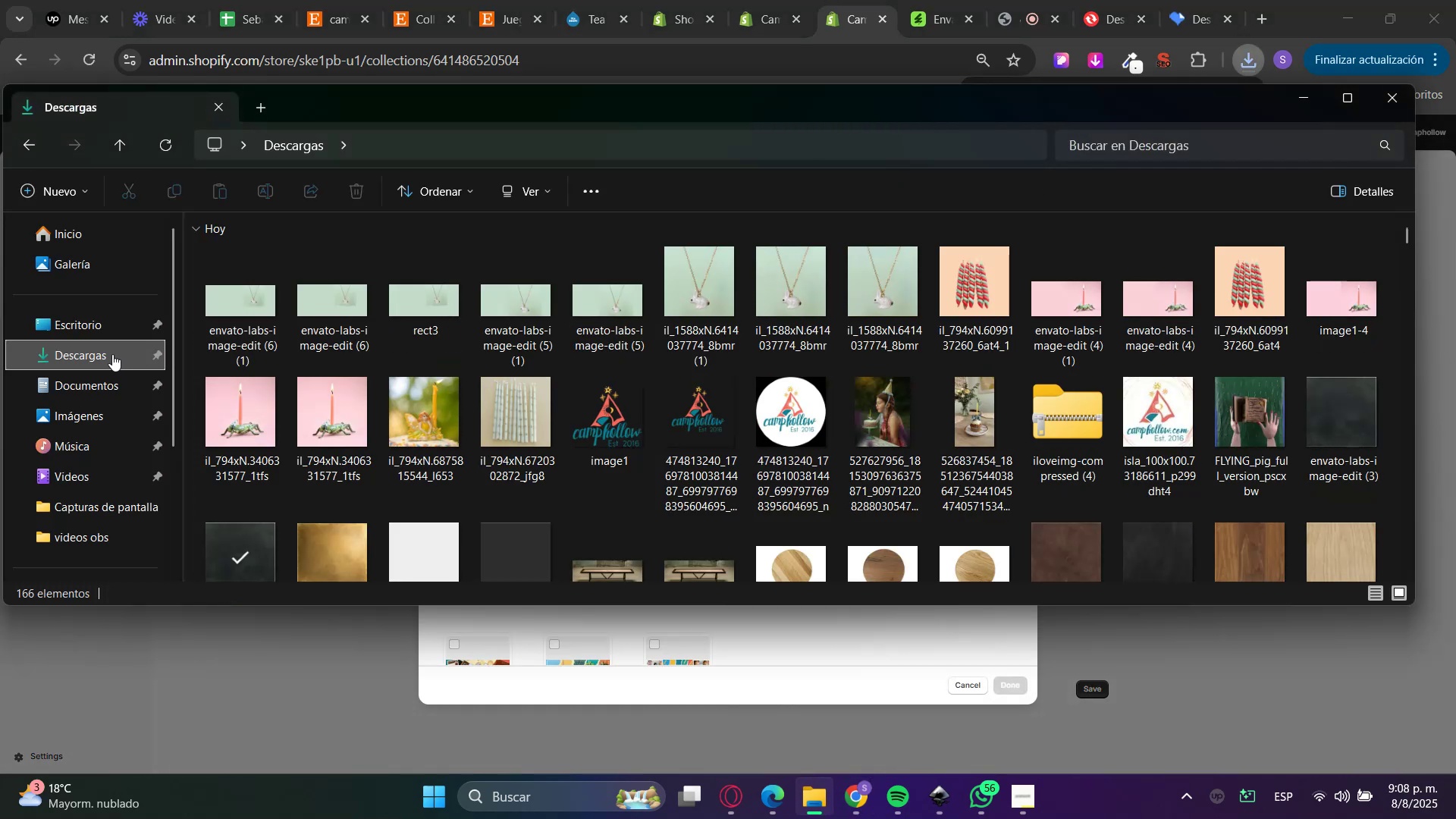 
double_click([112, 354])
 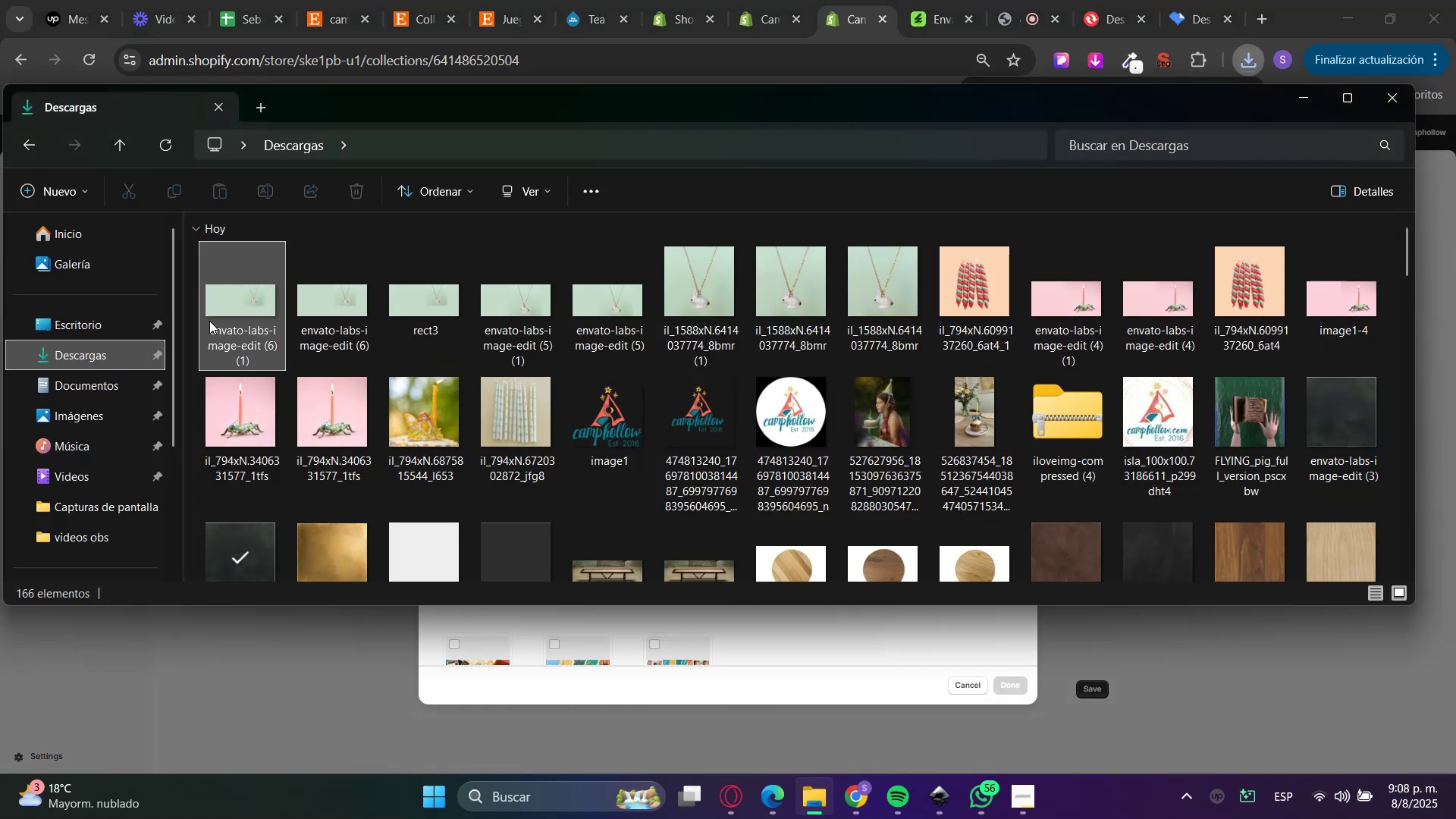 
triple_click([209, 321])
 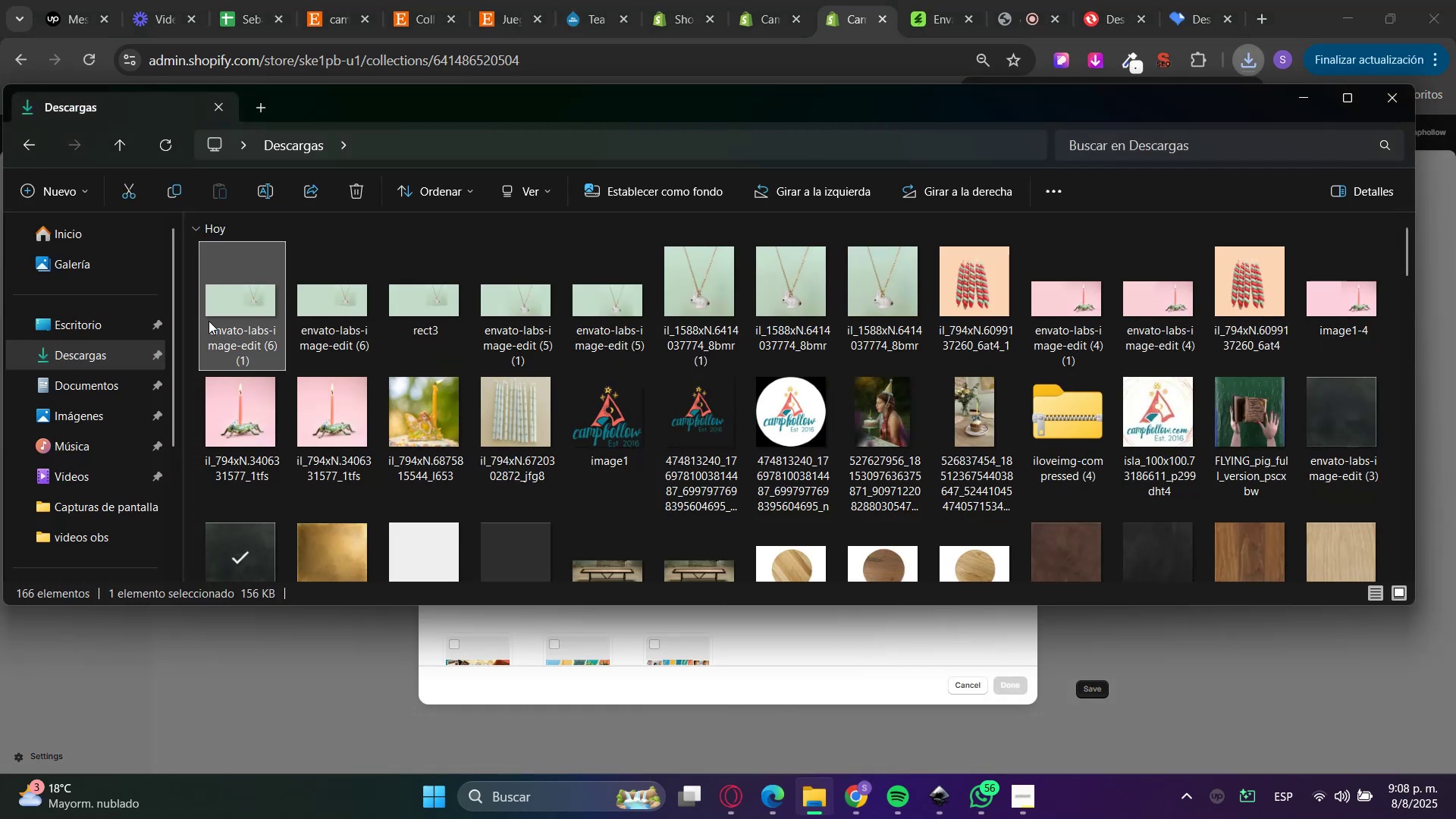 
left_click_drag(start_coordinate=[244, 299], to_coordinate=[682, 663])
 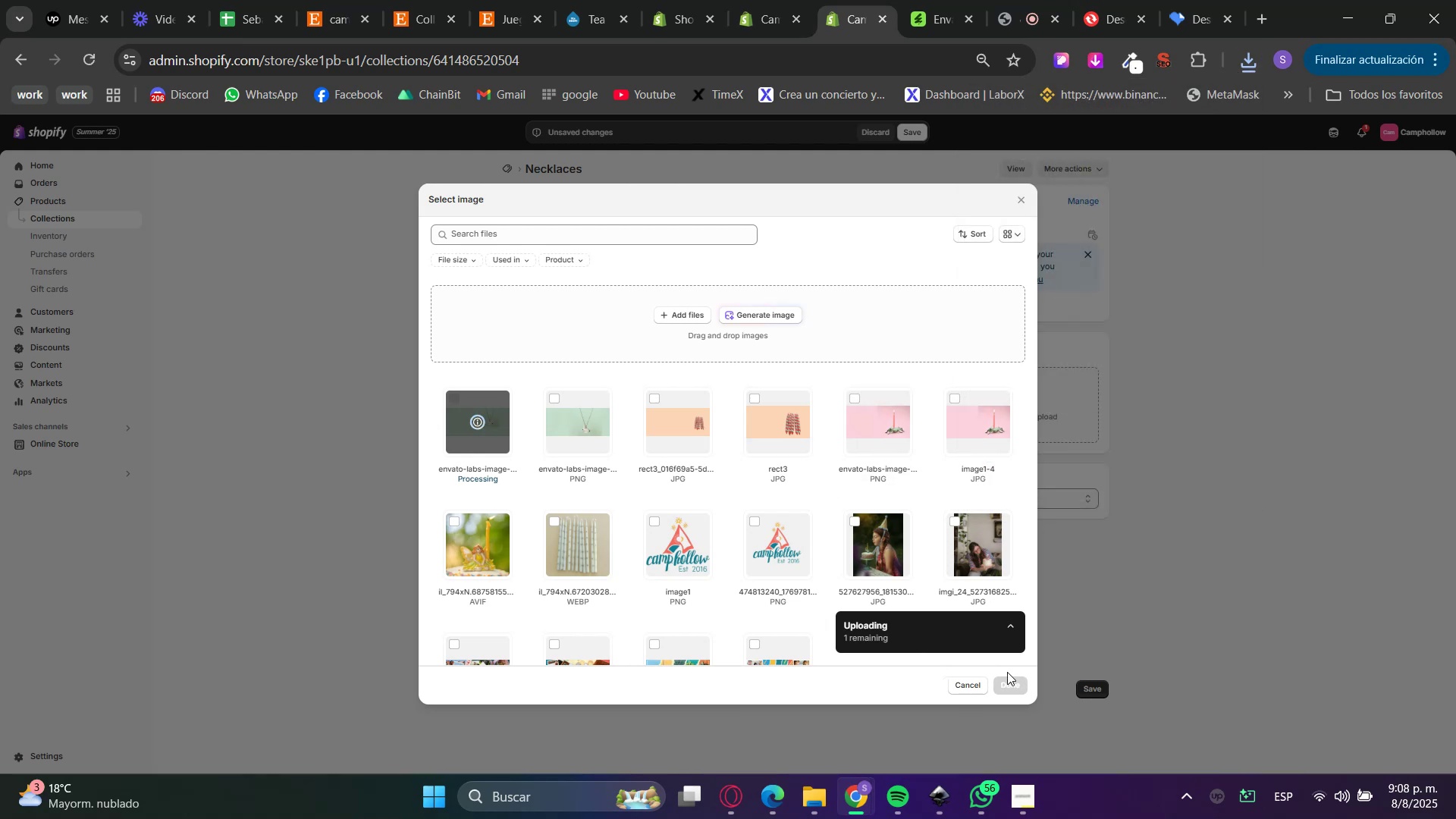 
left_click([1015, 690])
 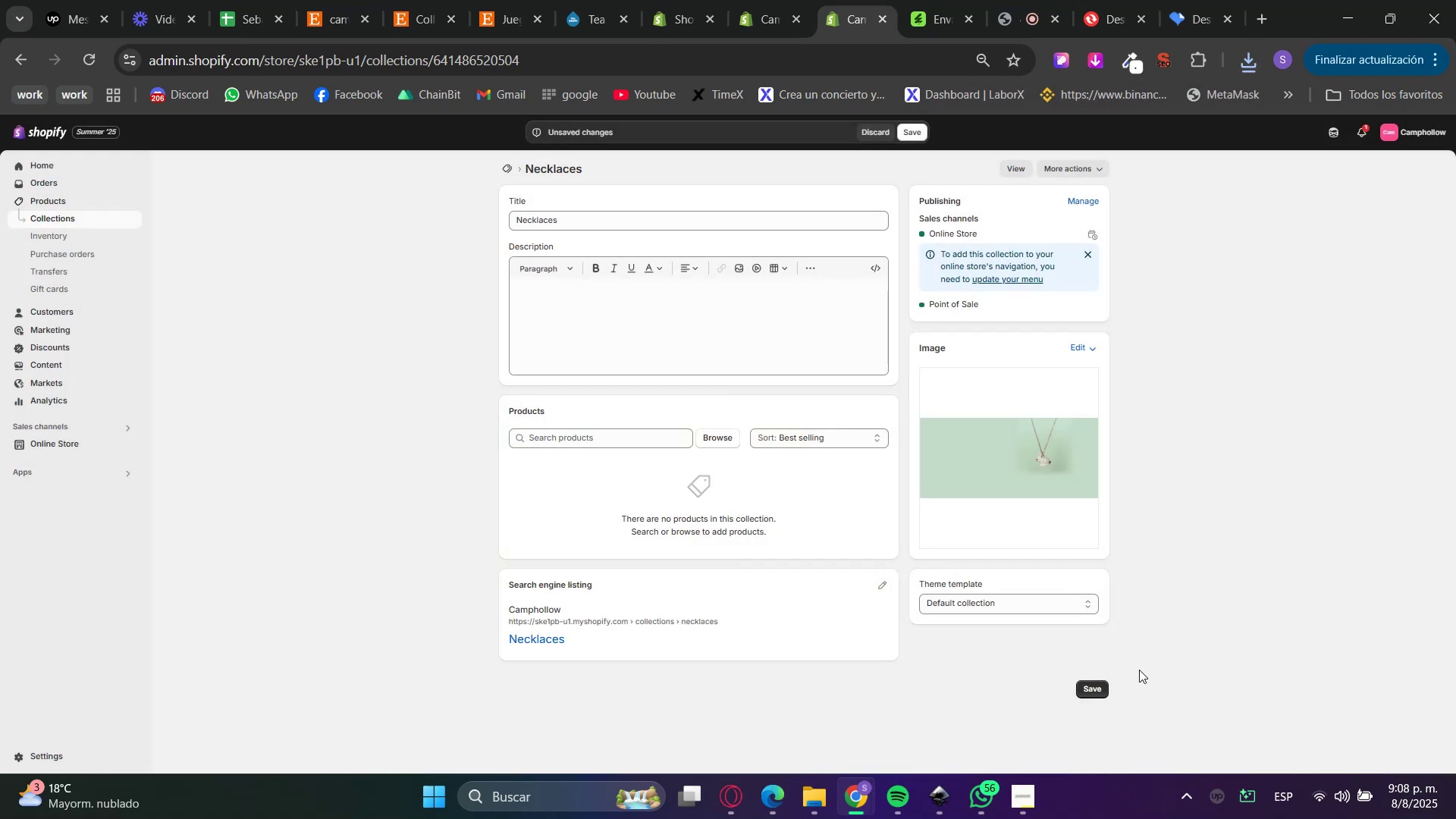 
left_click([1098, 686])
 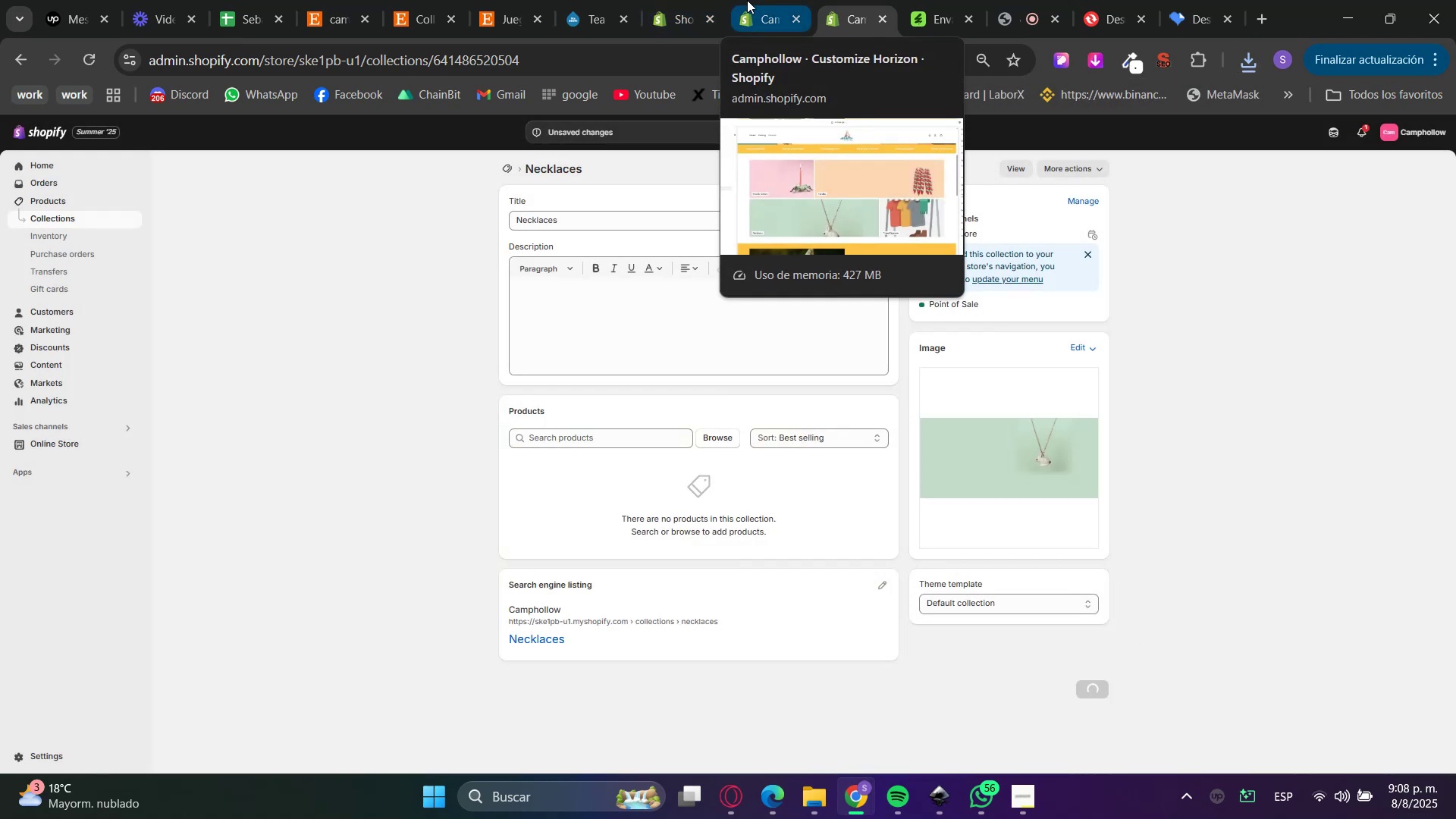 
left_click([747, 0])
 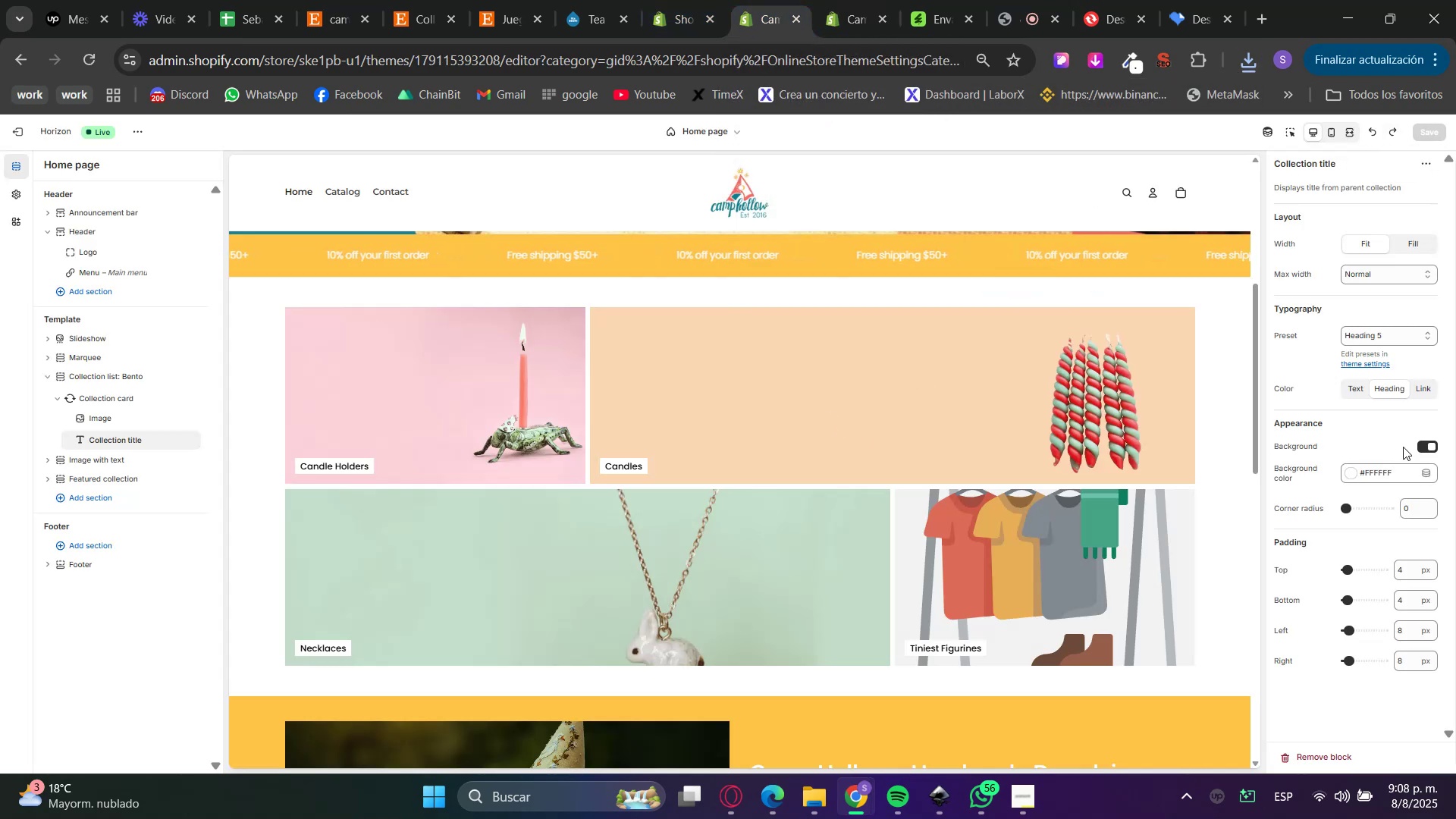 
left_click([1392, 331])
 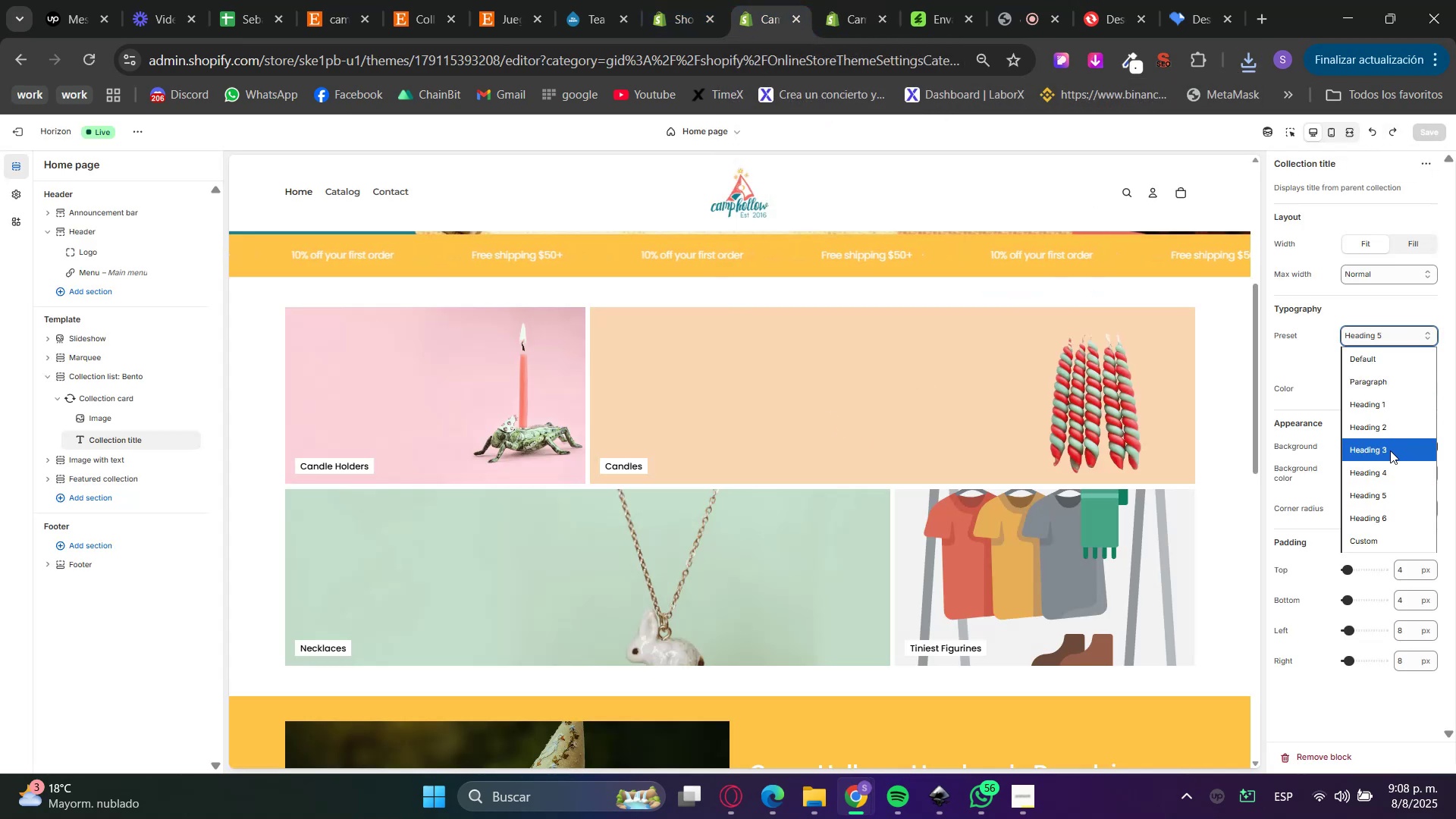 
left_click([1389, 453])
 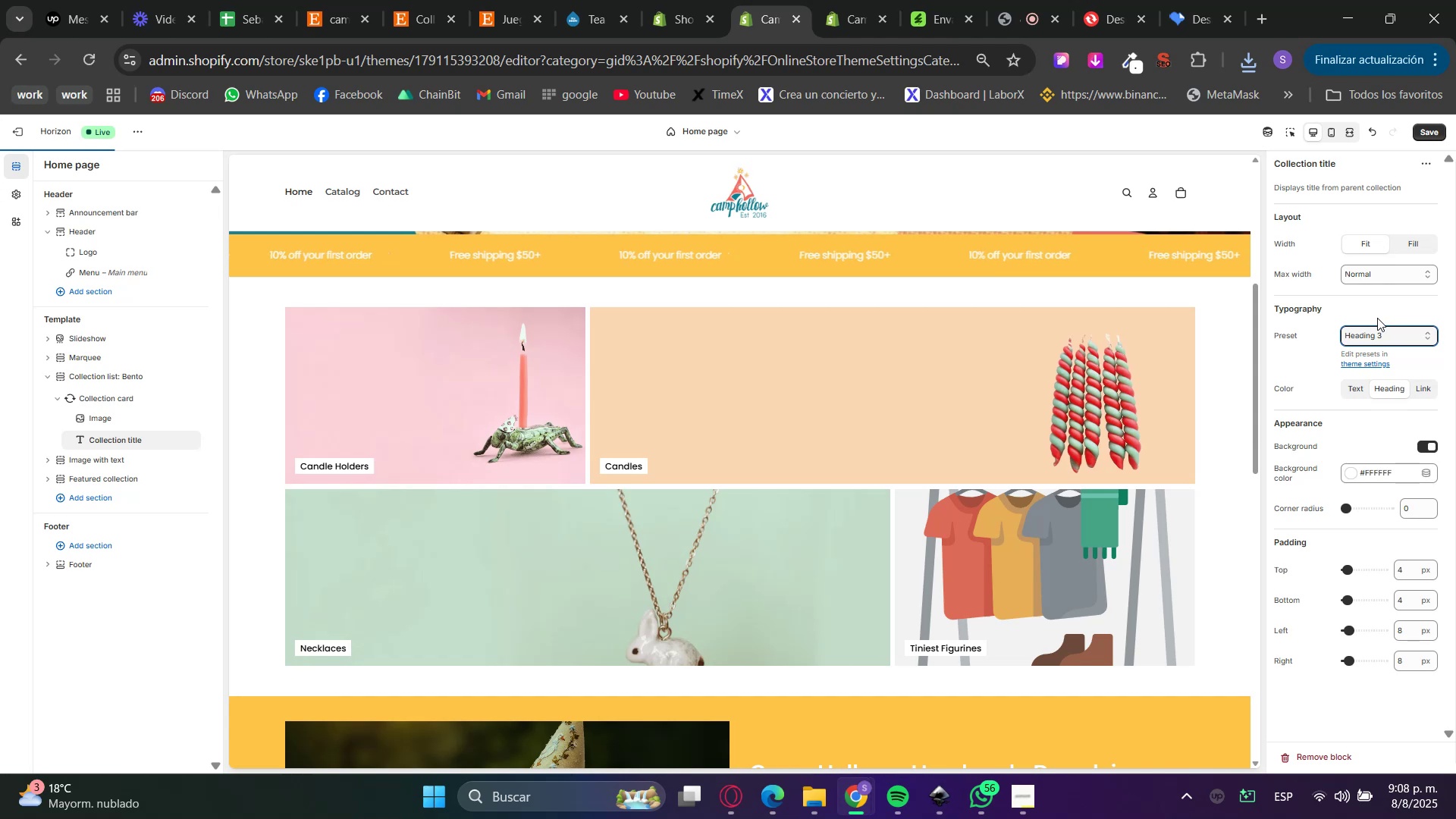 
triple_click([1379, 337])
 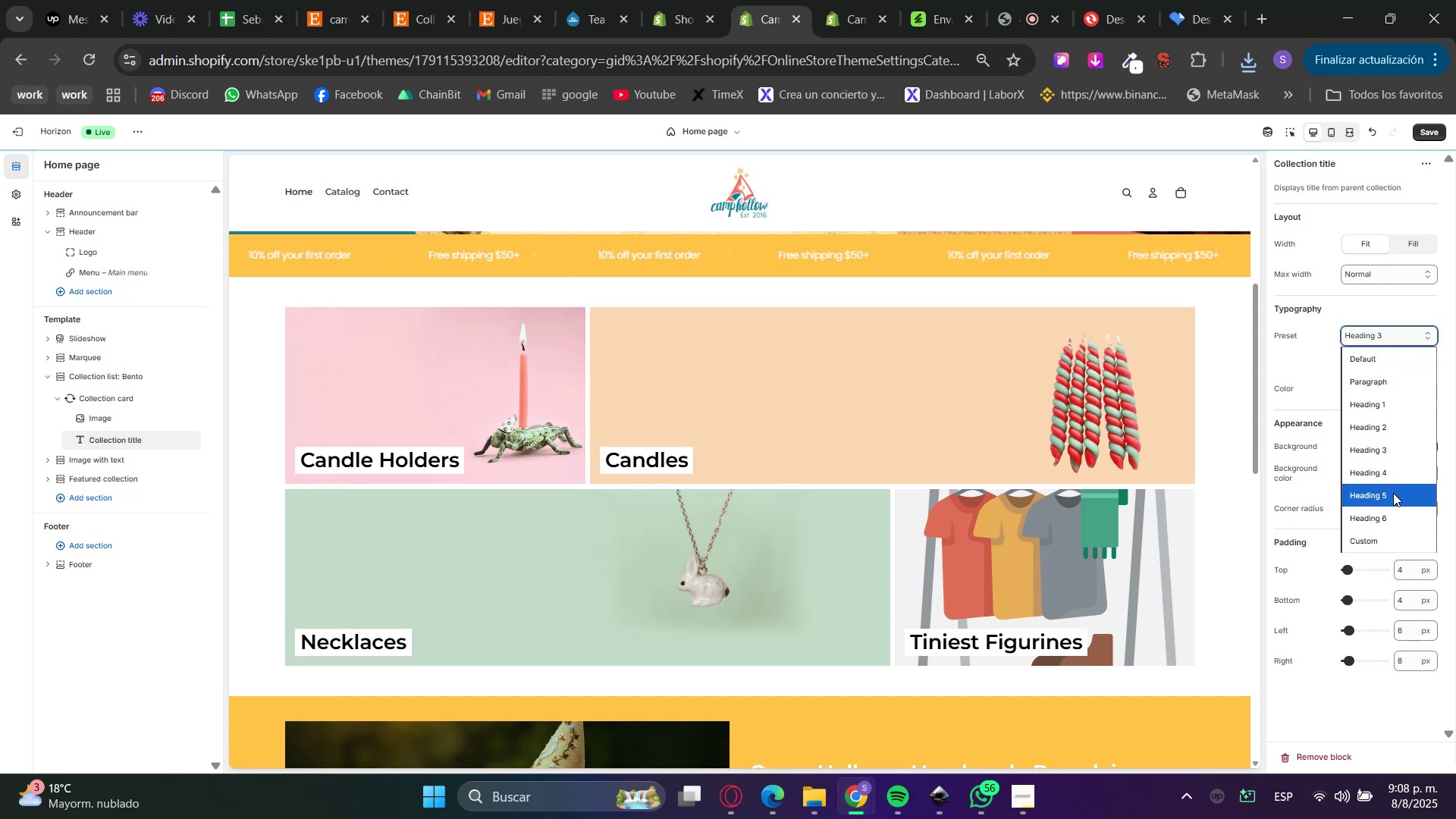 
left_click([1392, 492])
 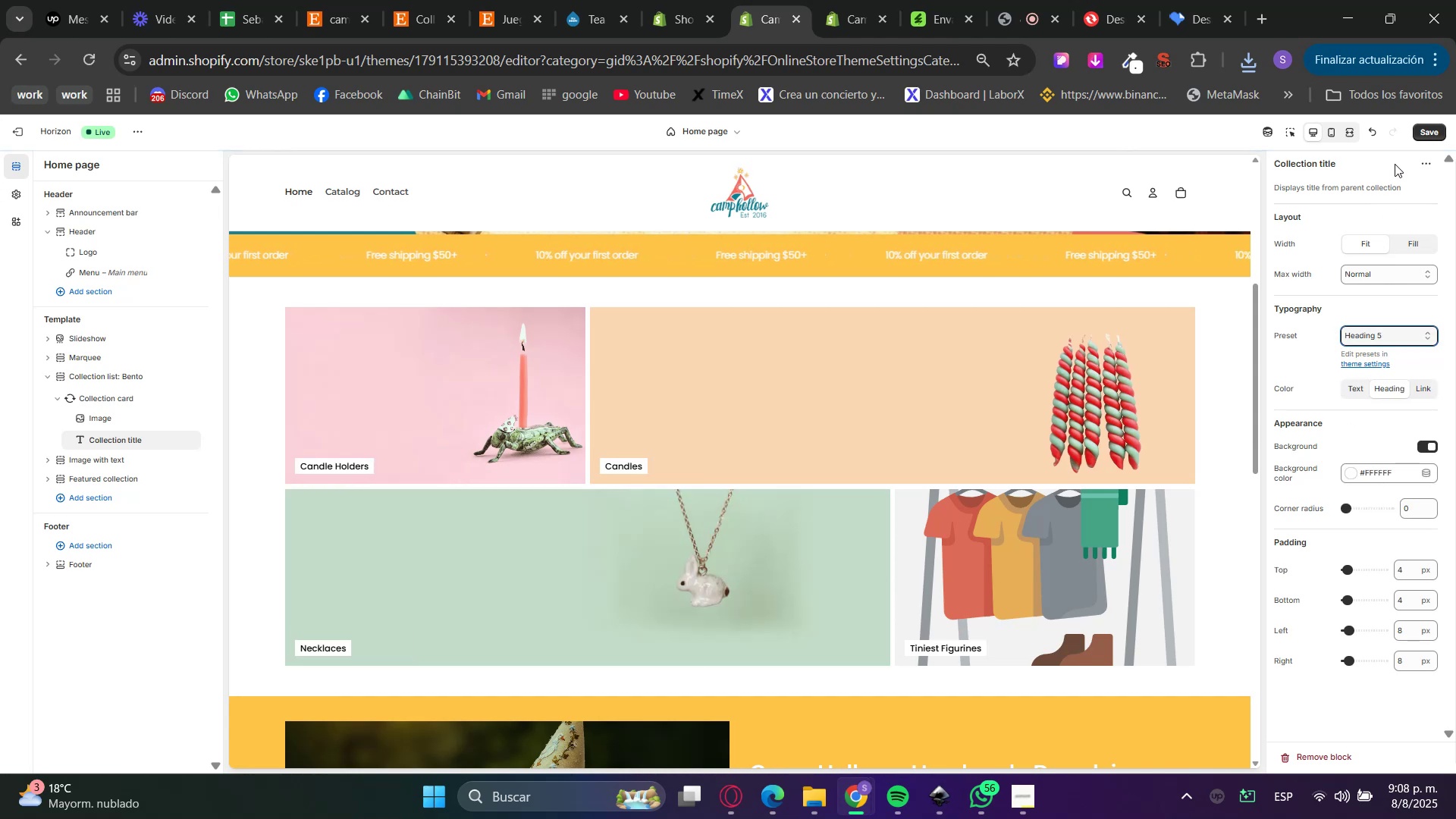 
double_click([1434, 129])
 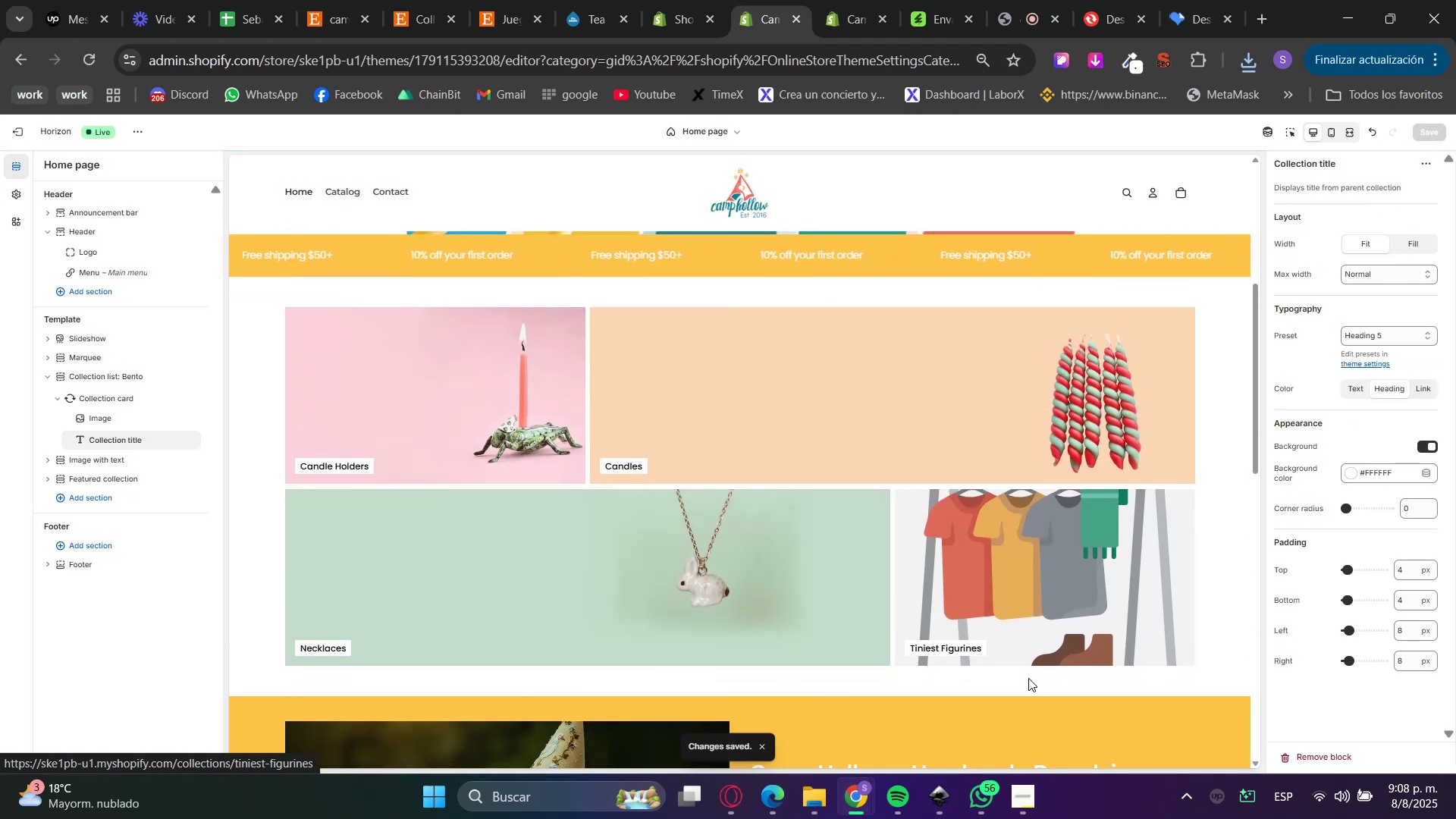 
wait(5.22)
 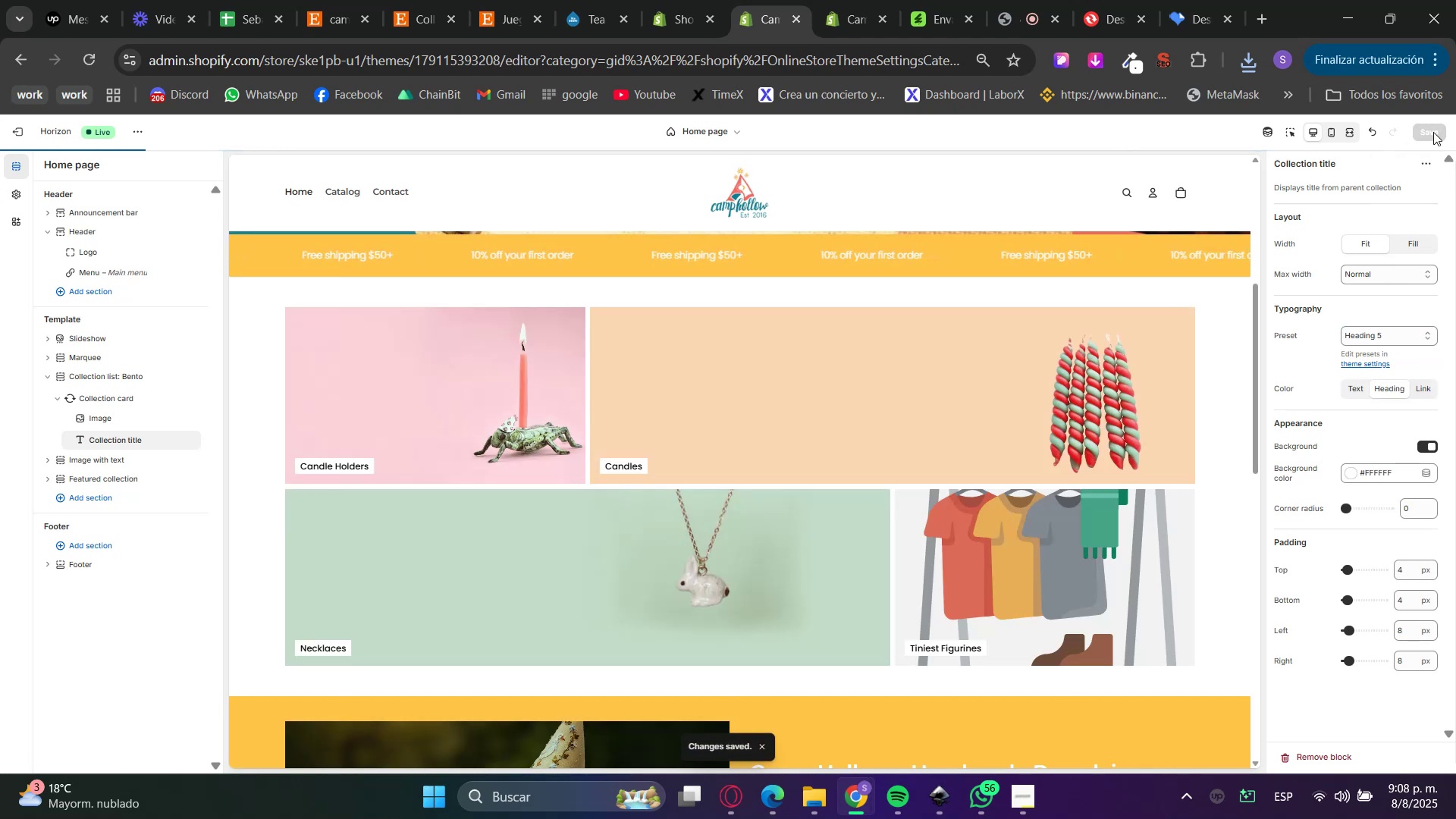 
left_click([522, 0])
 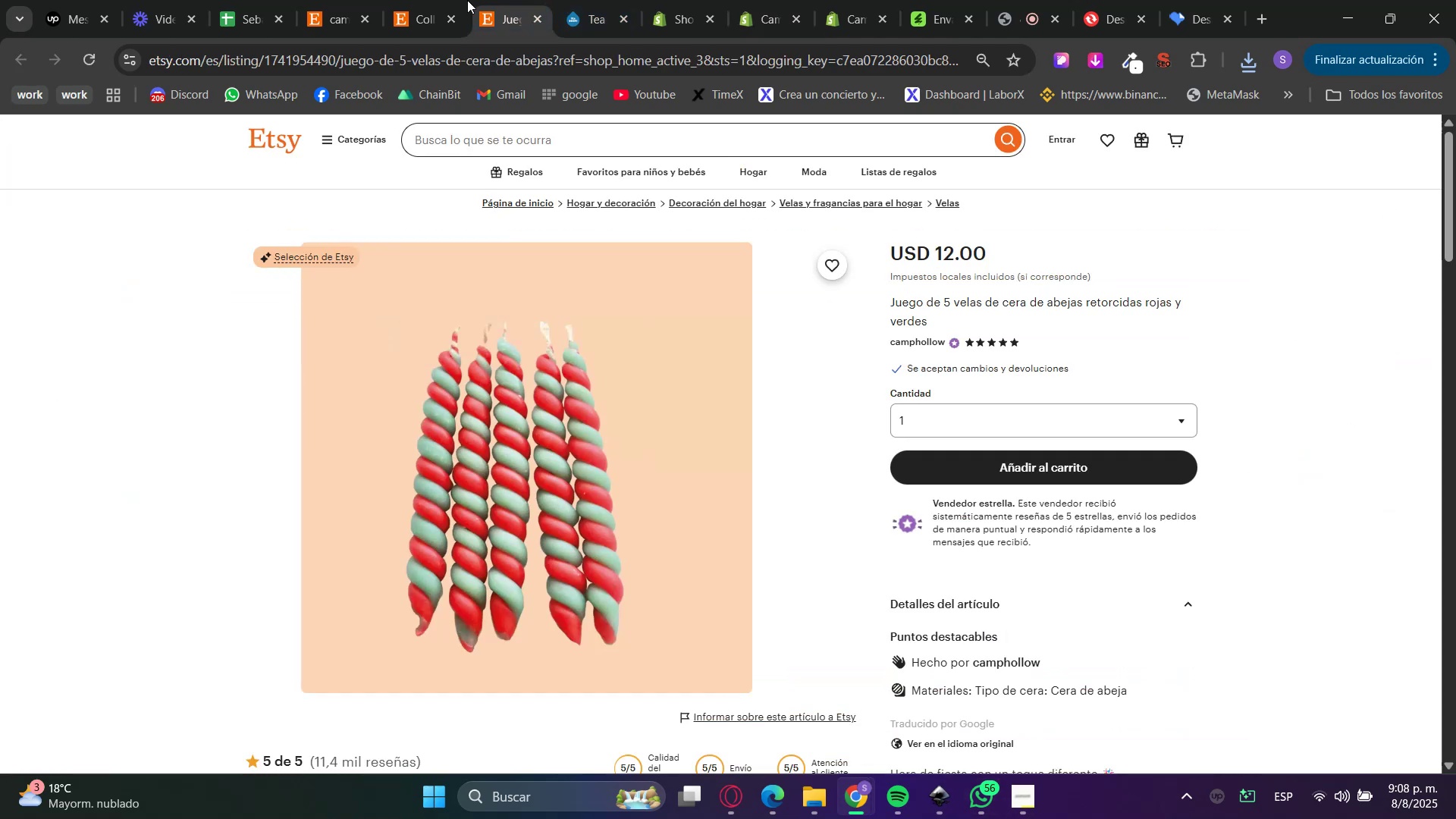 
double_click([458, 0])
 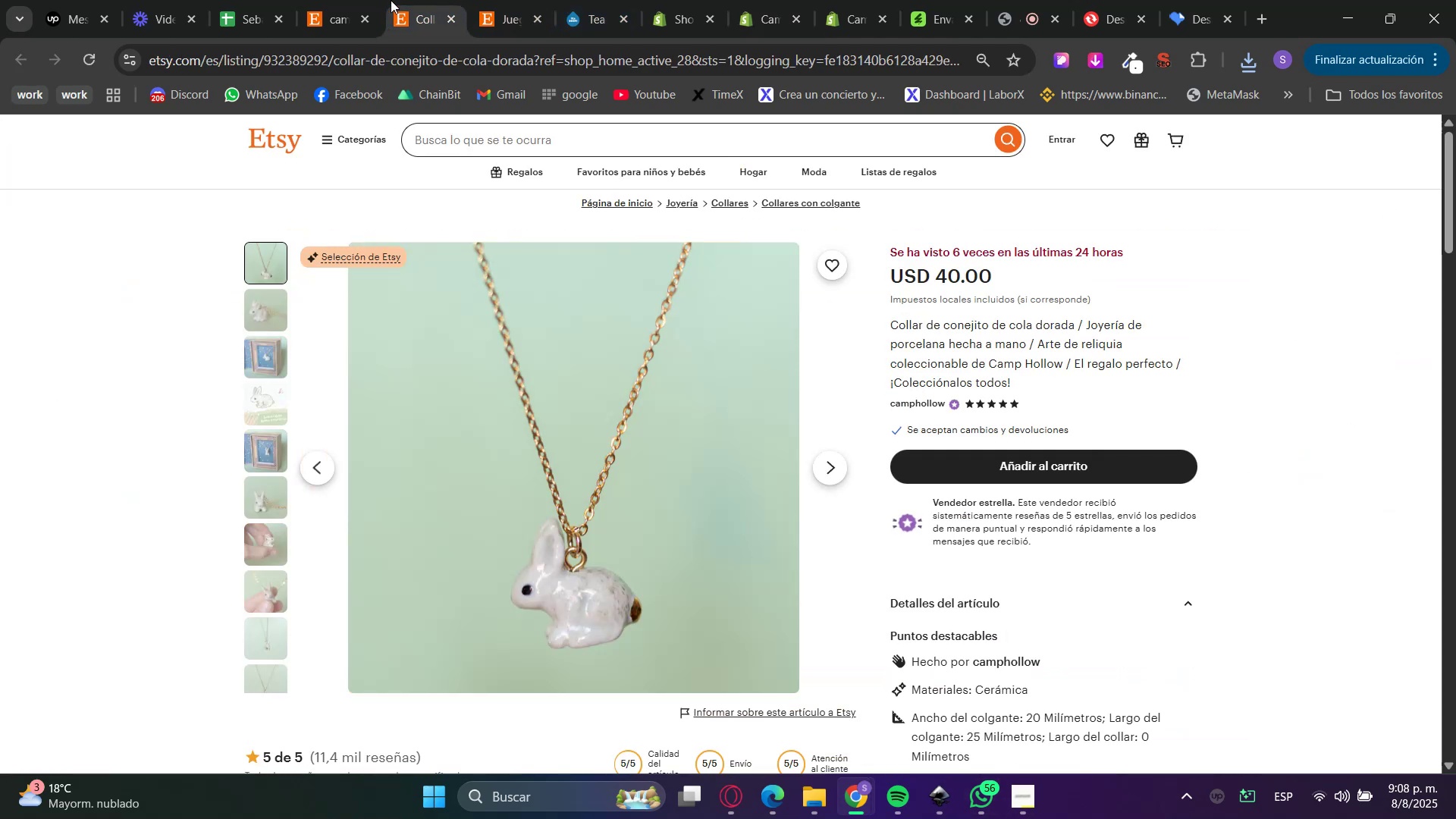 
triple_click([386, 0])
 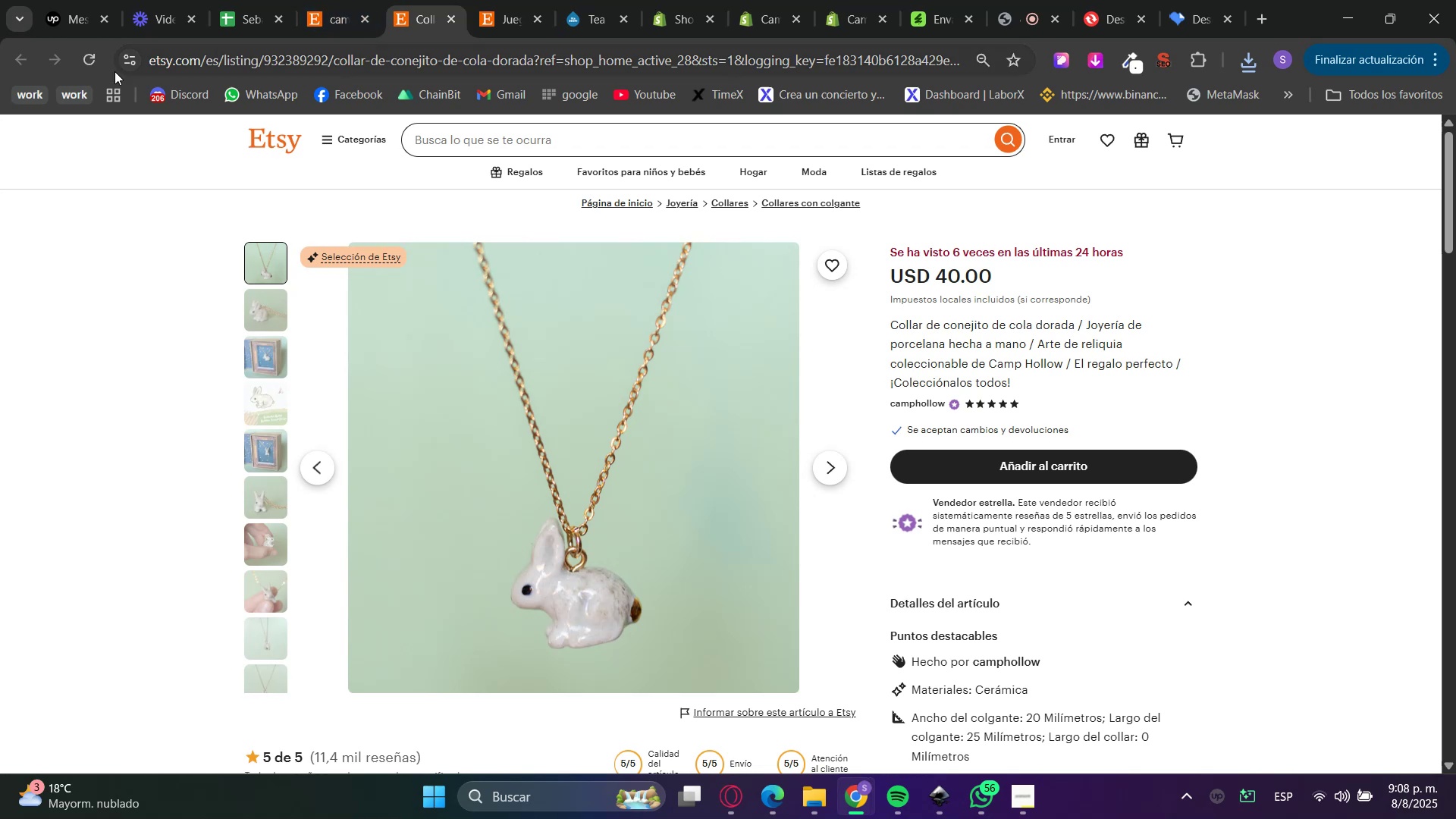 
left_click([350, 0])
 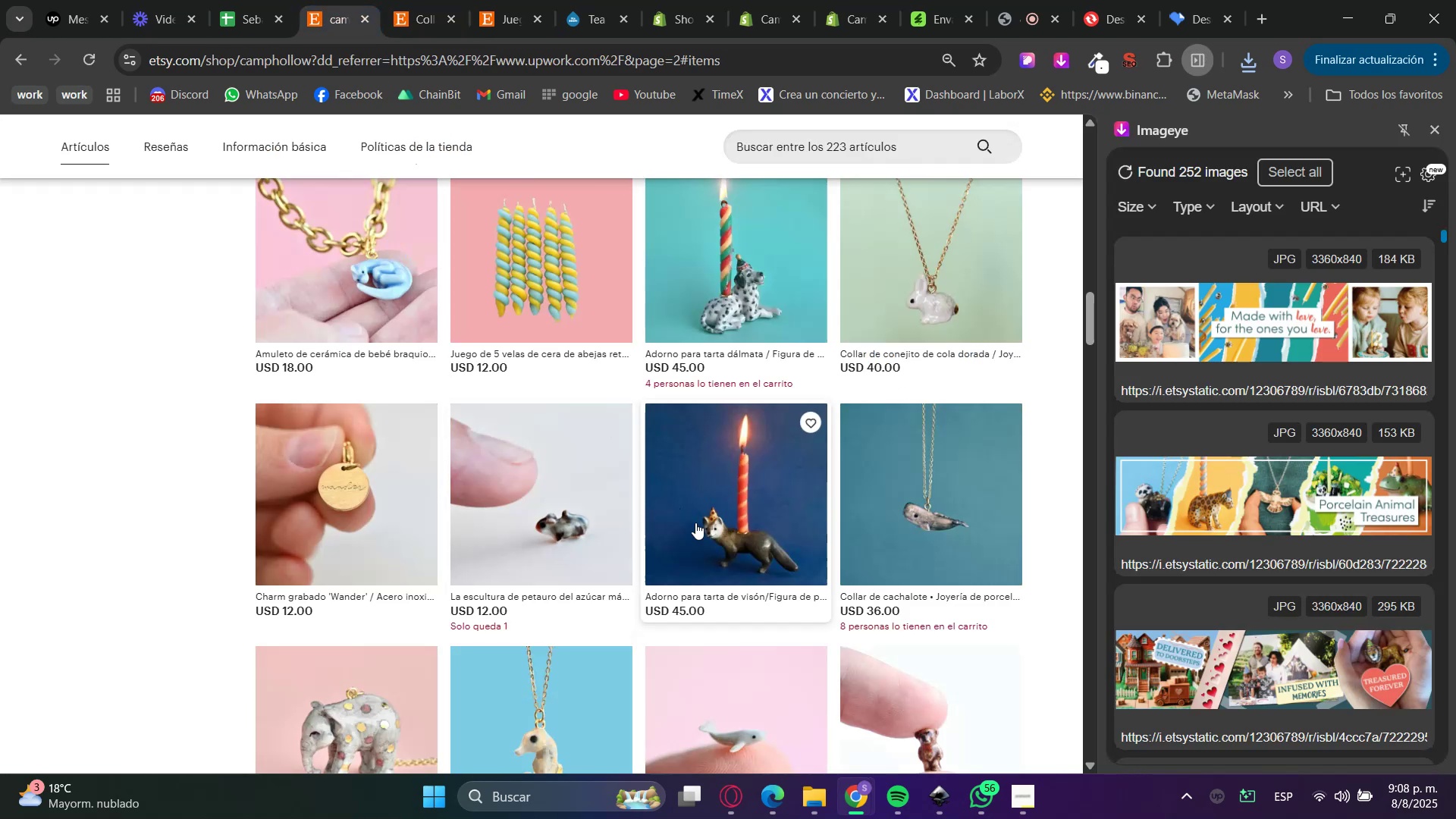 
scroll: coordinate [1059, 571], scroll_direction: down, amount: 3.0
 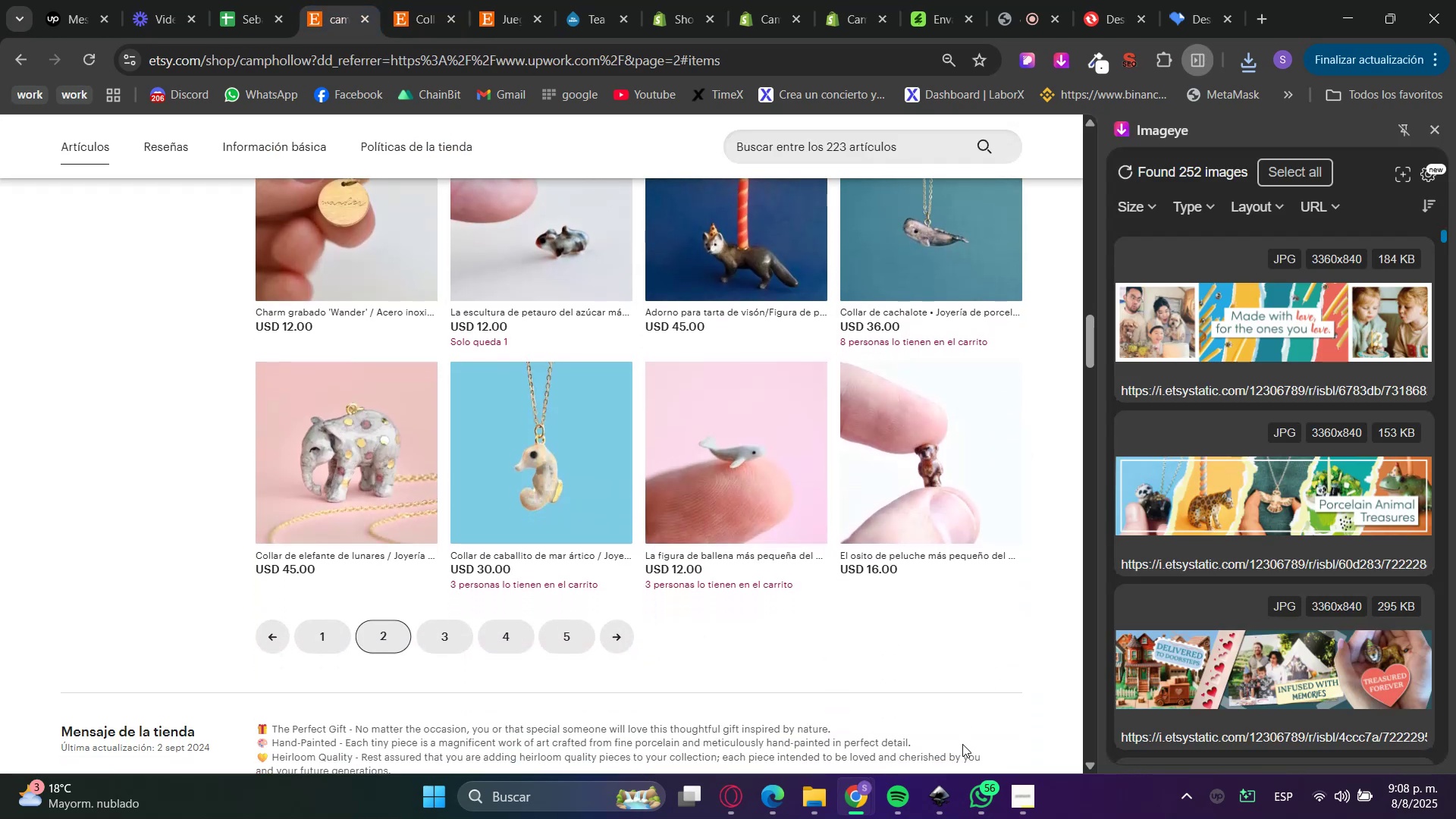 
wait(5.26)
 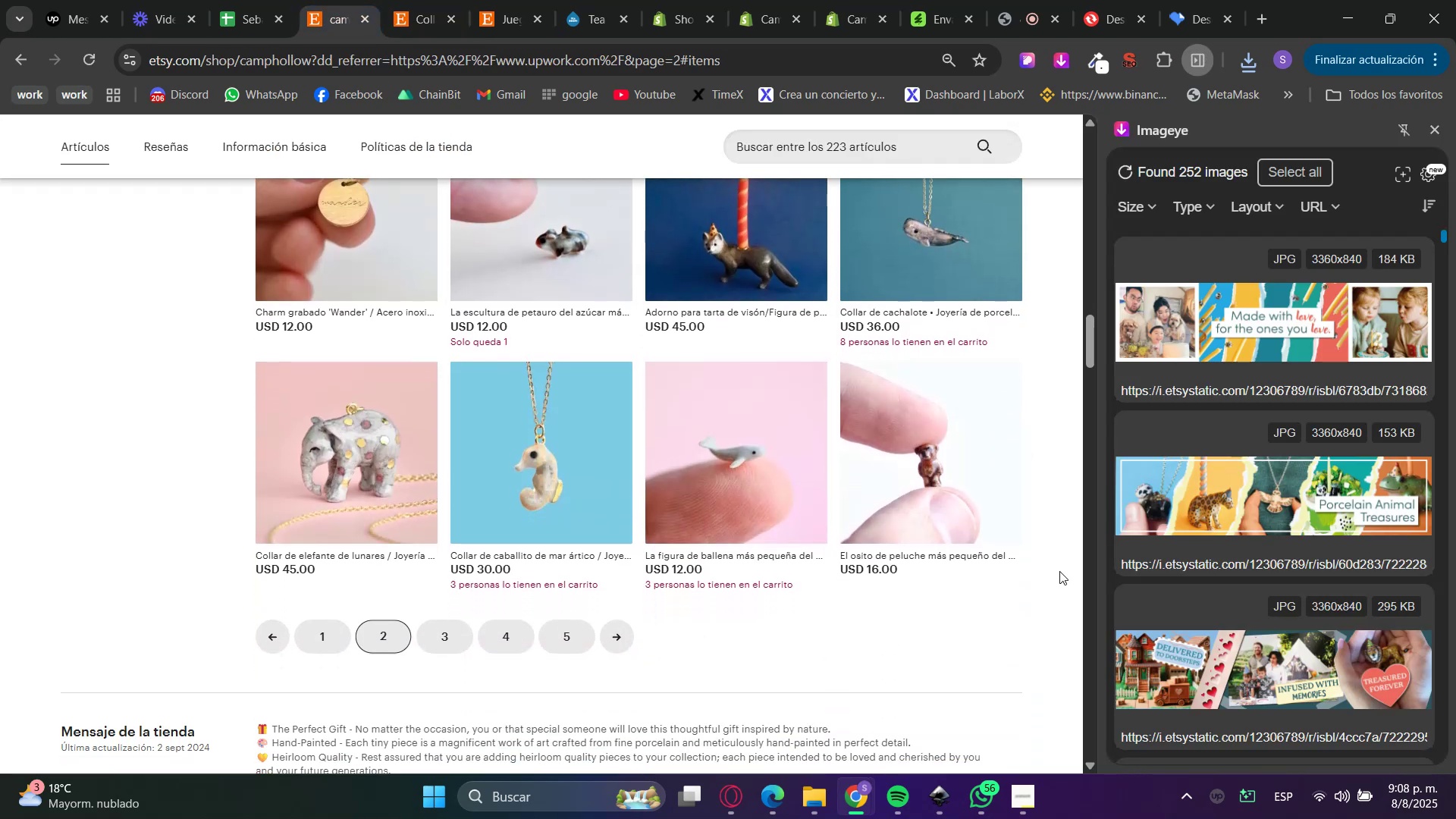 
left_click([435, 645])
 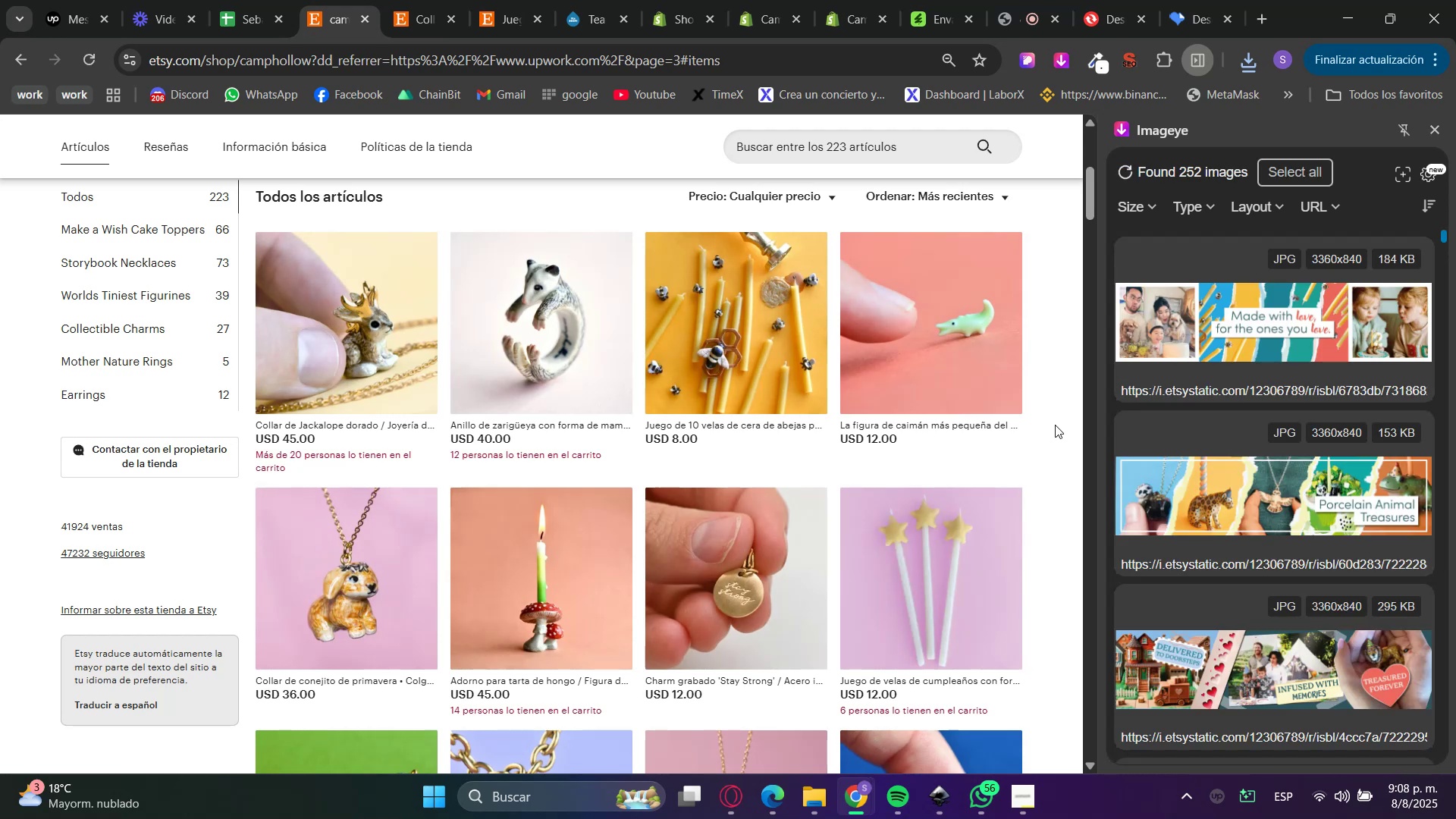 
wait(5.02)
 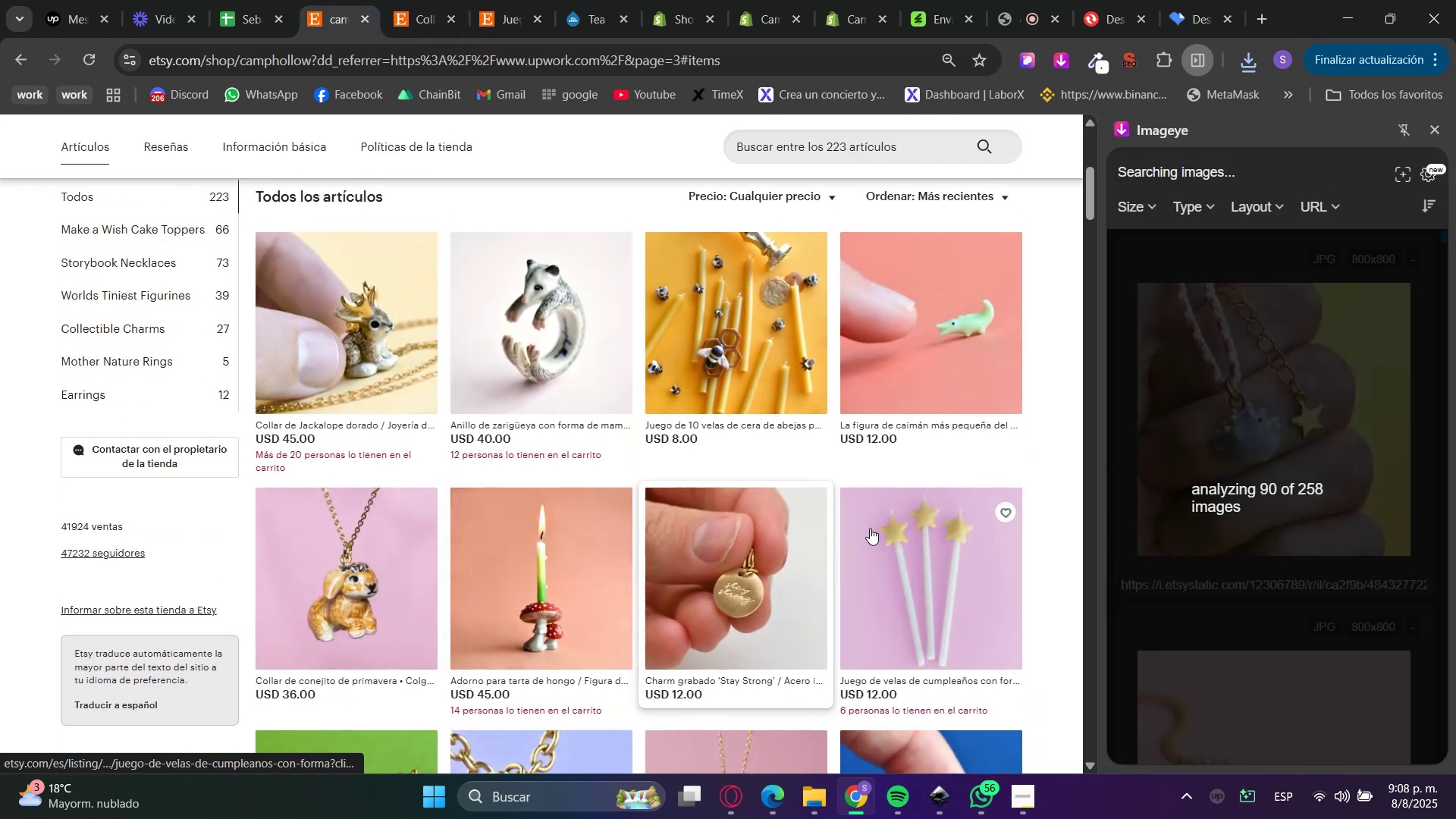 
scroll: coordinate [1058, 592], scroll_direction: down, amount: 7.0
 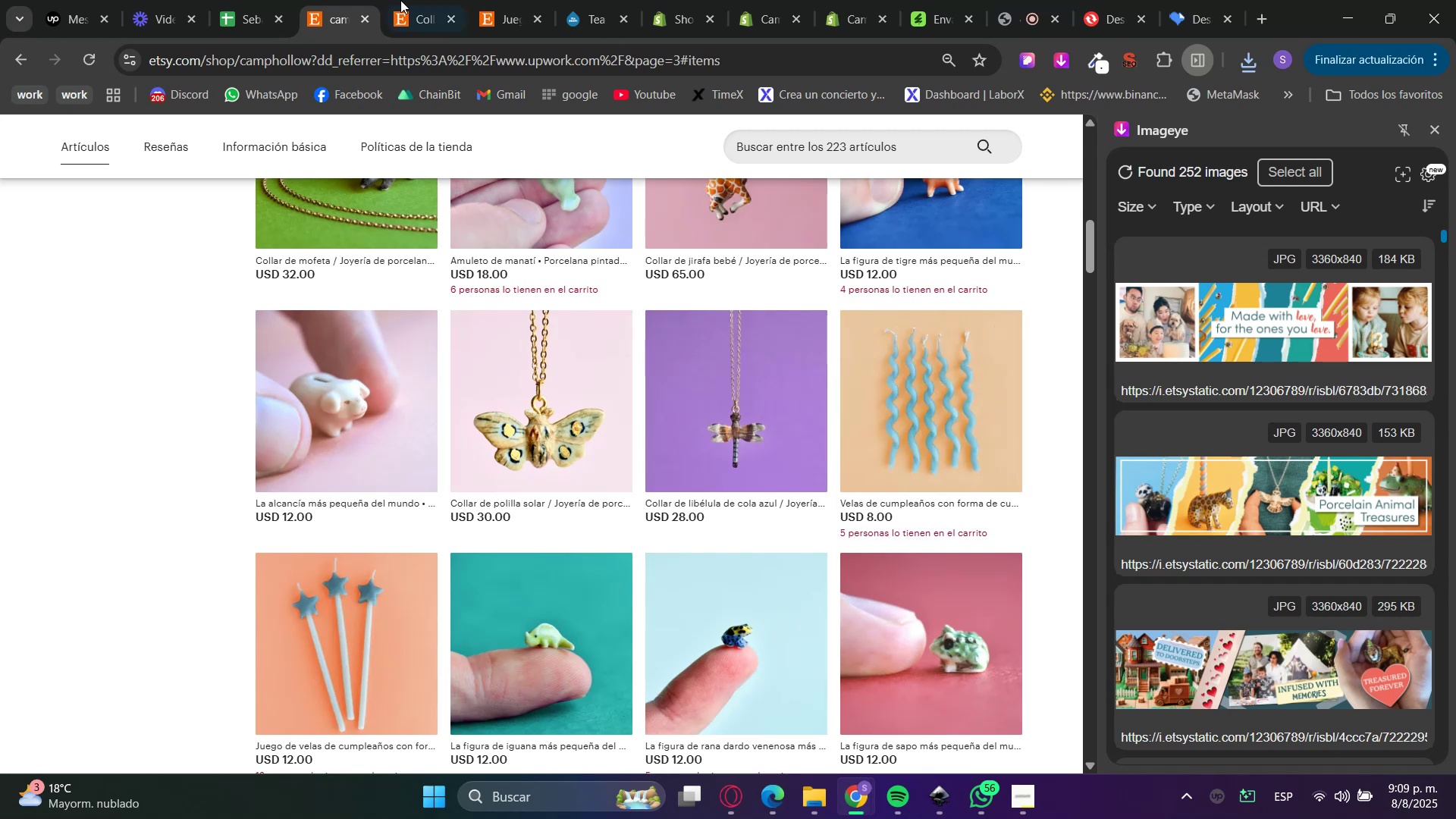 
left_click([671, 0])
 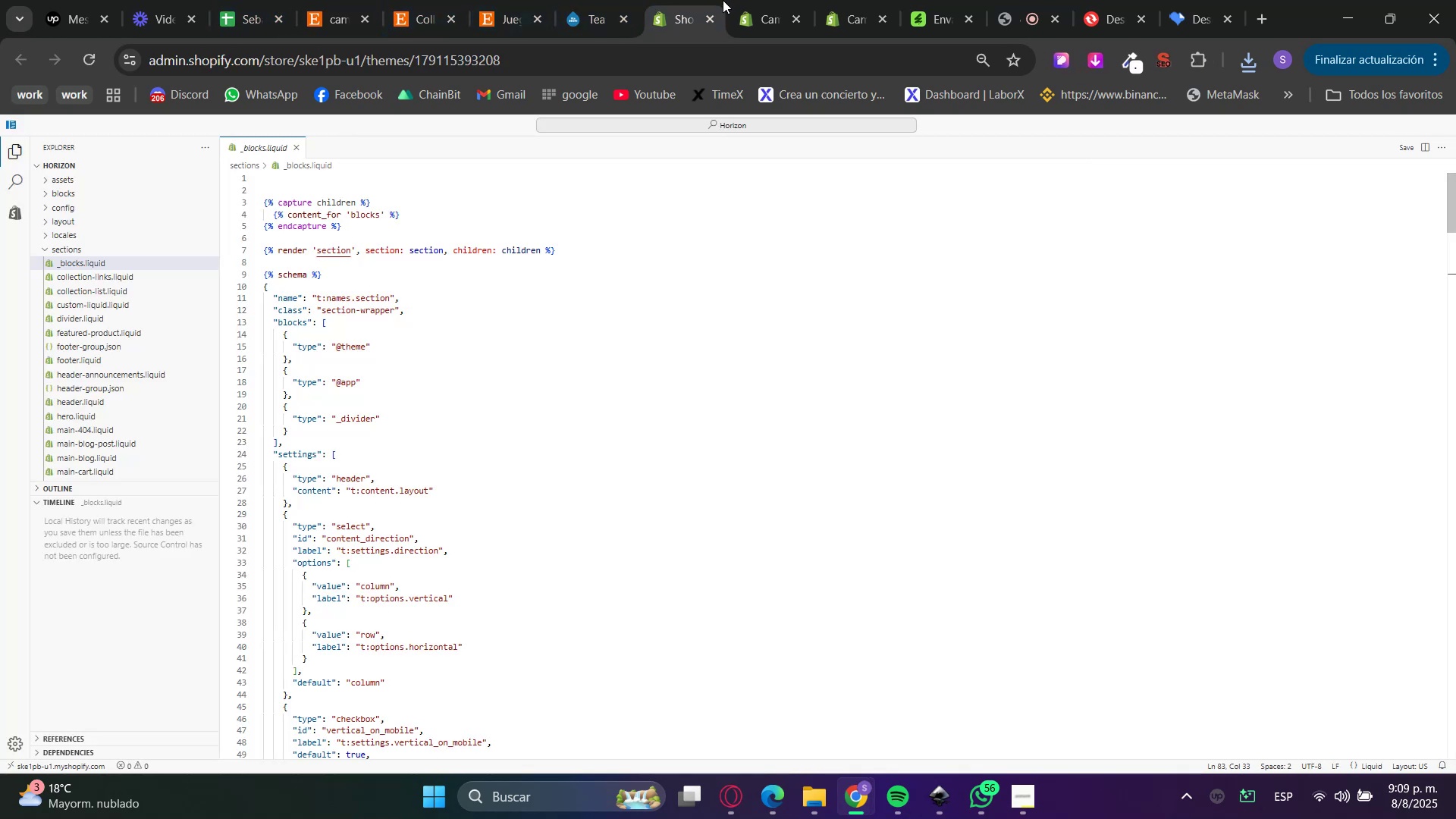 
left_click([747, 0])
 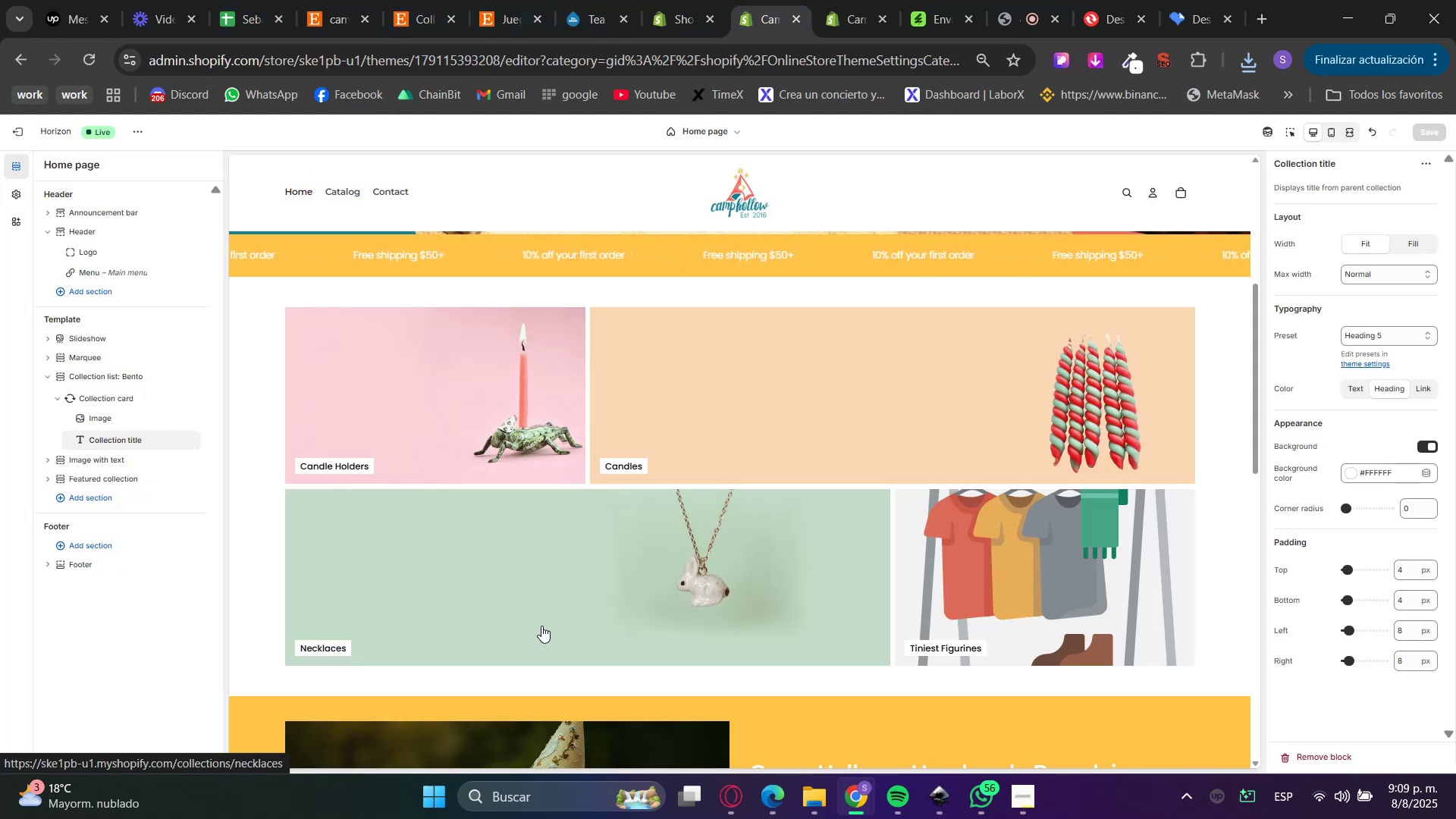 
left_click([861, 0])
 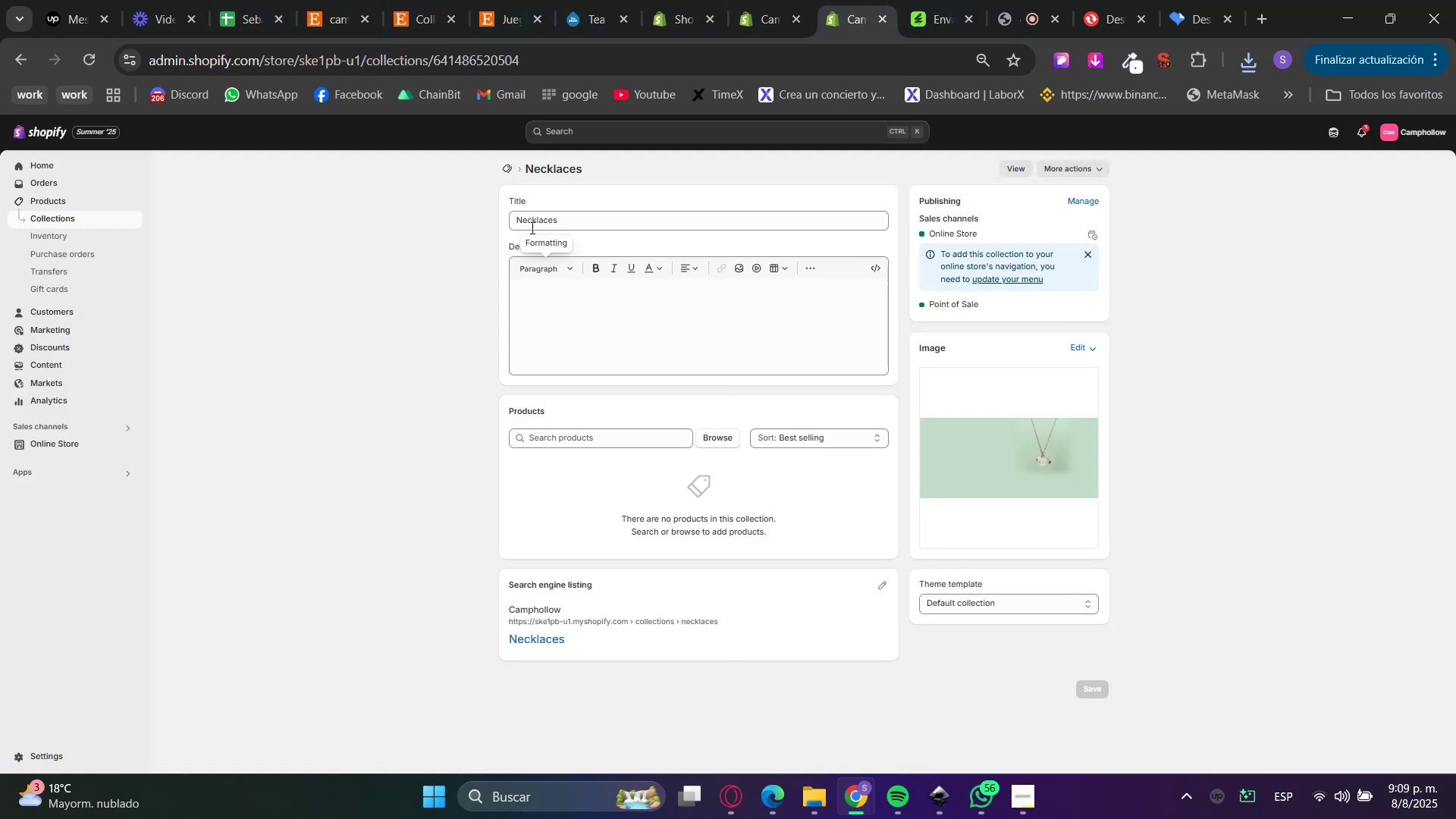 
left_click([511, 161])
 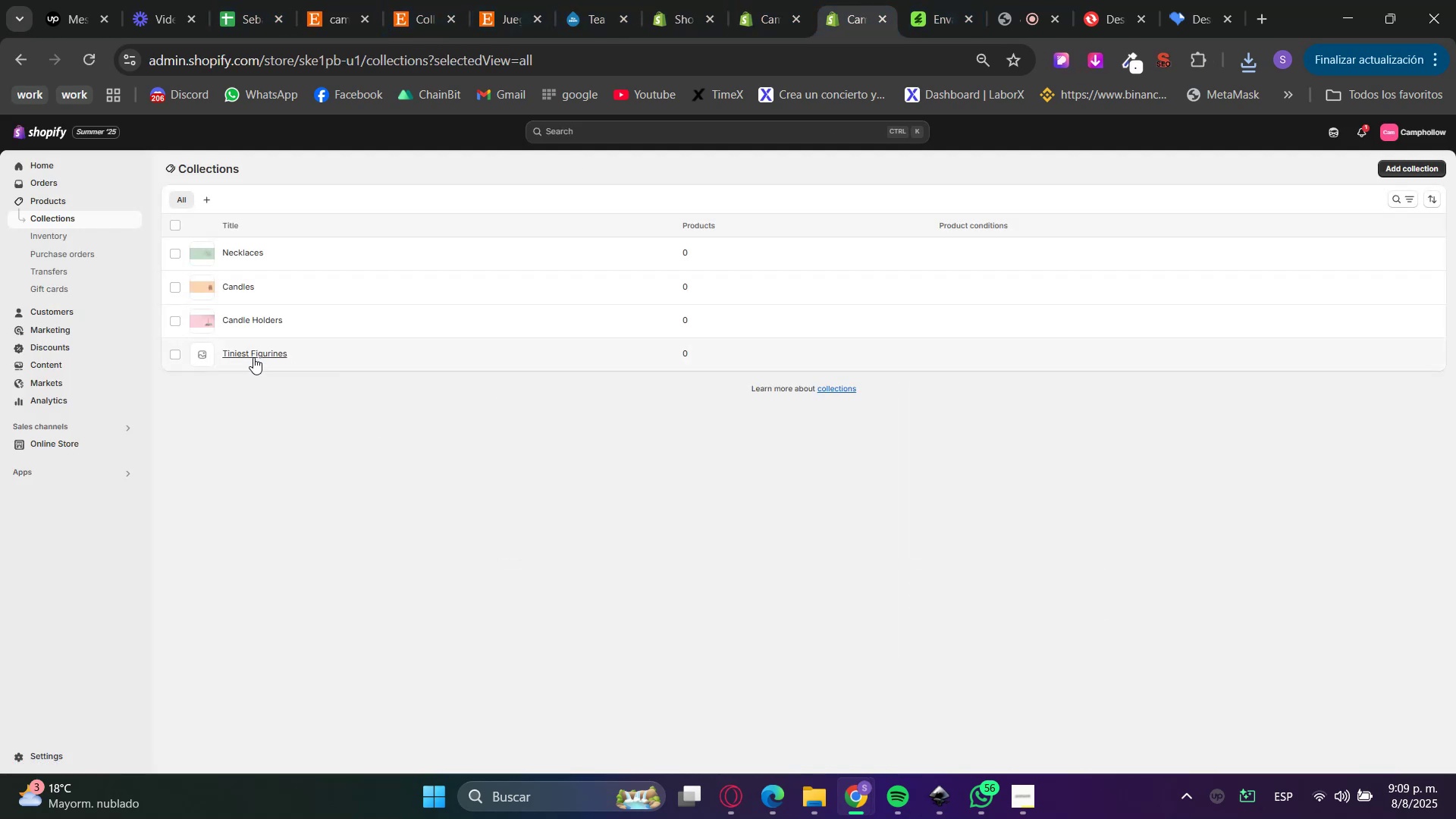 
left_click([247, 354])
 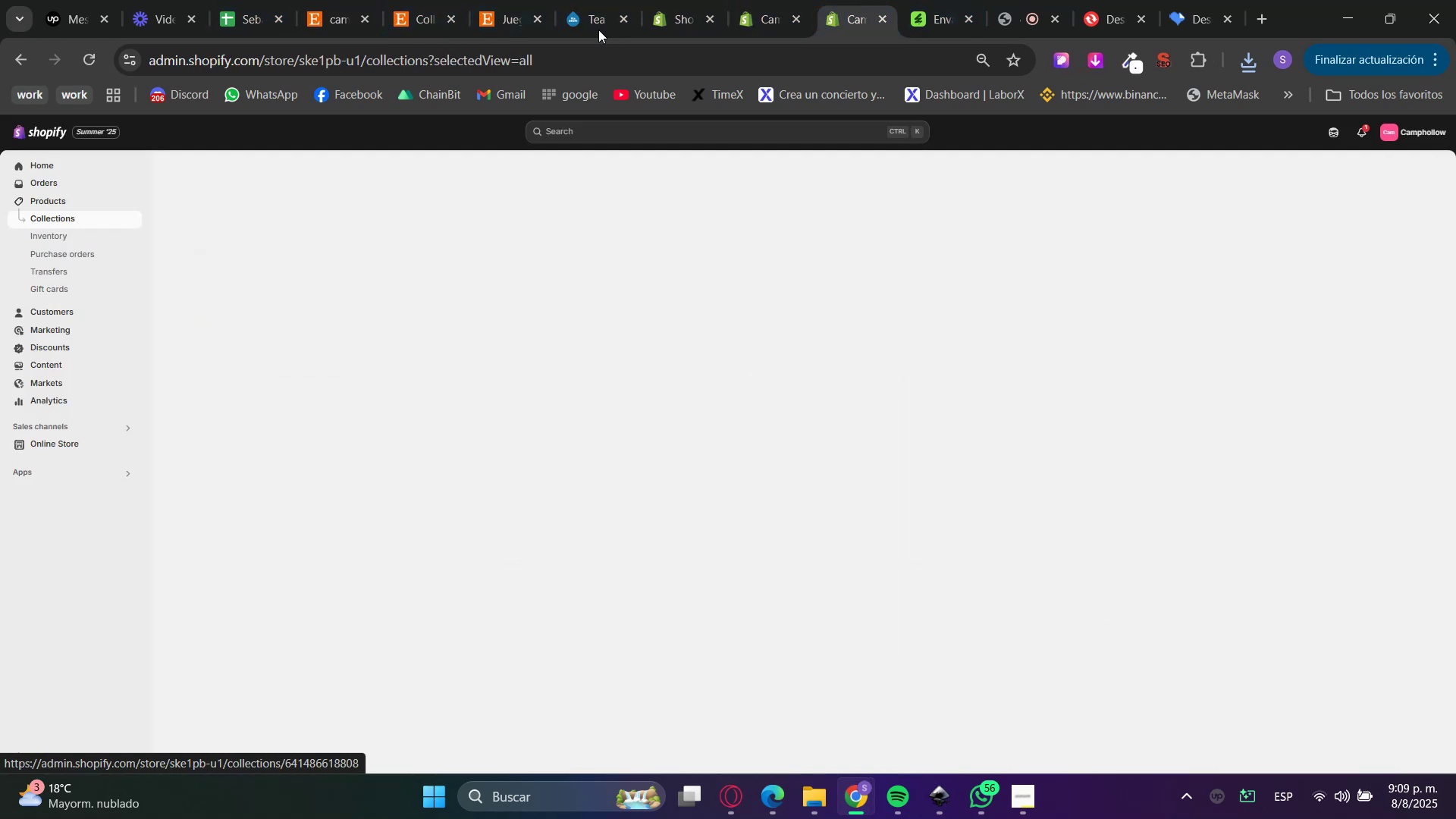 
double_click([611, 0])
 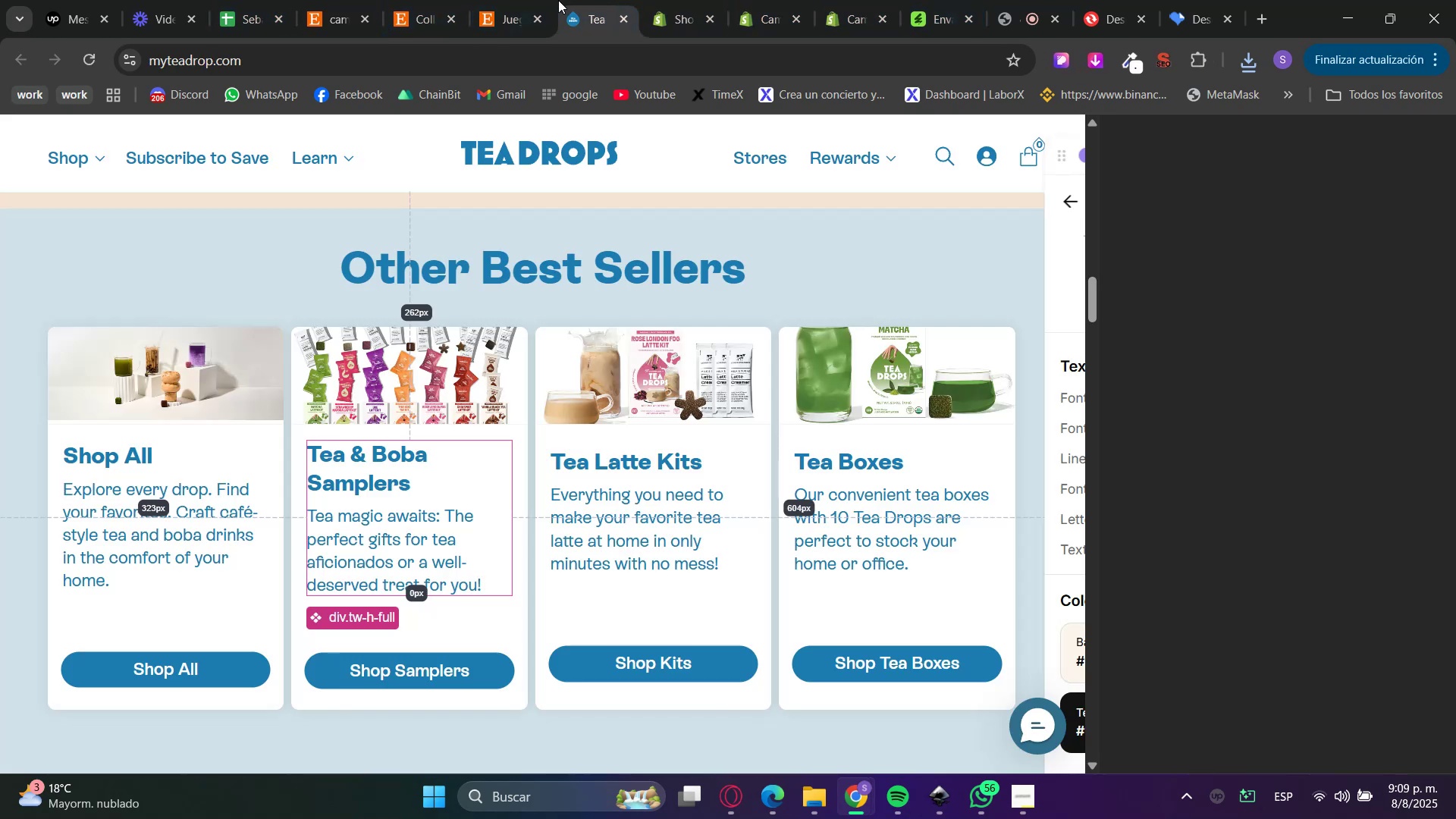 
left_click([650, 0])
 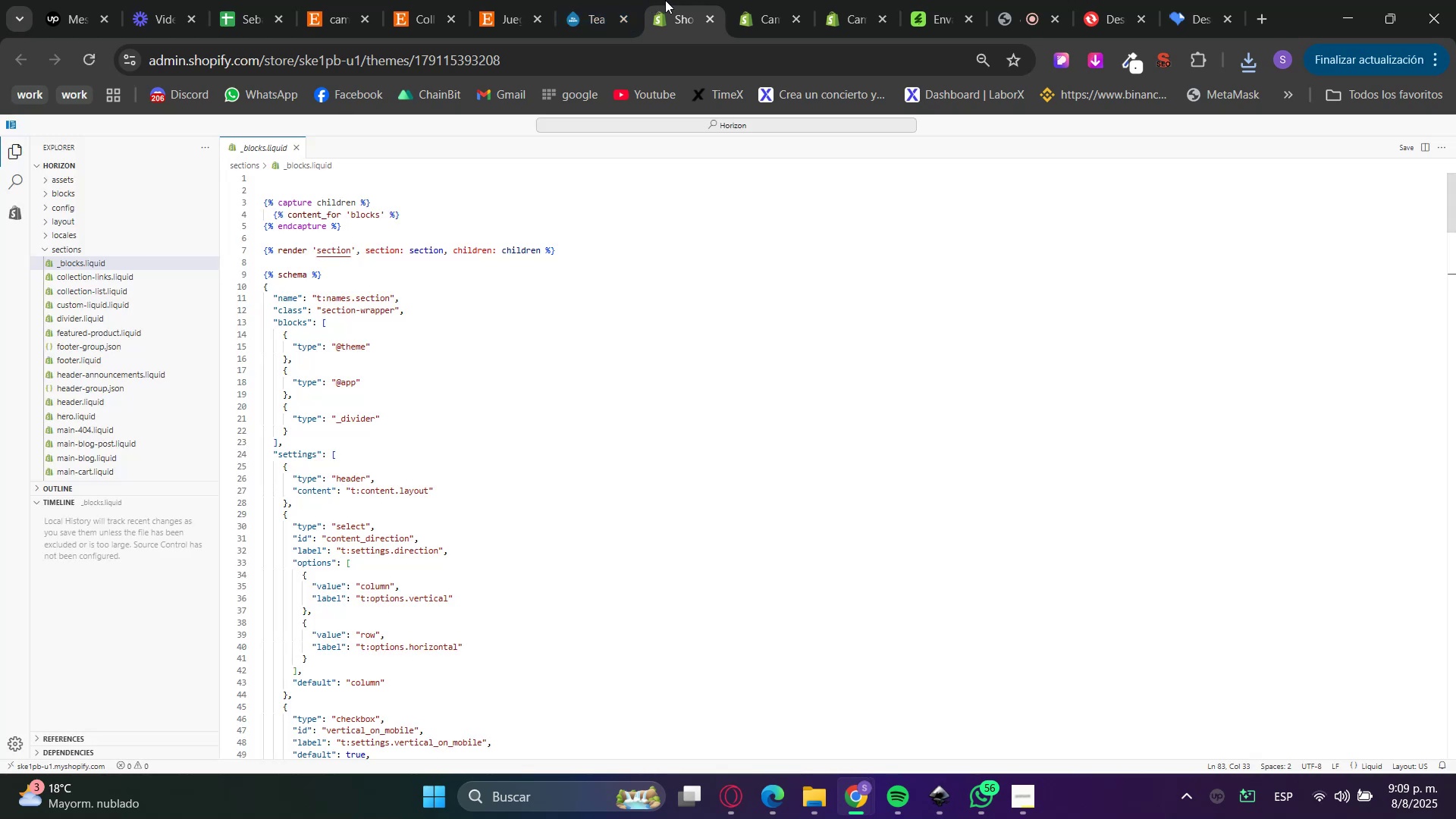 
left_click([521, 0])
 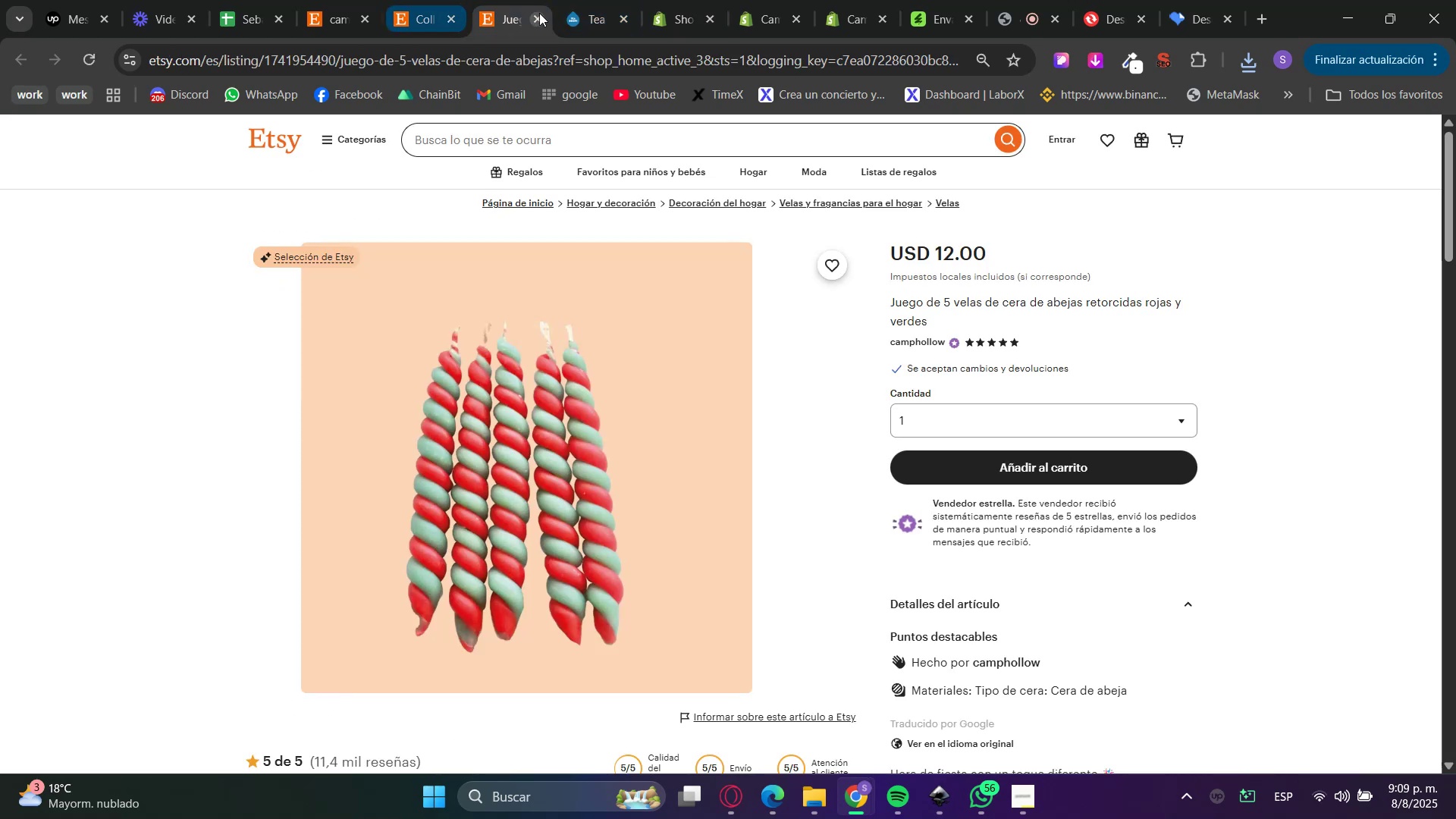 
double_click([442, 0])
 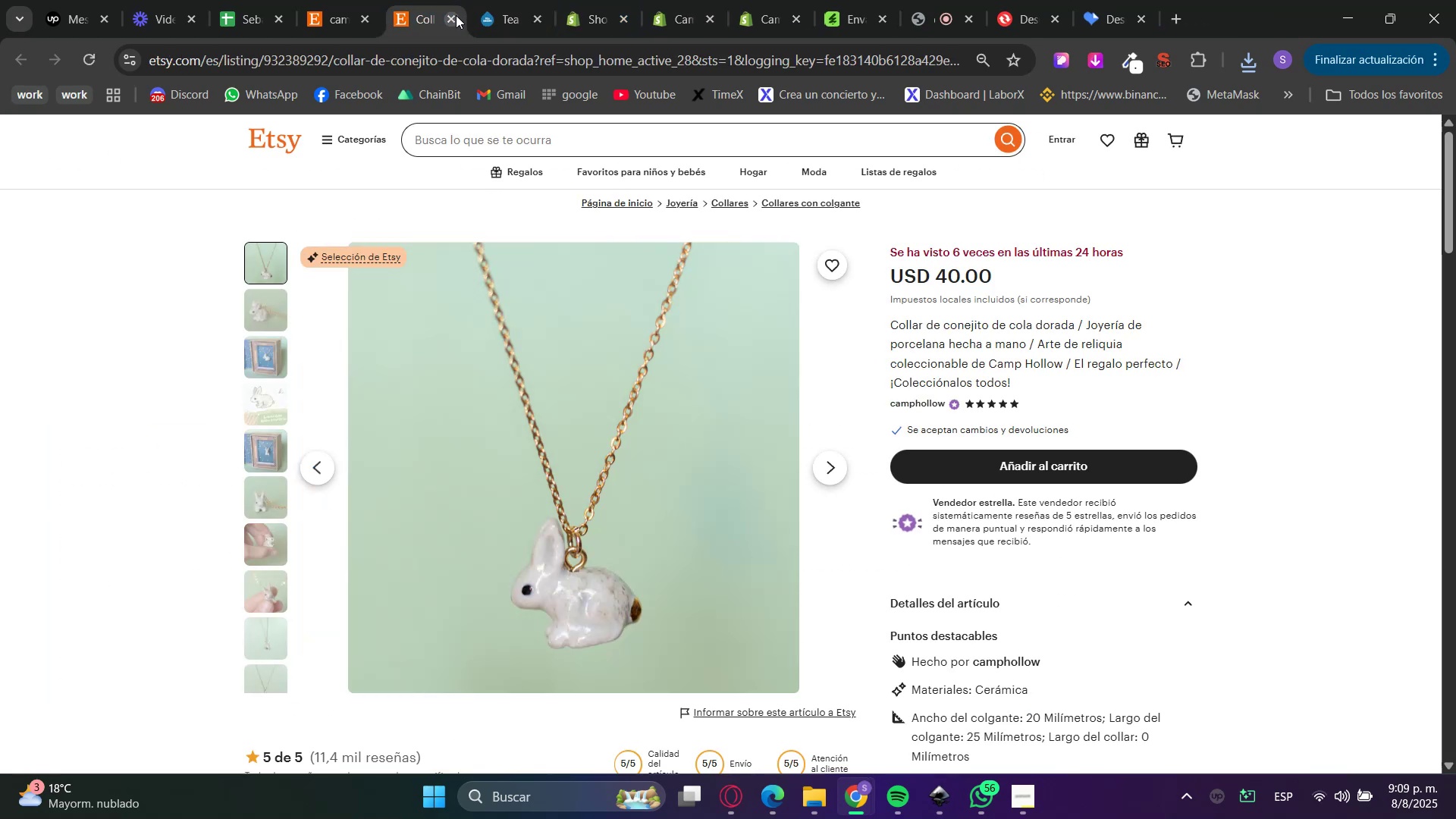 
triple_click([456, 15])
 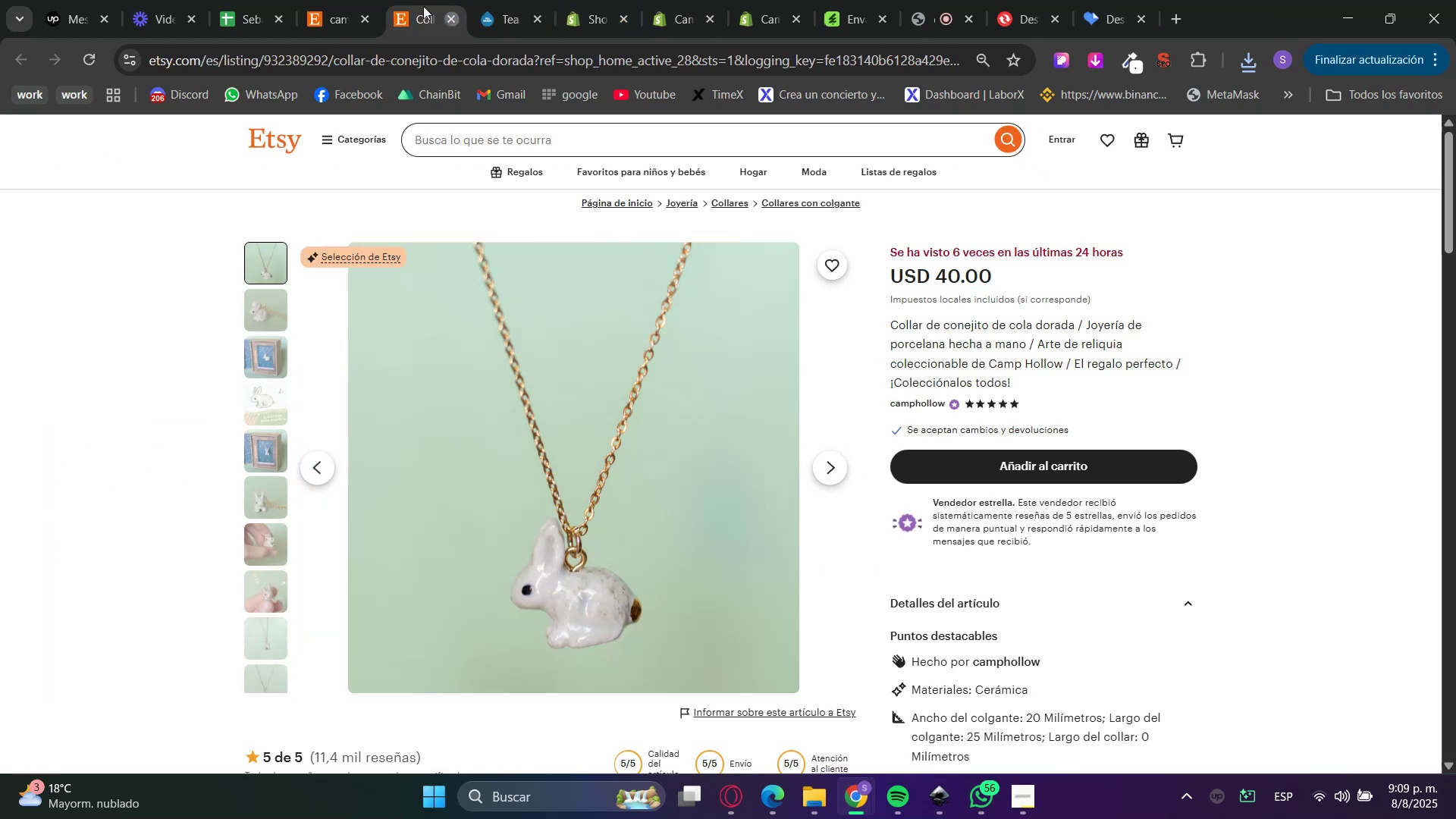 
triple_click([334, 0])
 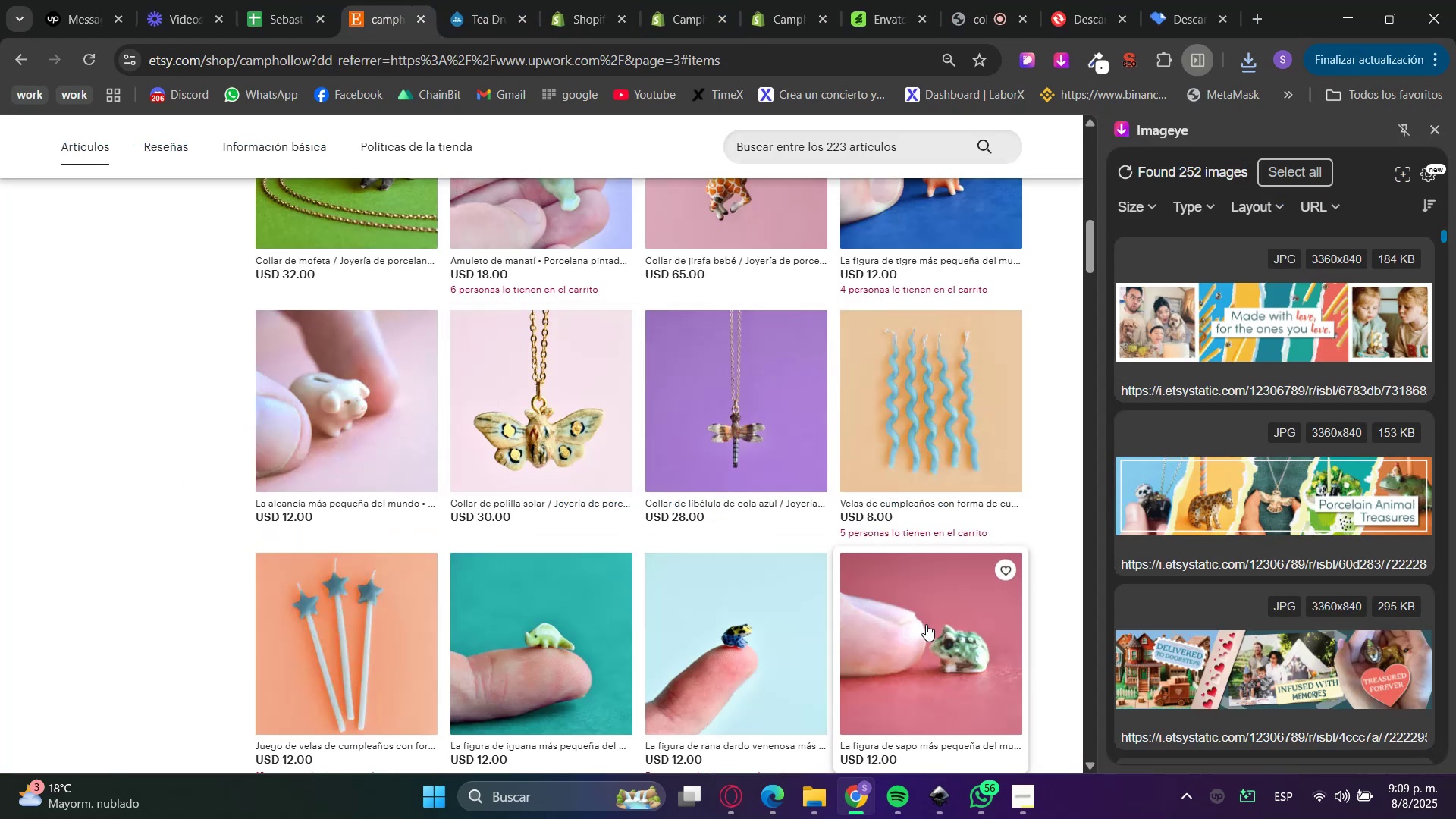 
scroll: coordinate [1062, 585], scroll_direction: down, amount: 4.0
 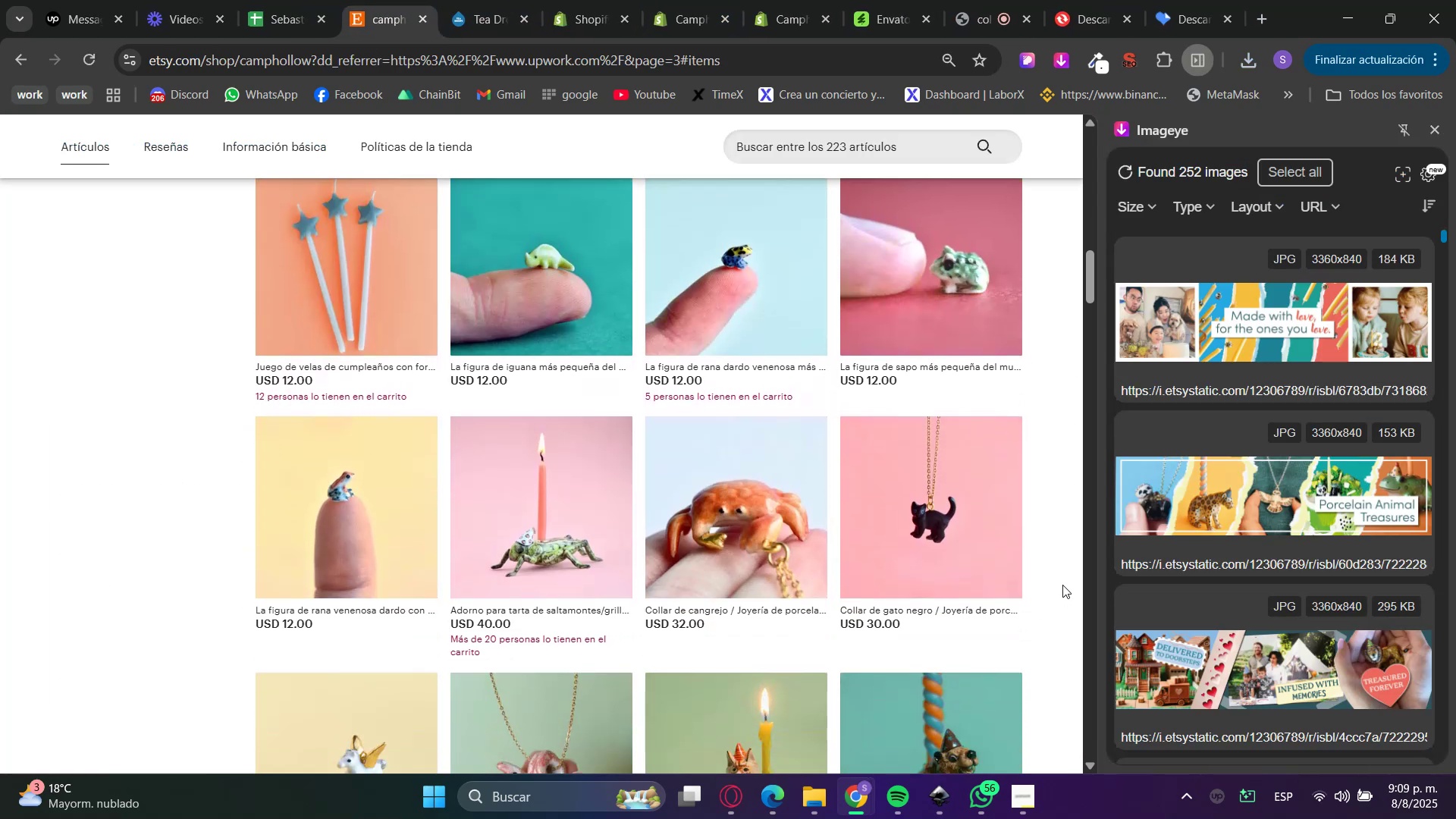 
scroll: coordinate [1062, 585], scroll_direction: up, amount: 2.0
 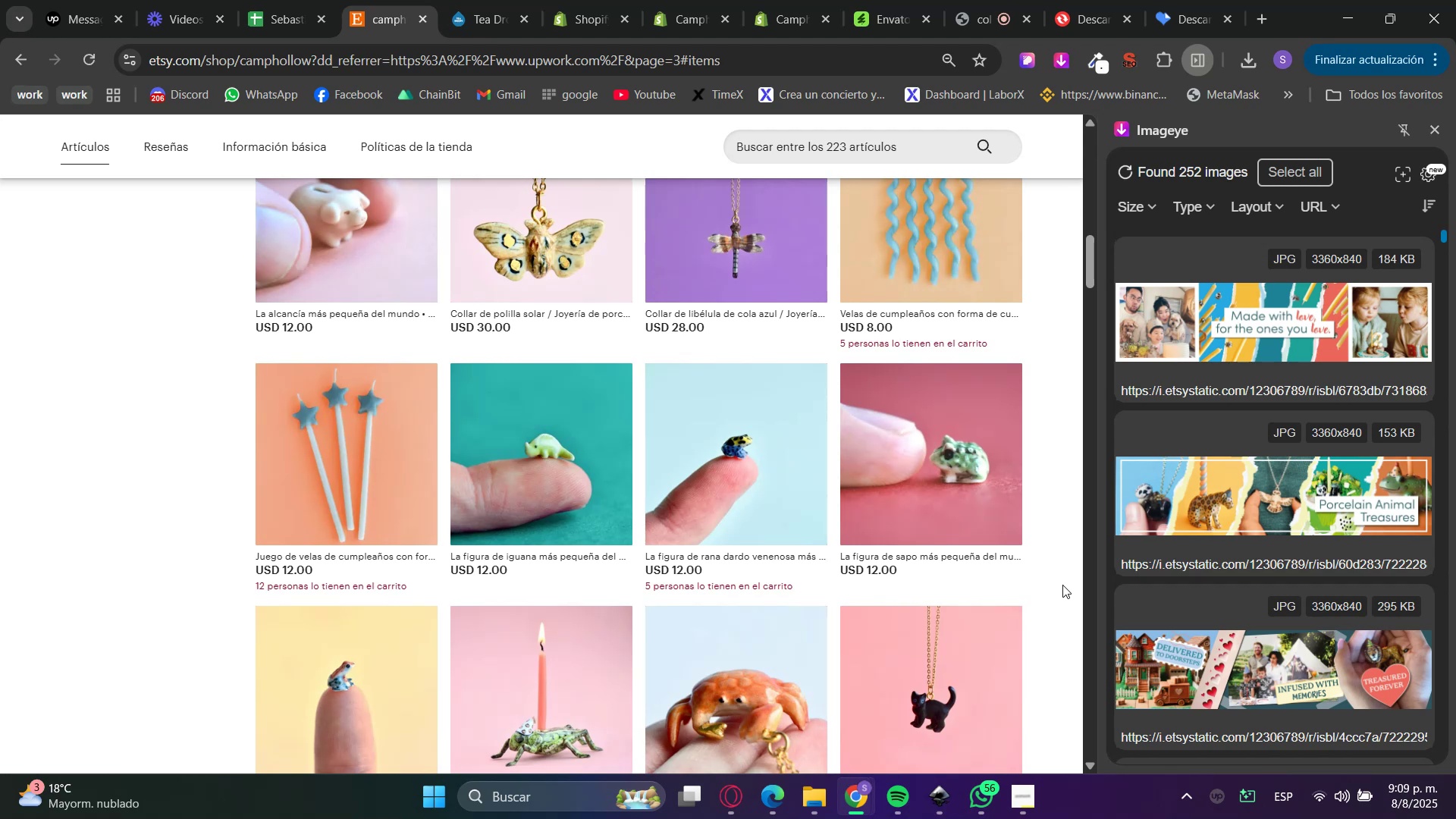 
scroll: coordinate [1062, 587], scroll_direction: down, amount: 11.0
 